 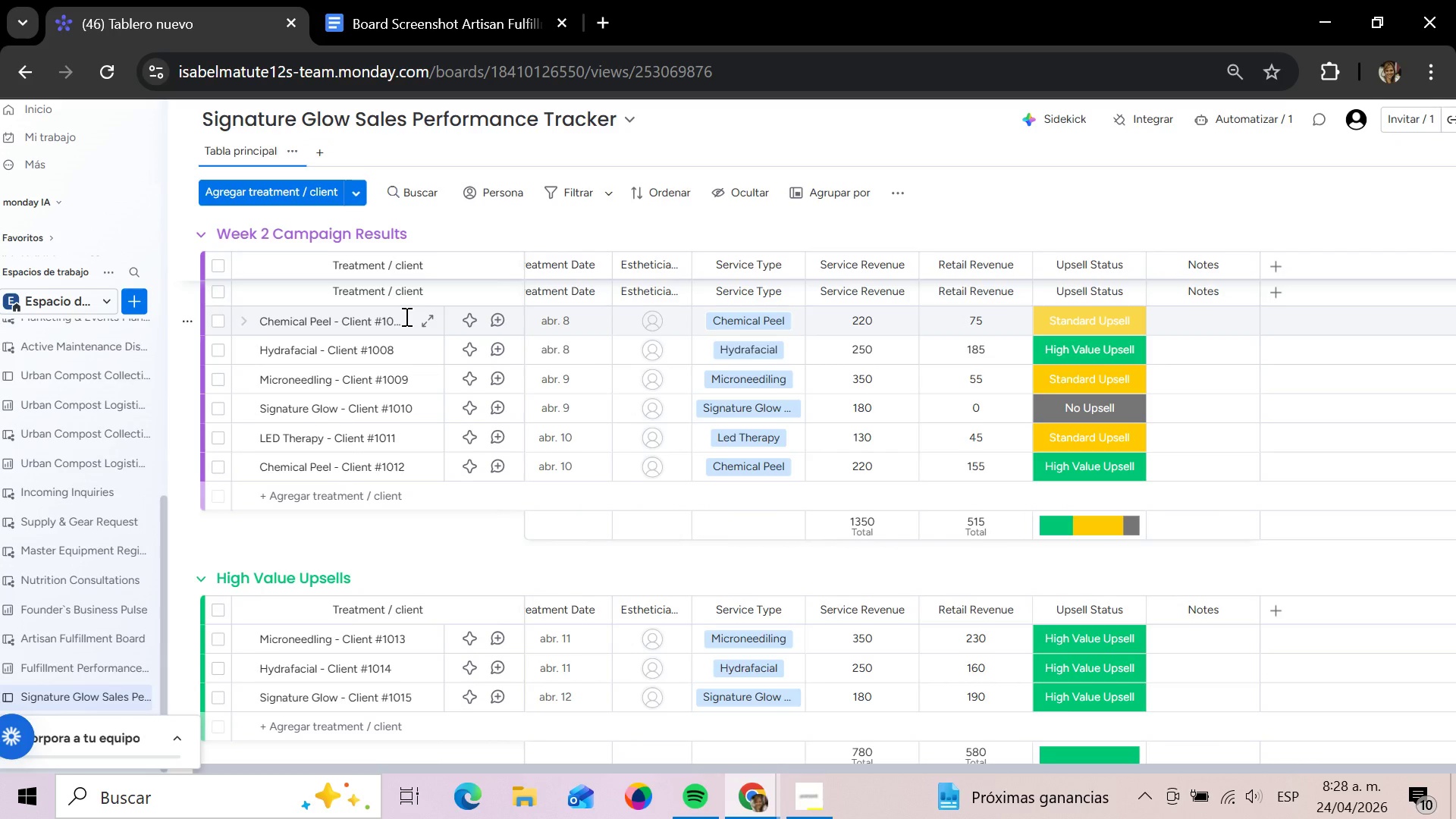 
left_click([362, 146])
 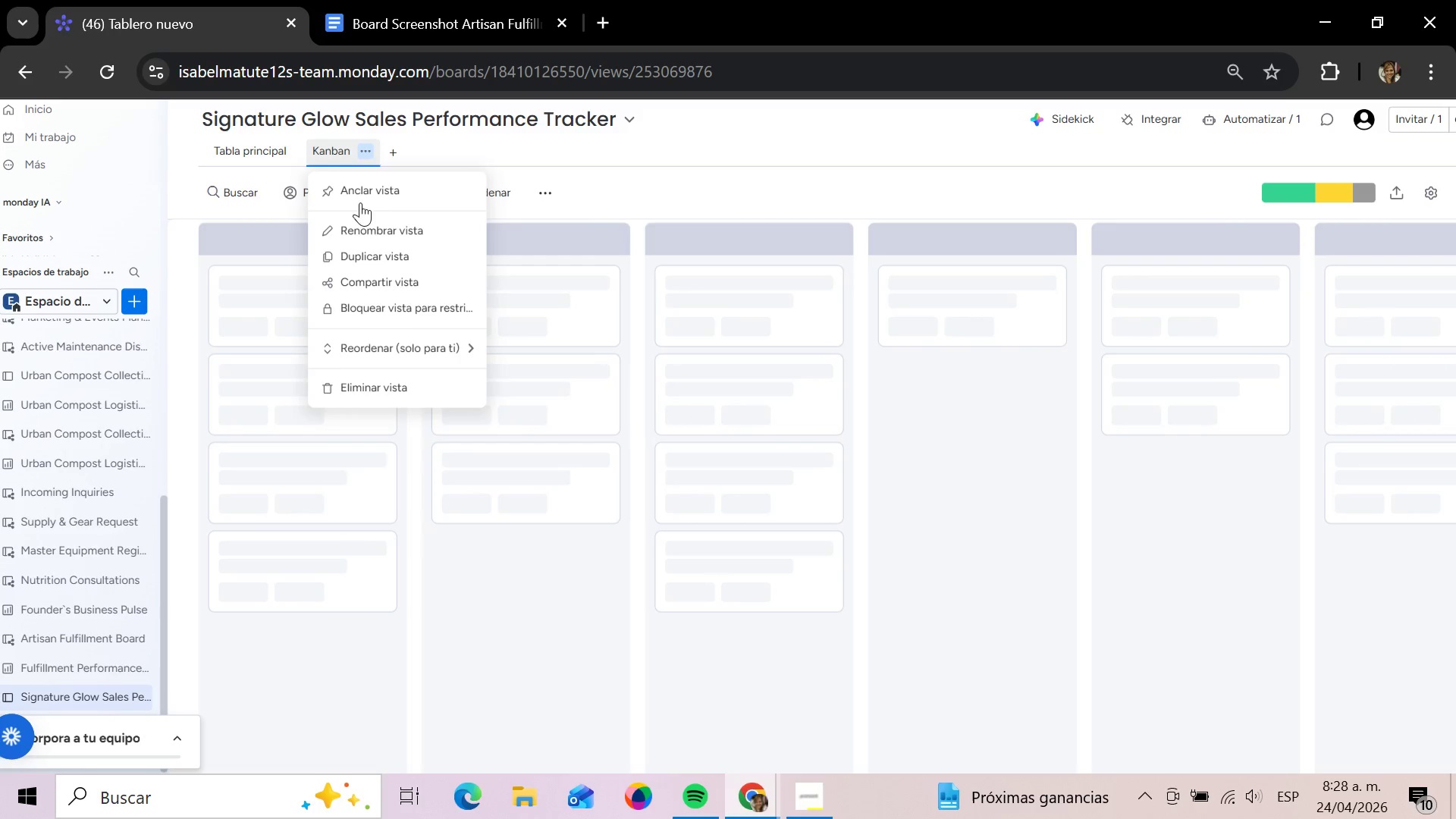 
left_click([359, 227])
 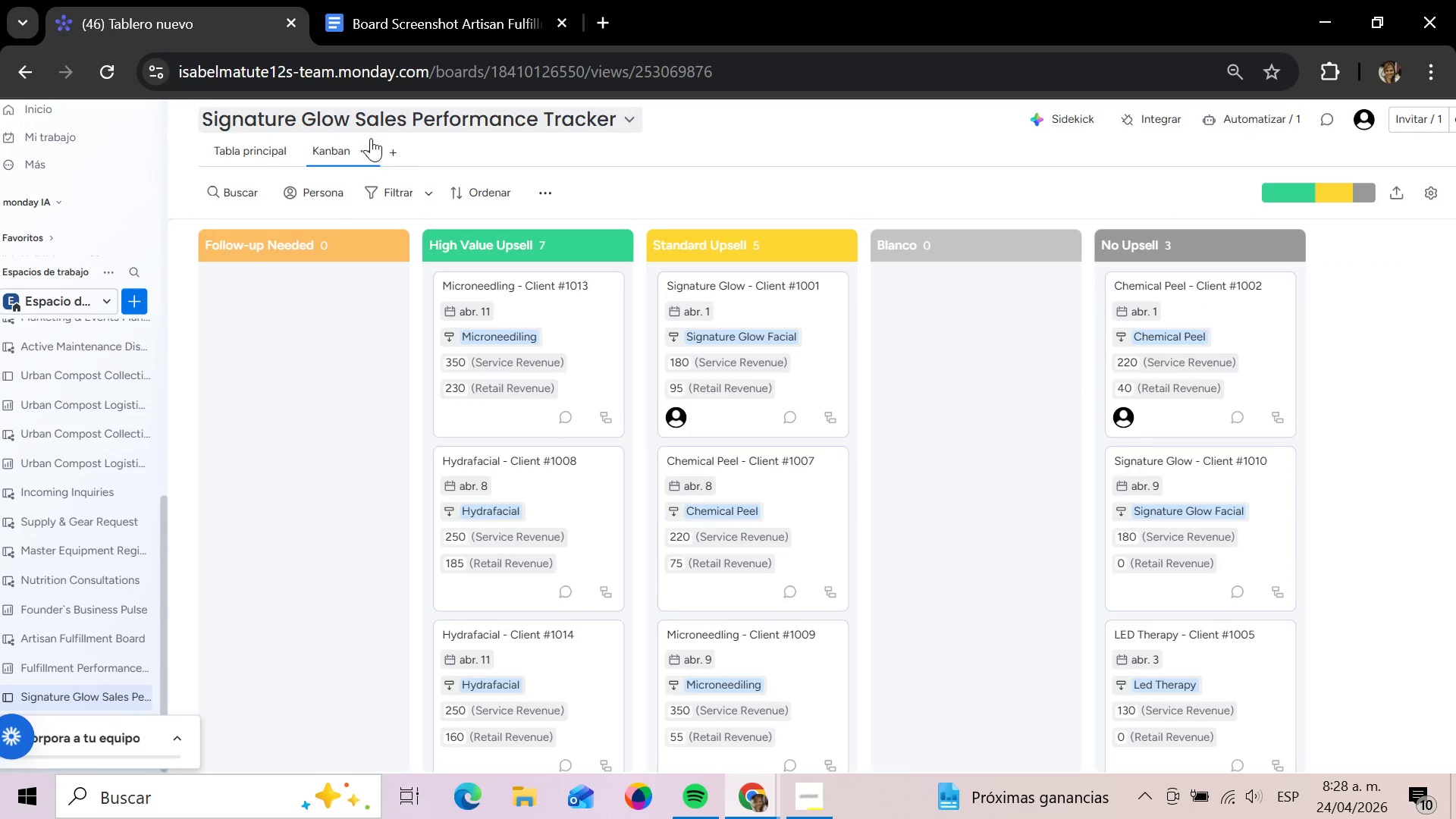 
left_click([368, 147])
 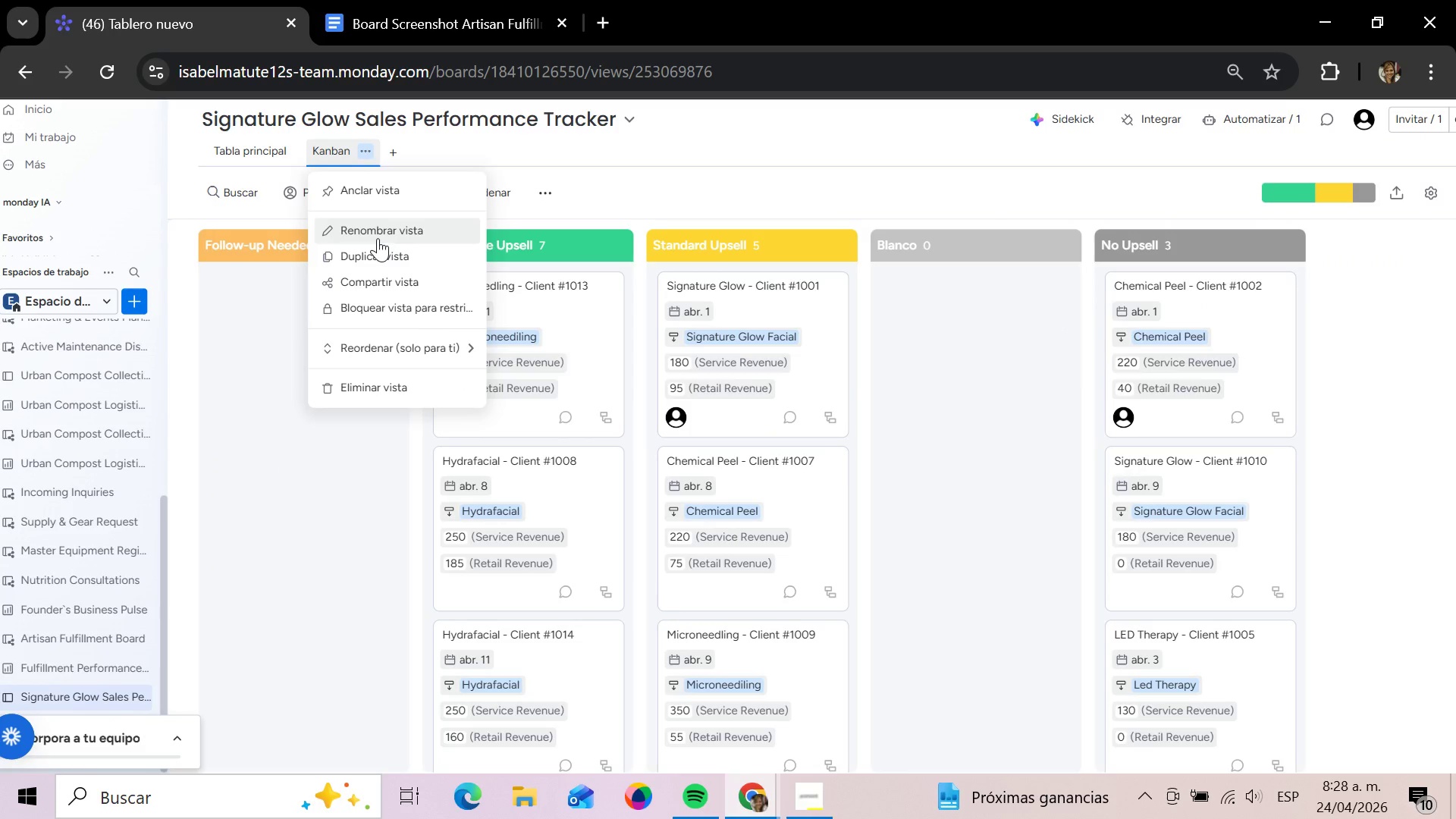 
left_click([378, 236])
 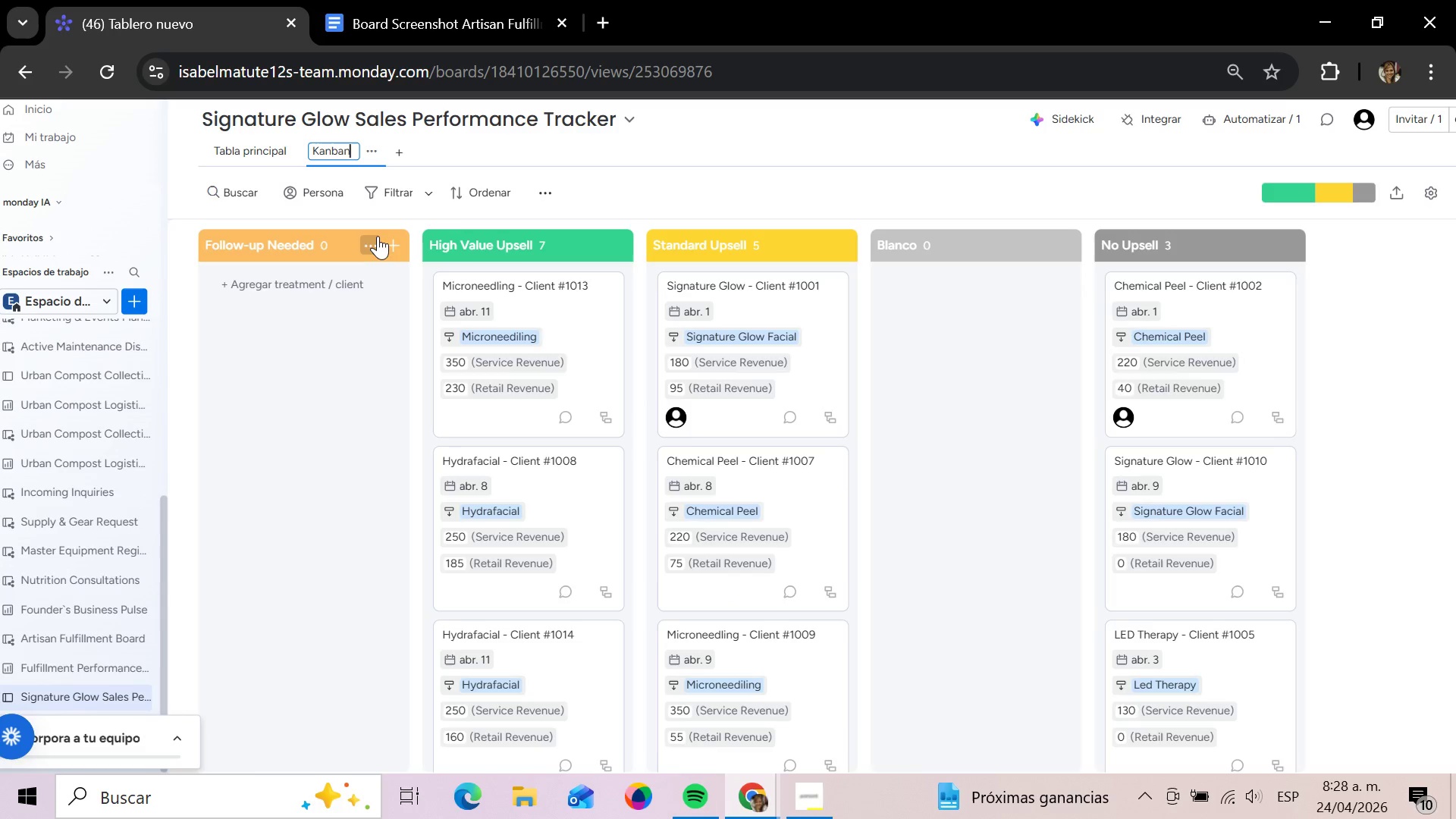 
hold_key(key=Backspace, duration=1.2)
 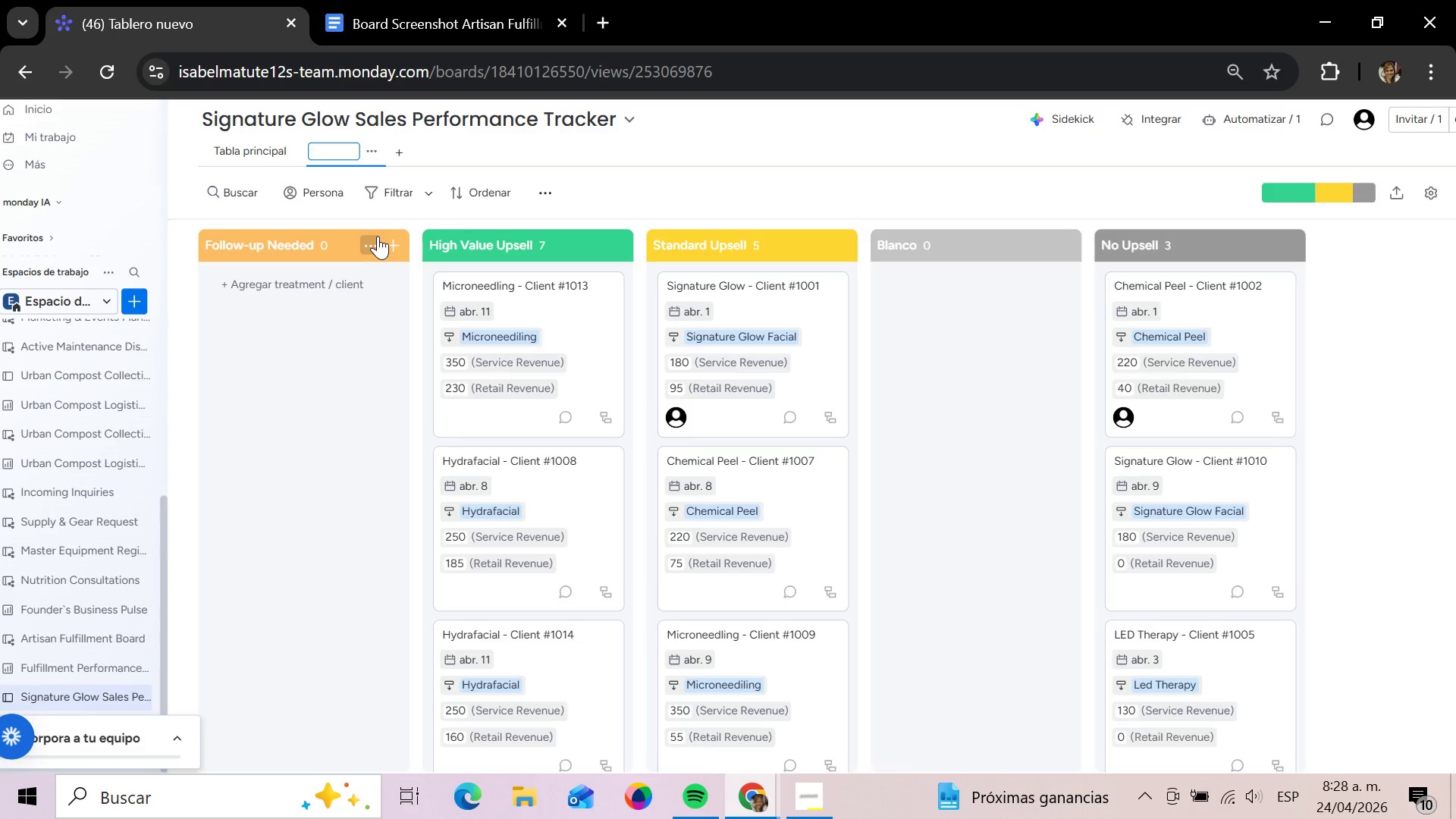 
type(W)
key(Backspace)
type(Esthetician Performance Kna)
key(Backspace)
key(Backspace)
type(anban)
 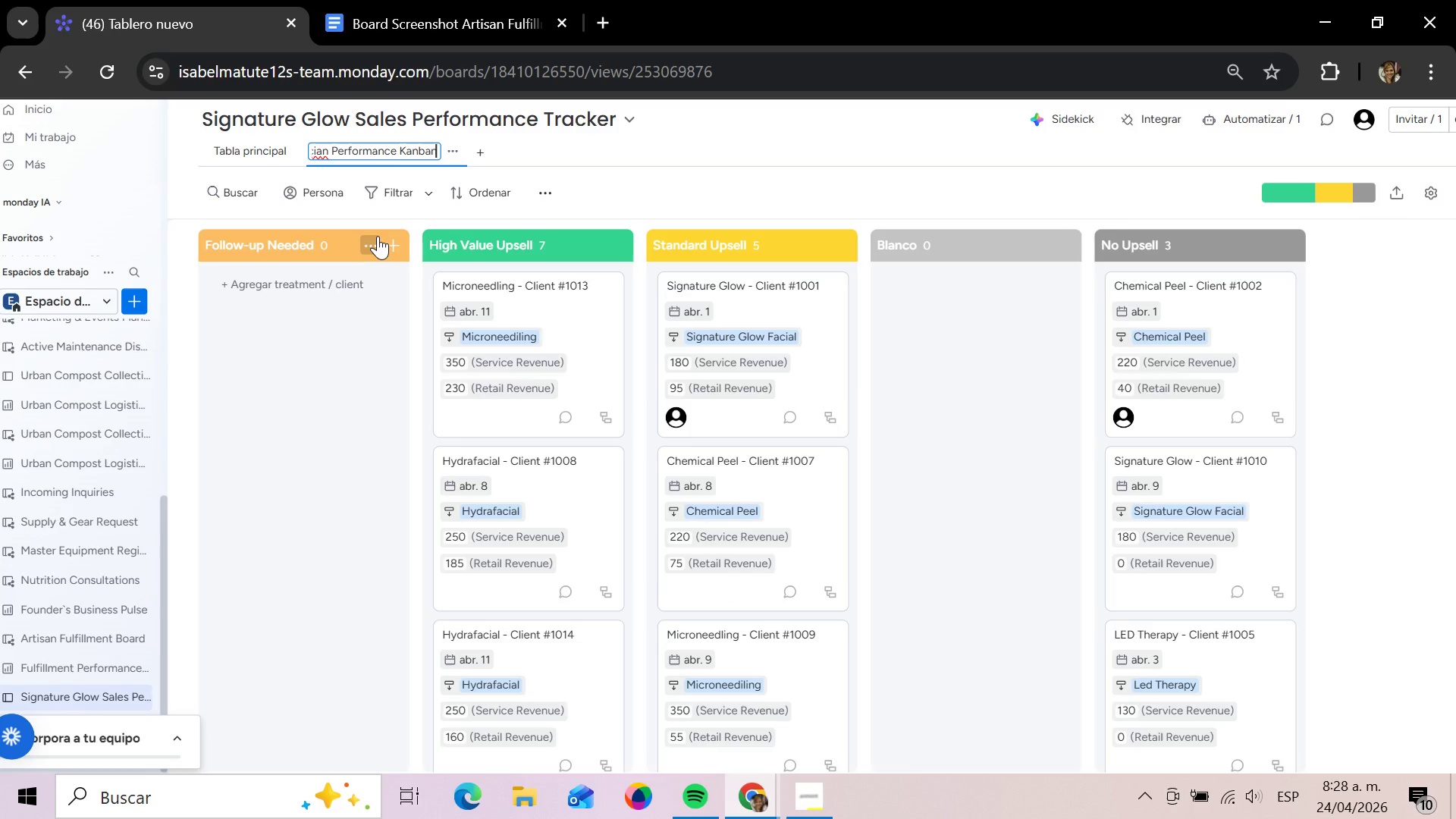 
key(Enter)
 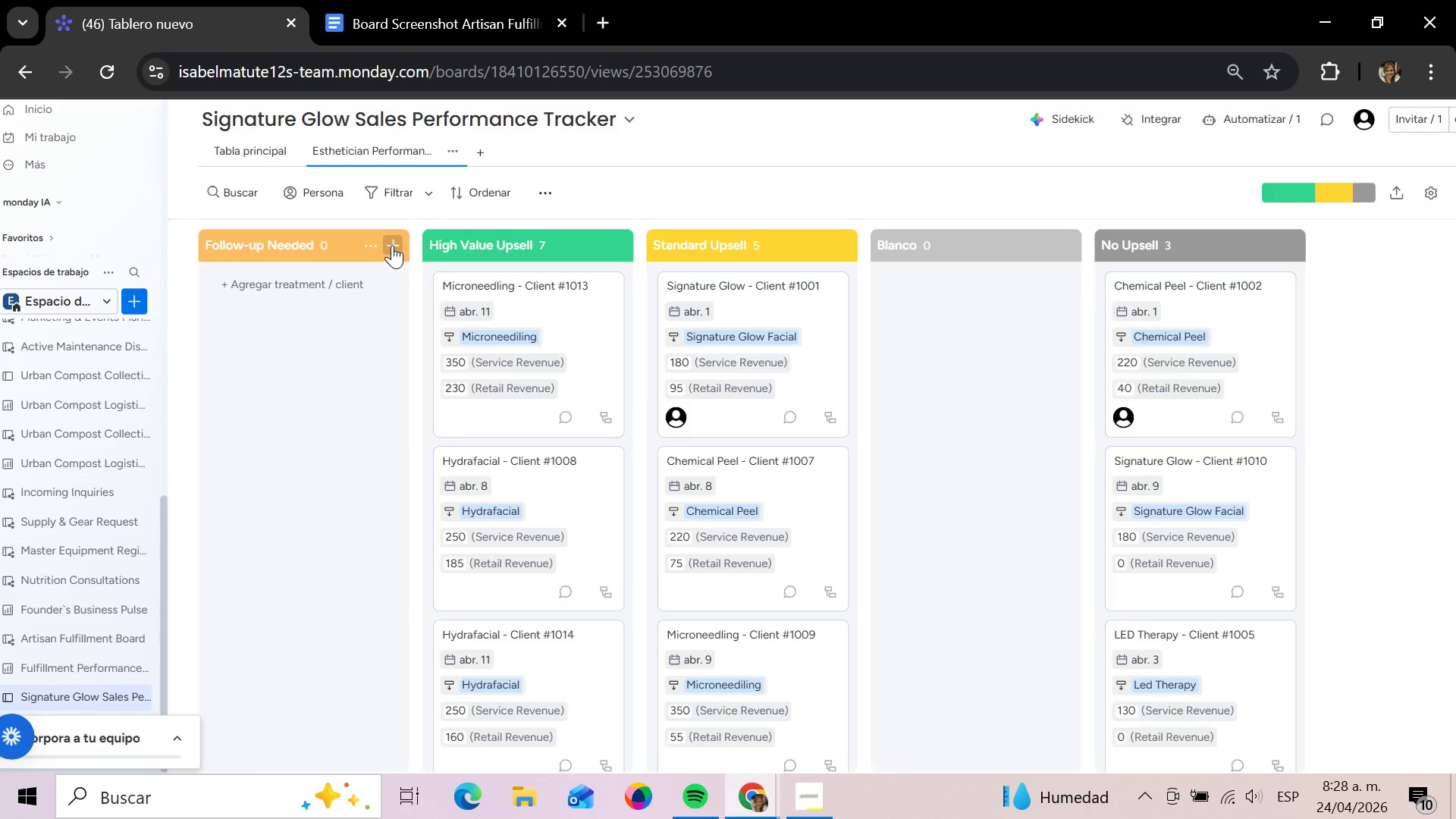 
wait(11.42)
 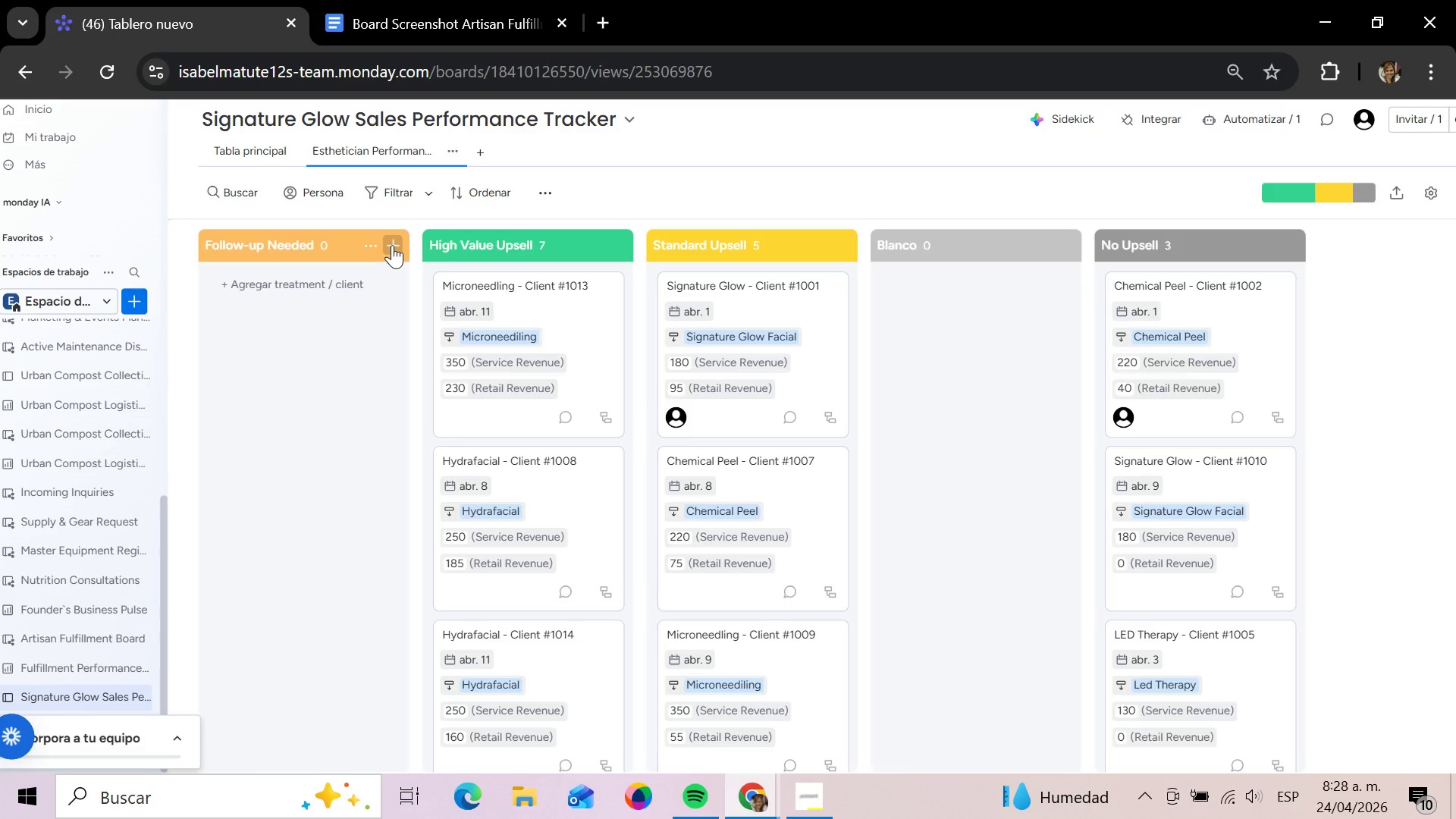 
left_click([1429, 184])
 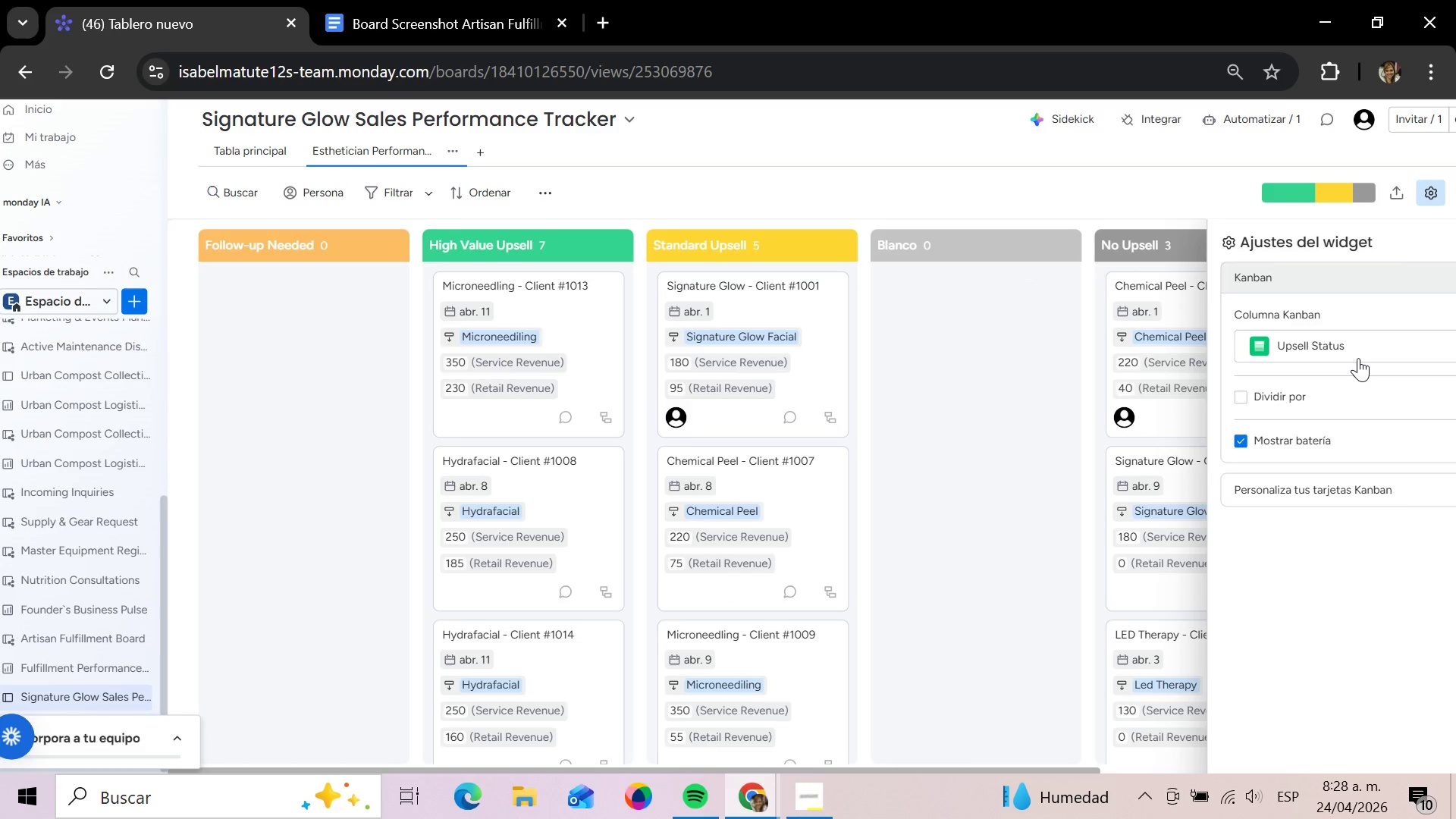 
left_click([1357, 358])
 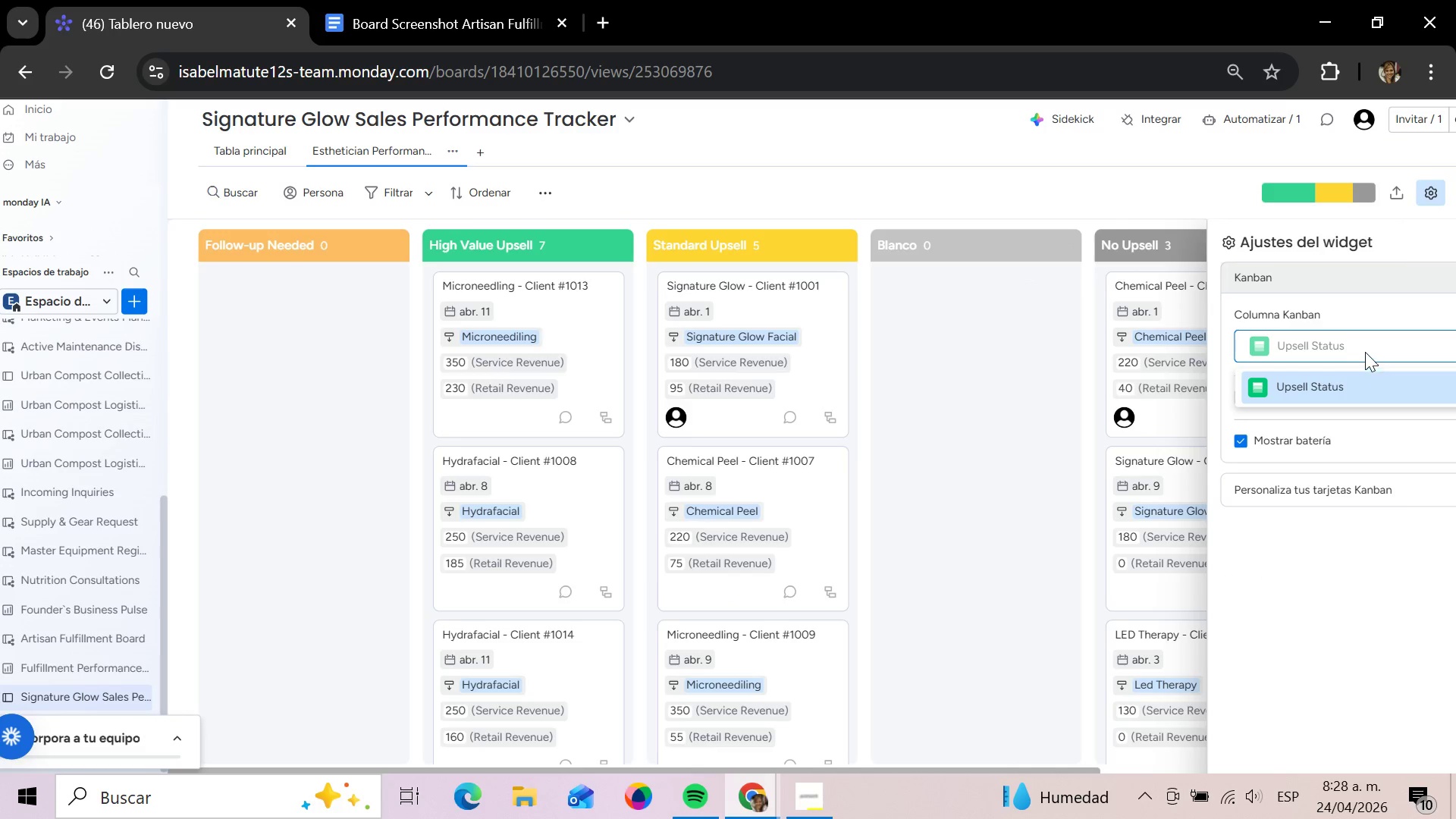 
left_click([1365, 352])
 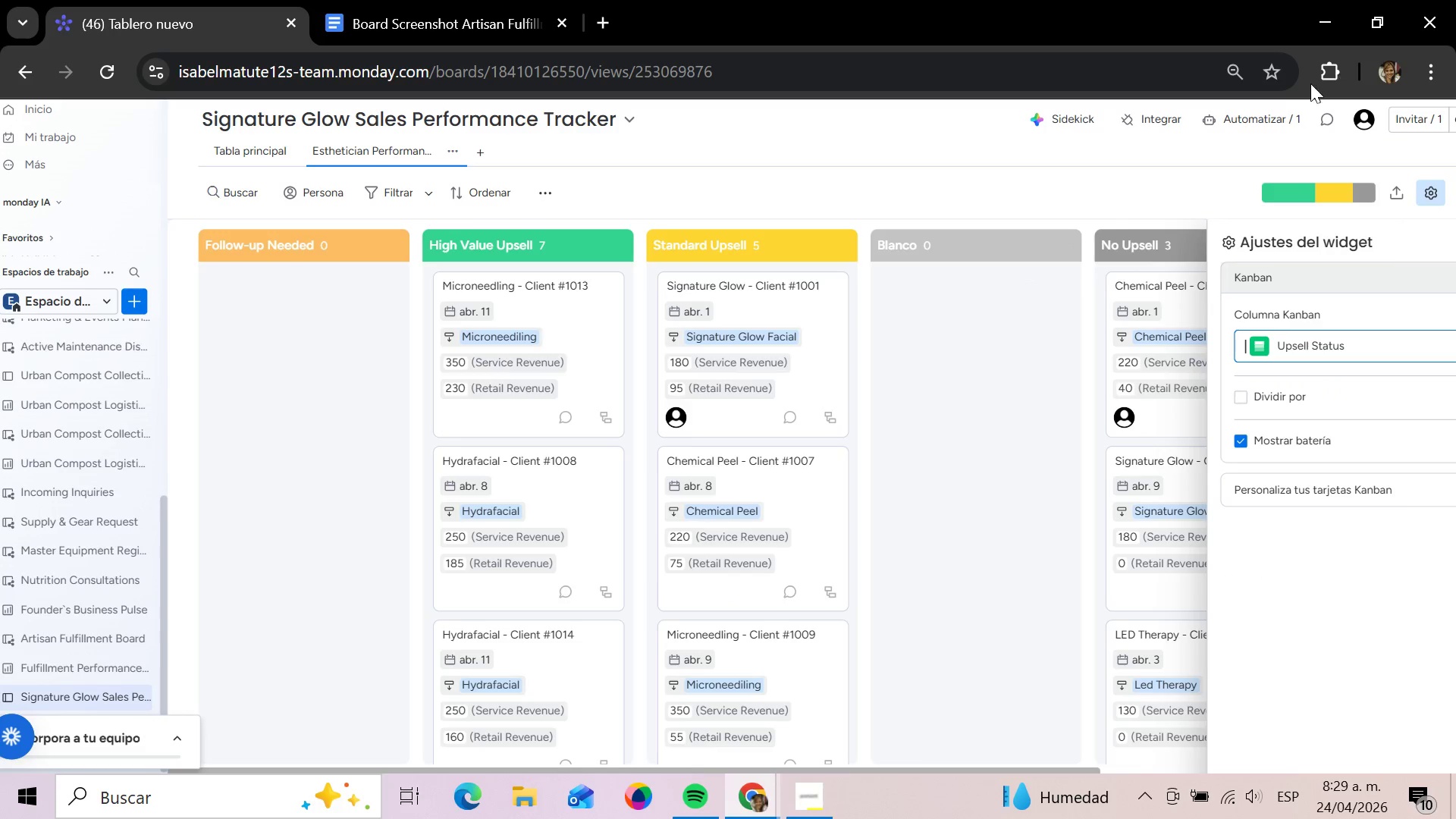 
wait(6.73)
 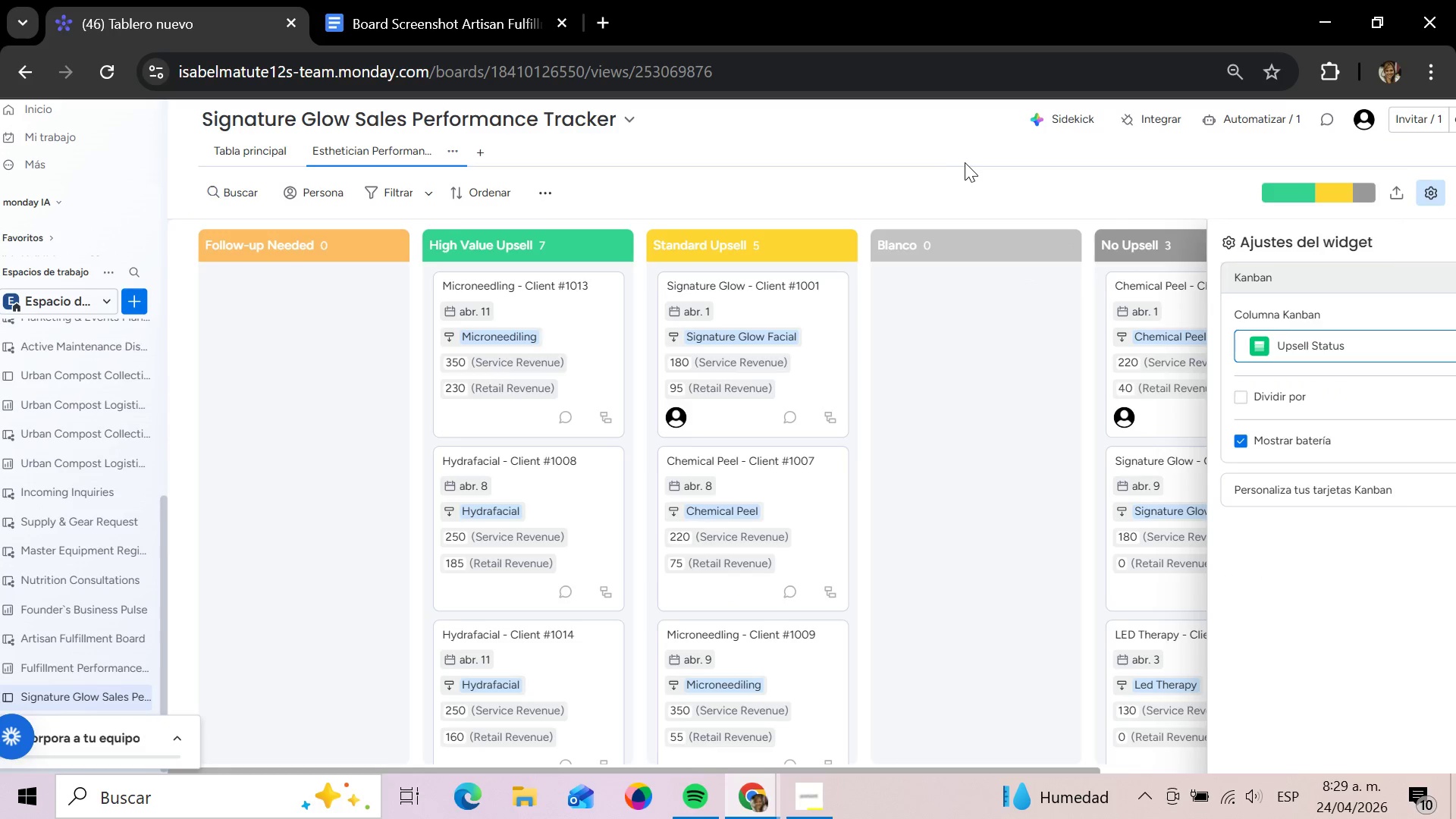 
left_click([1231, 81])
 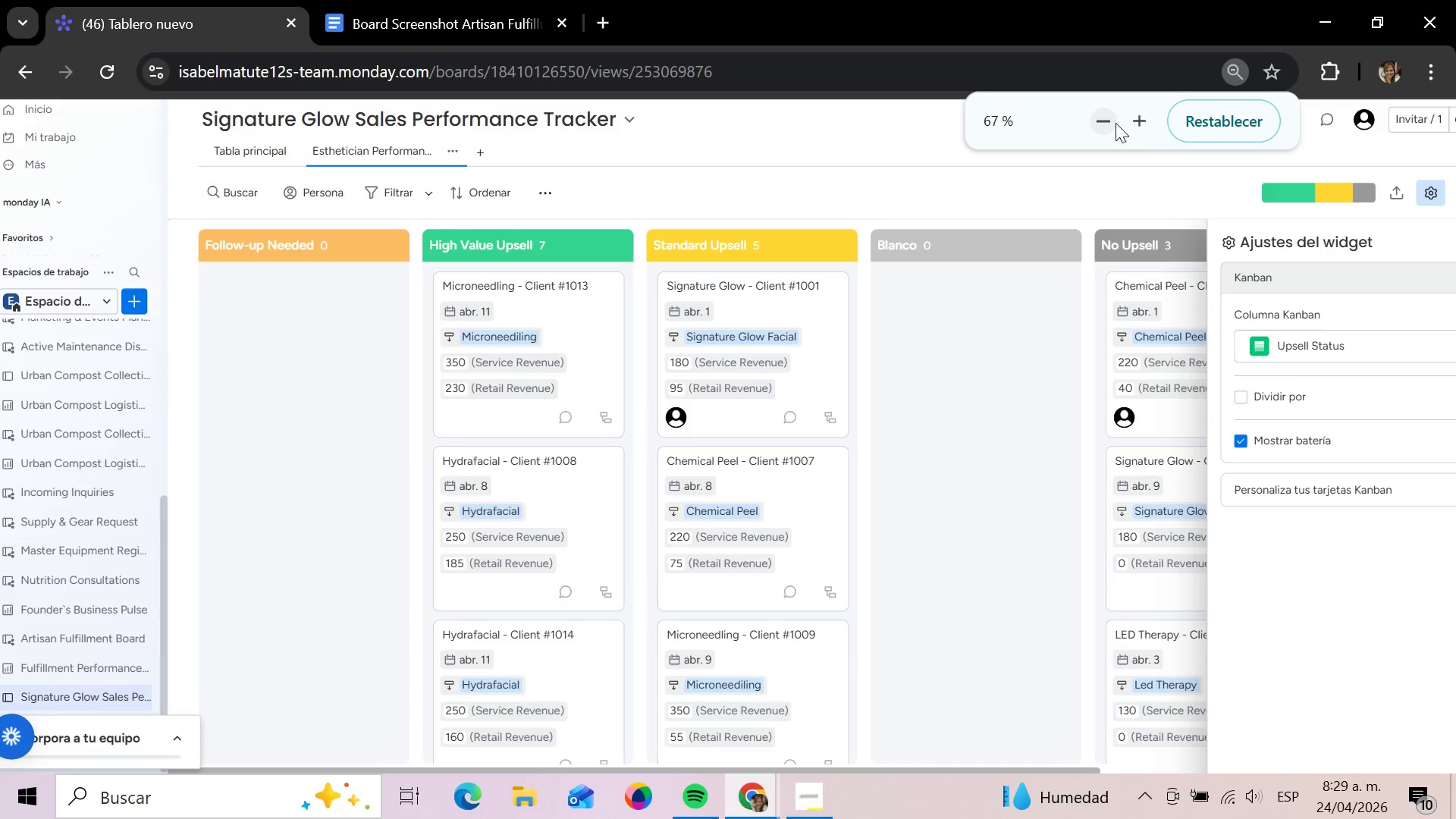 
left_click([1116, 123])
 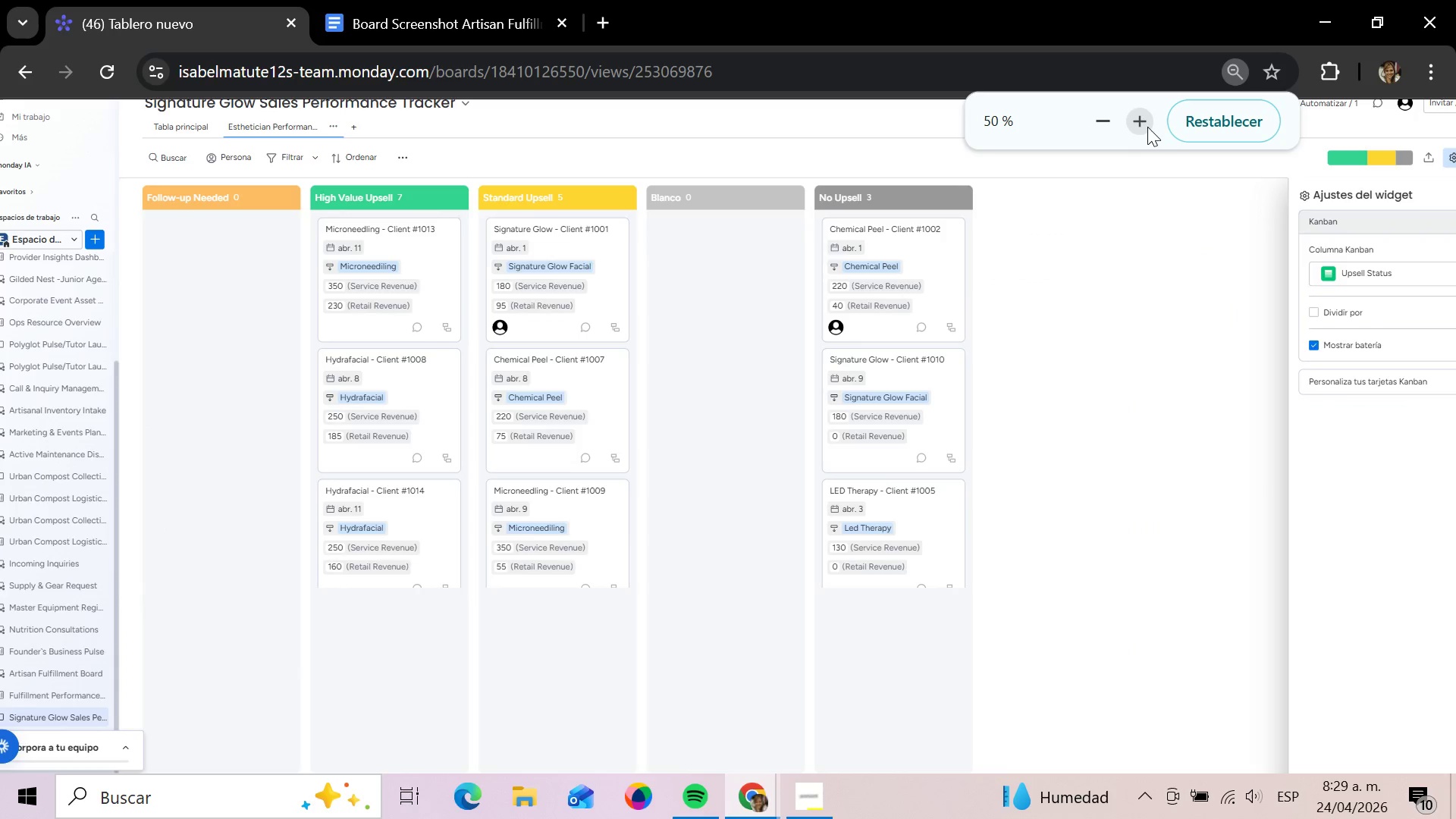 
left_click([1150, 126])
 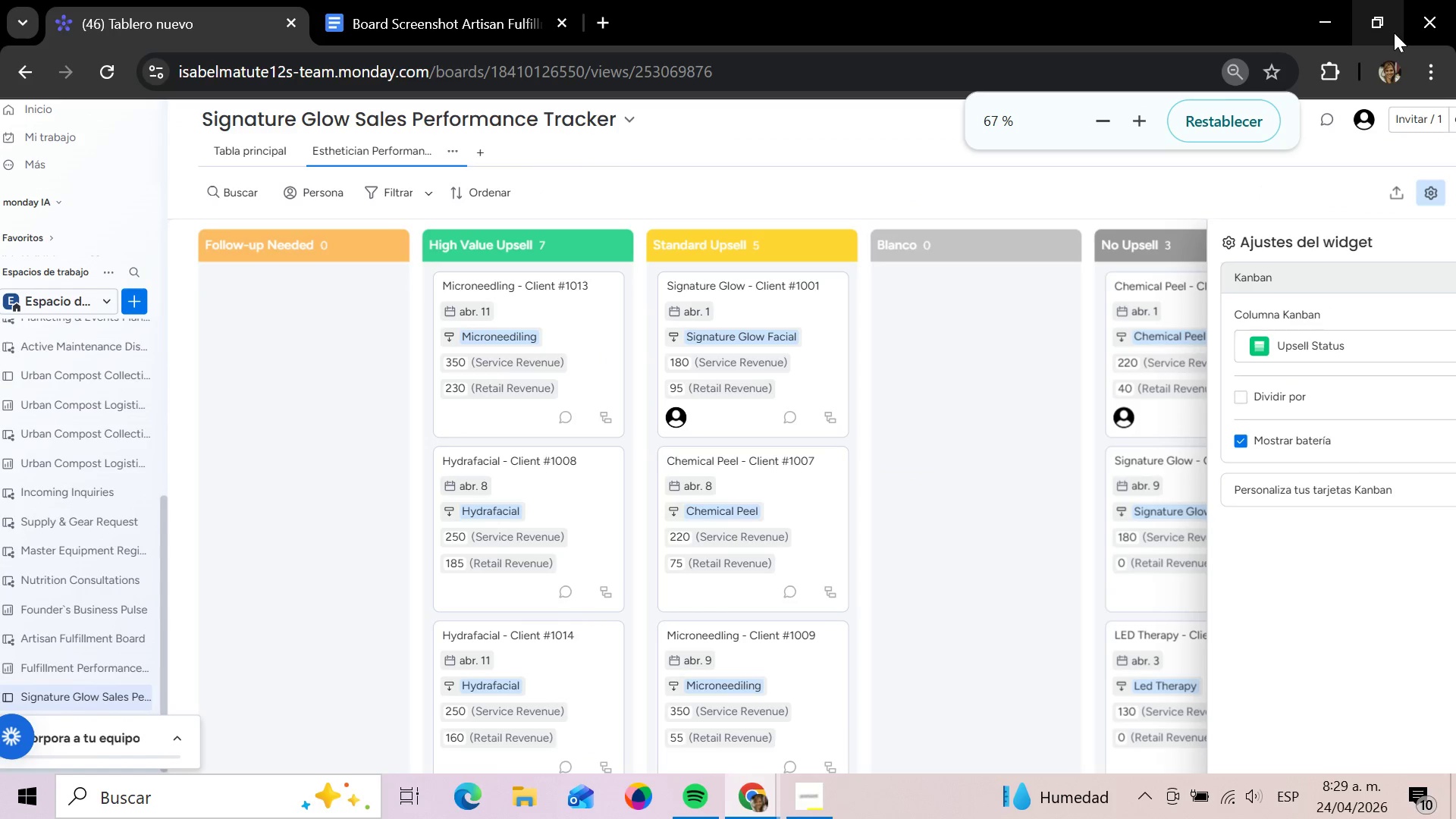 
left_click([1379, 27])
 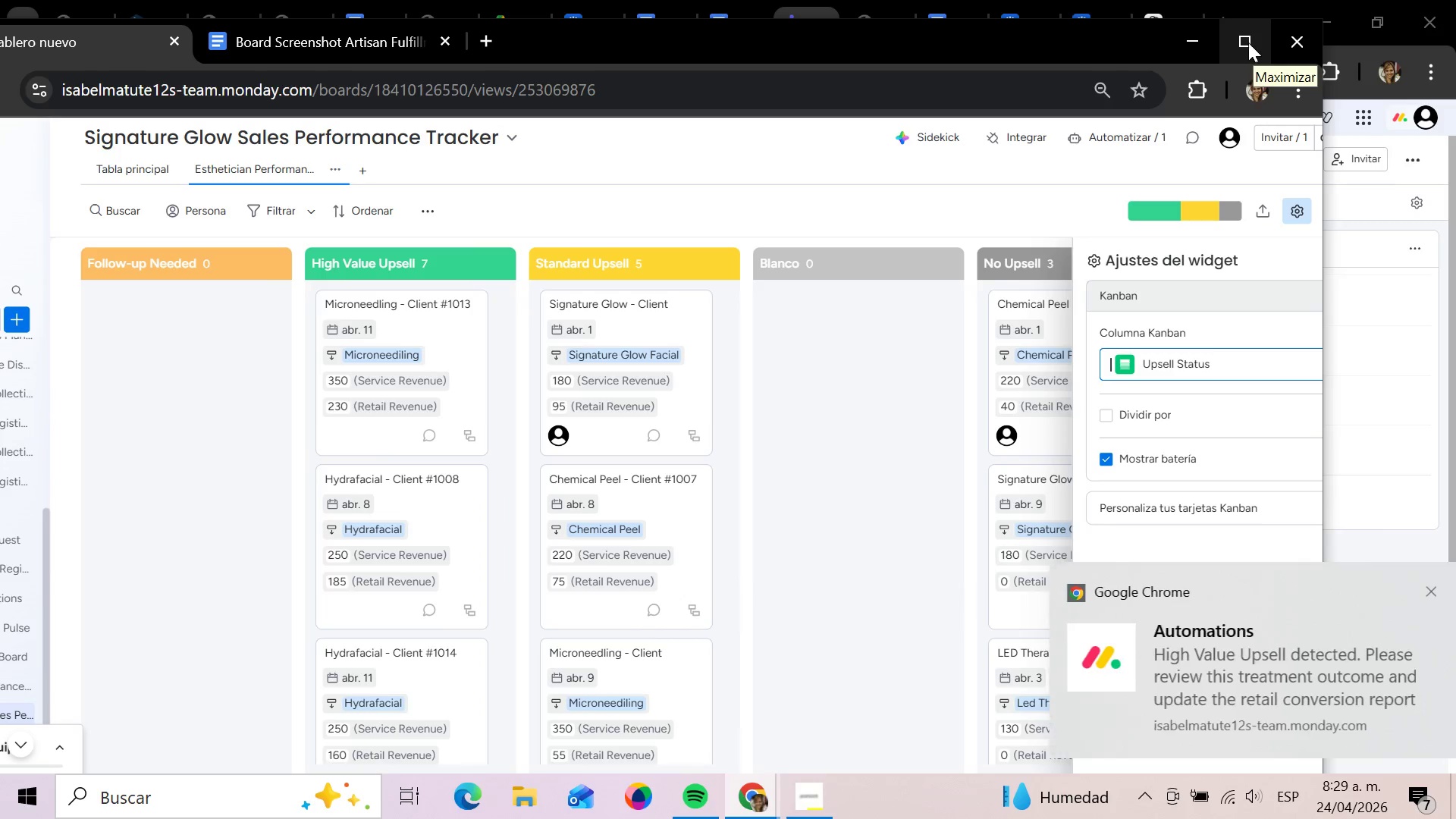 
left_click([1244, 40])
 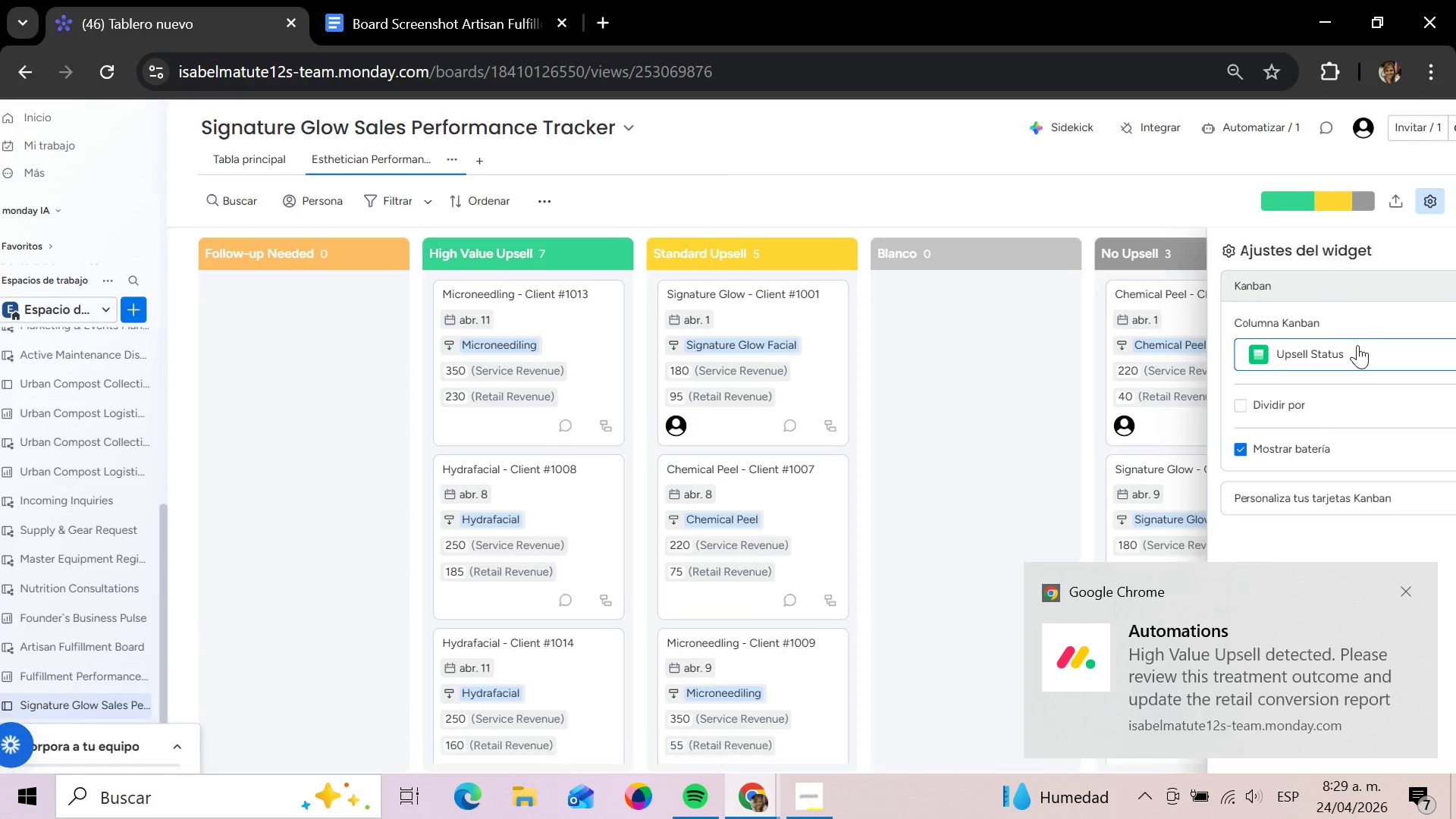 
left_click([1358, 349])
 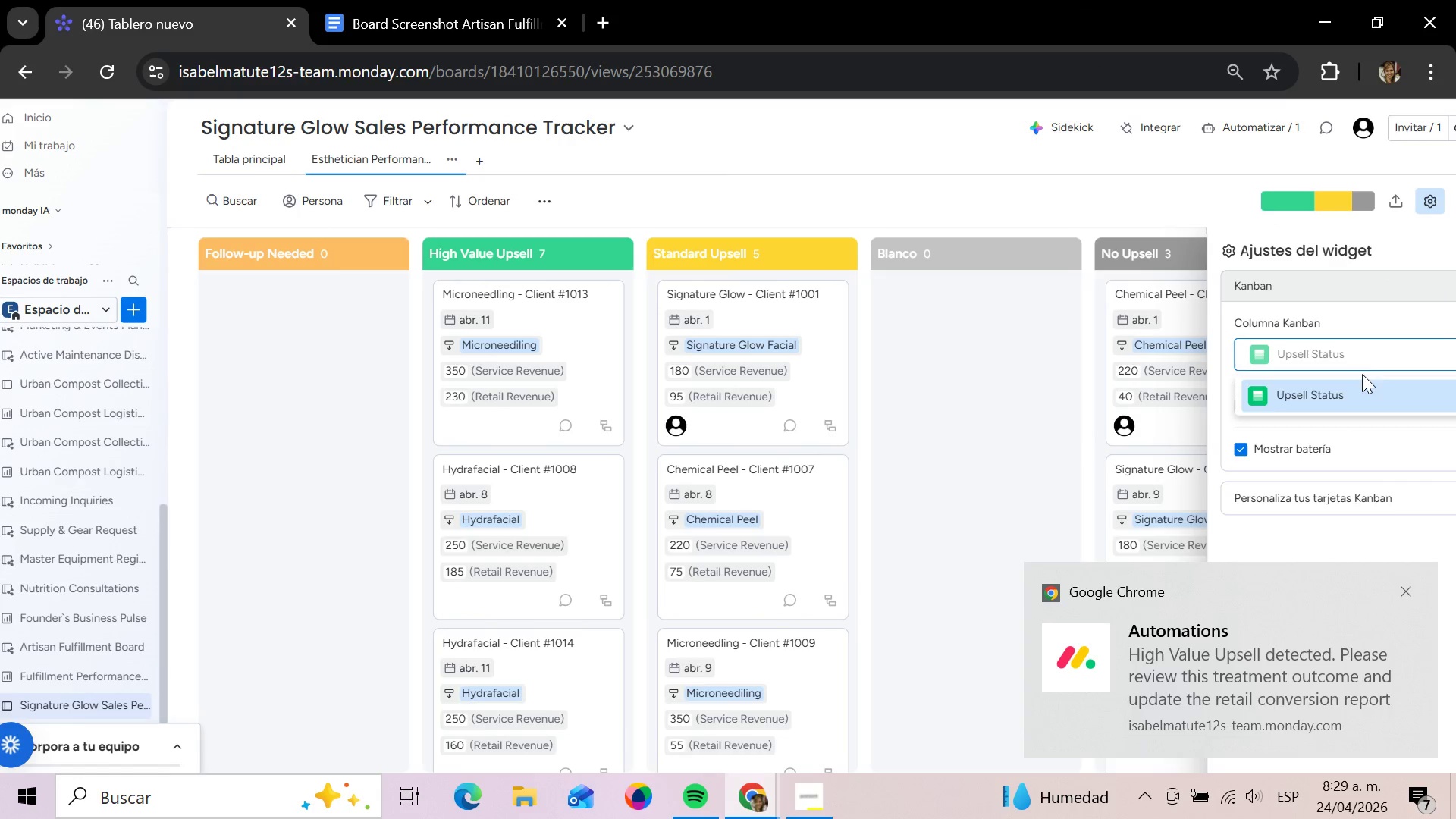 
left_click([1364, 362])
 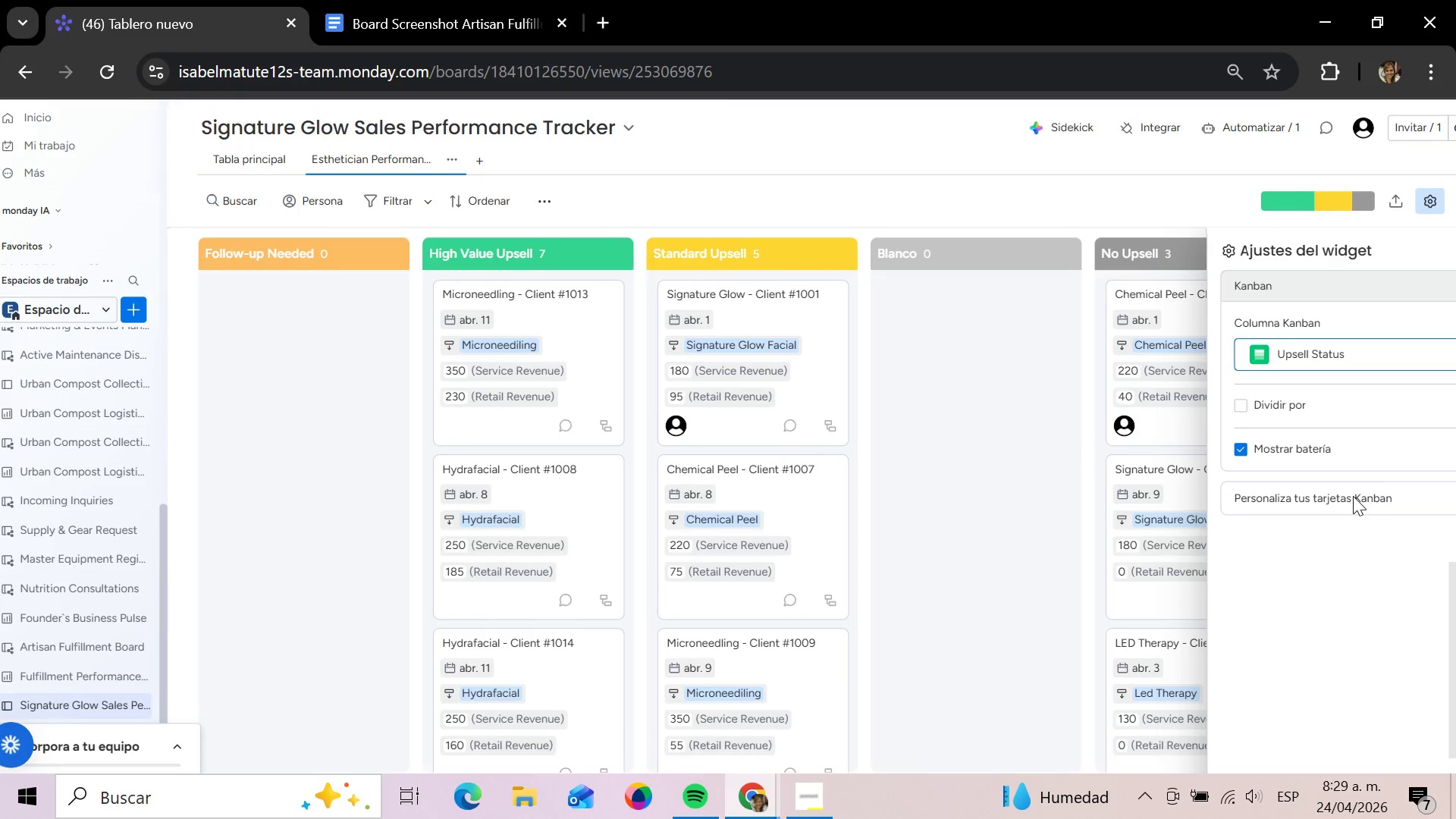 
left_click([1353, 496])
 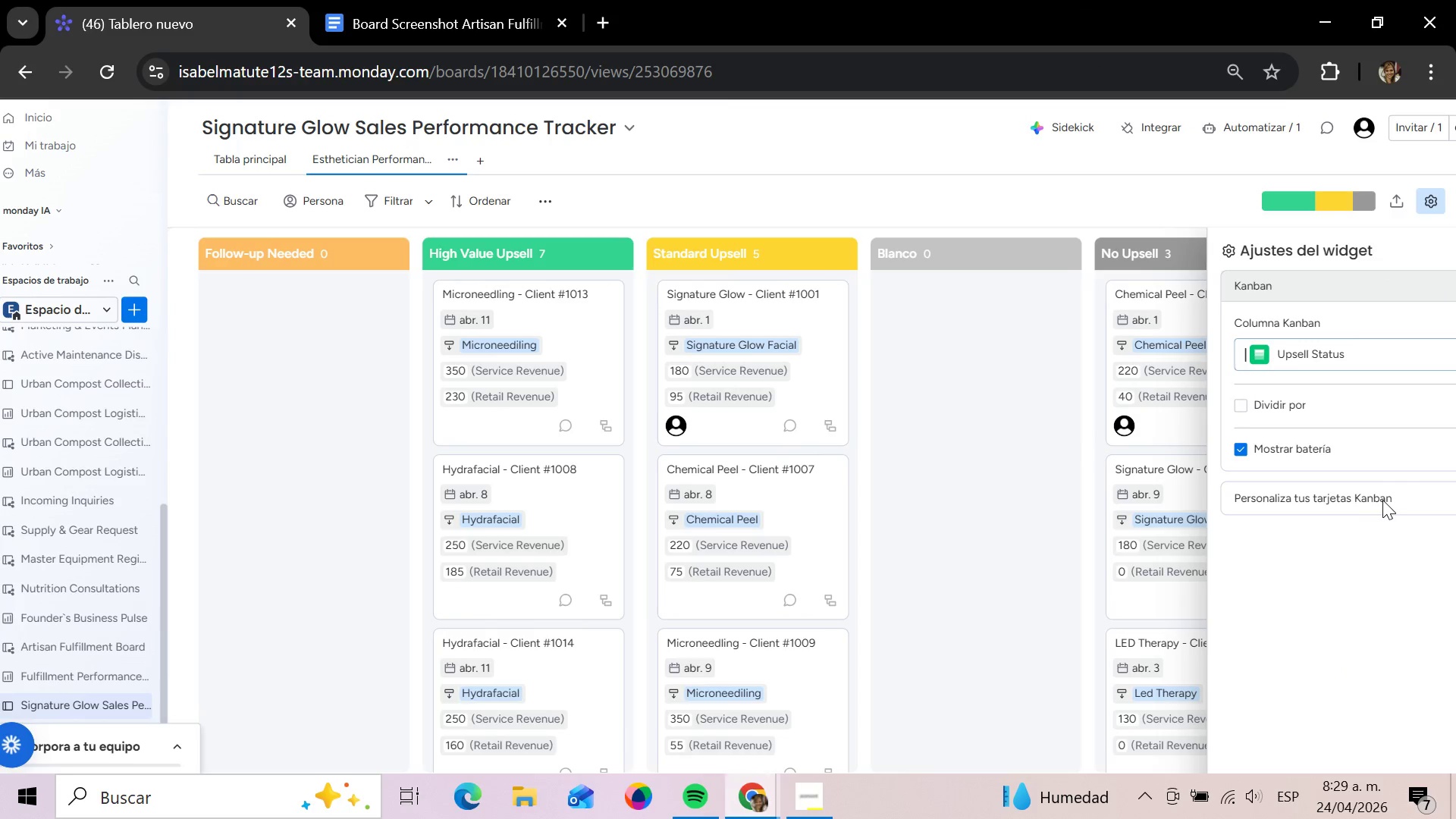 
left_click([1382, 500])
 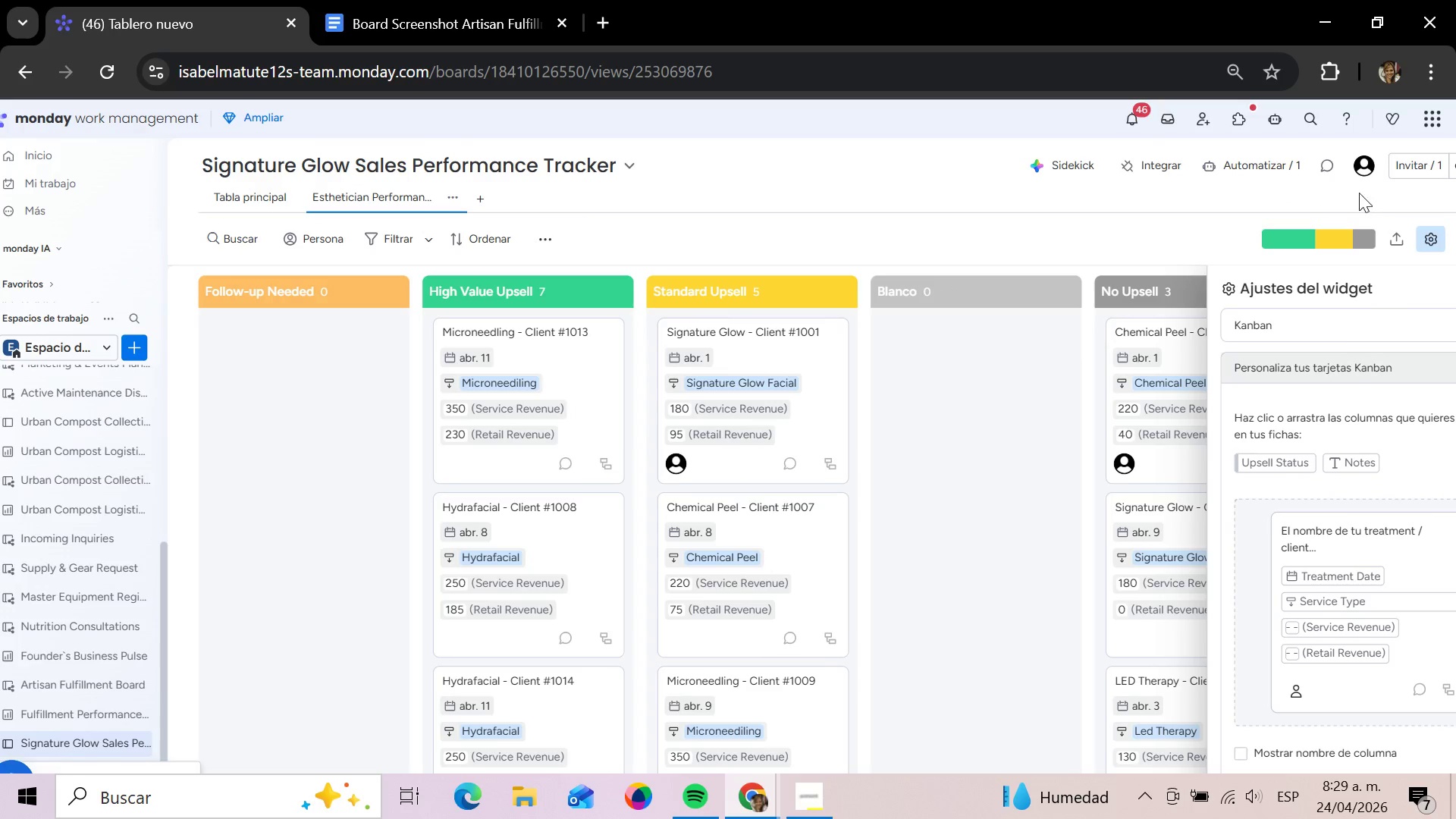 
wait(7.27)
 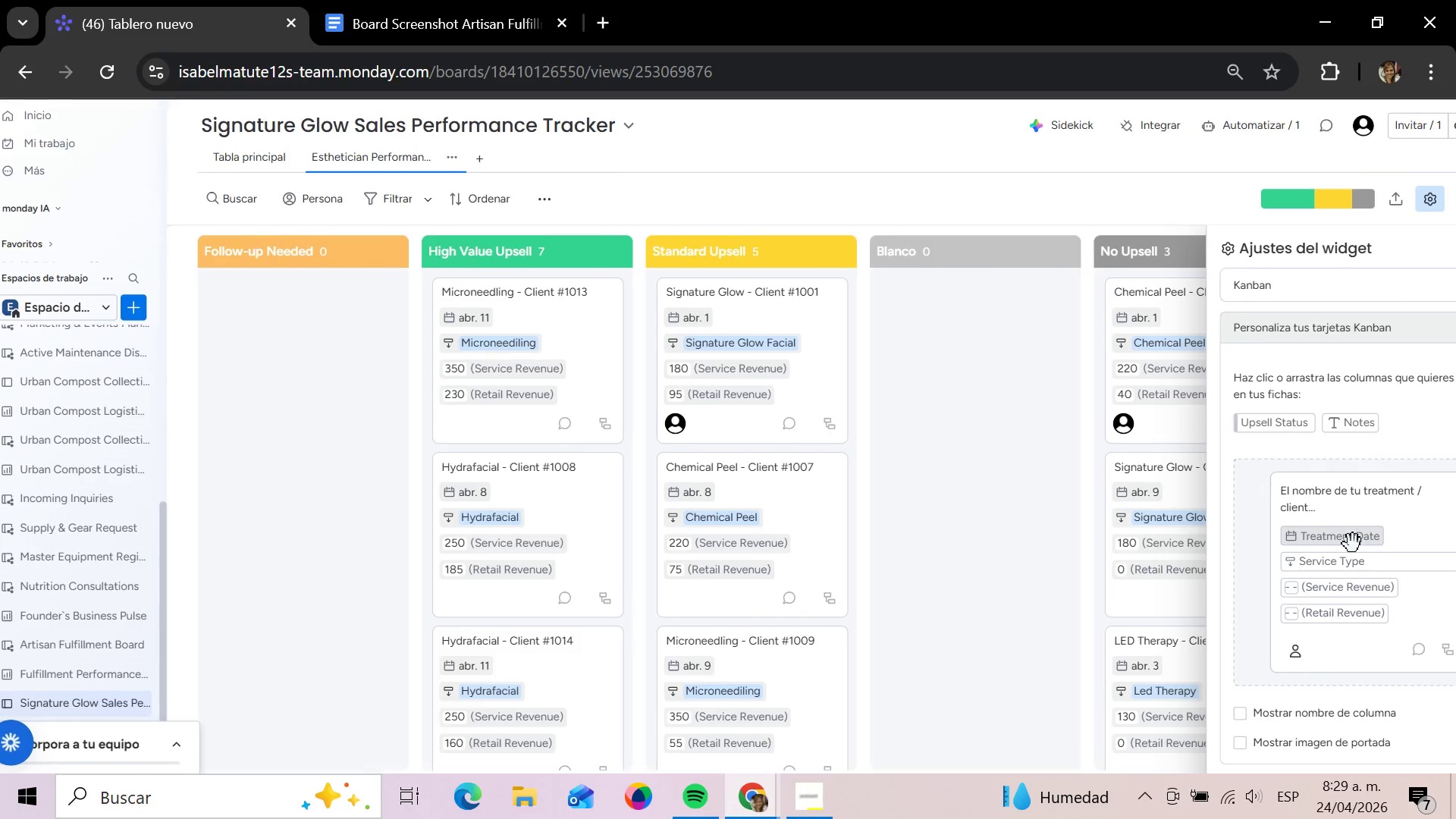 
left_click([1379, 43])
 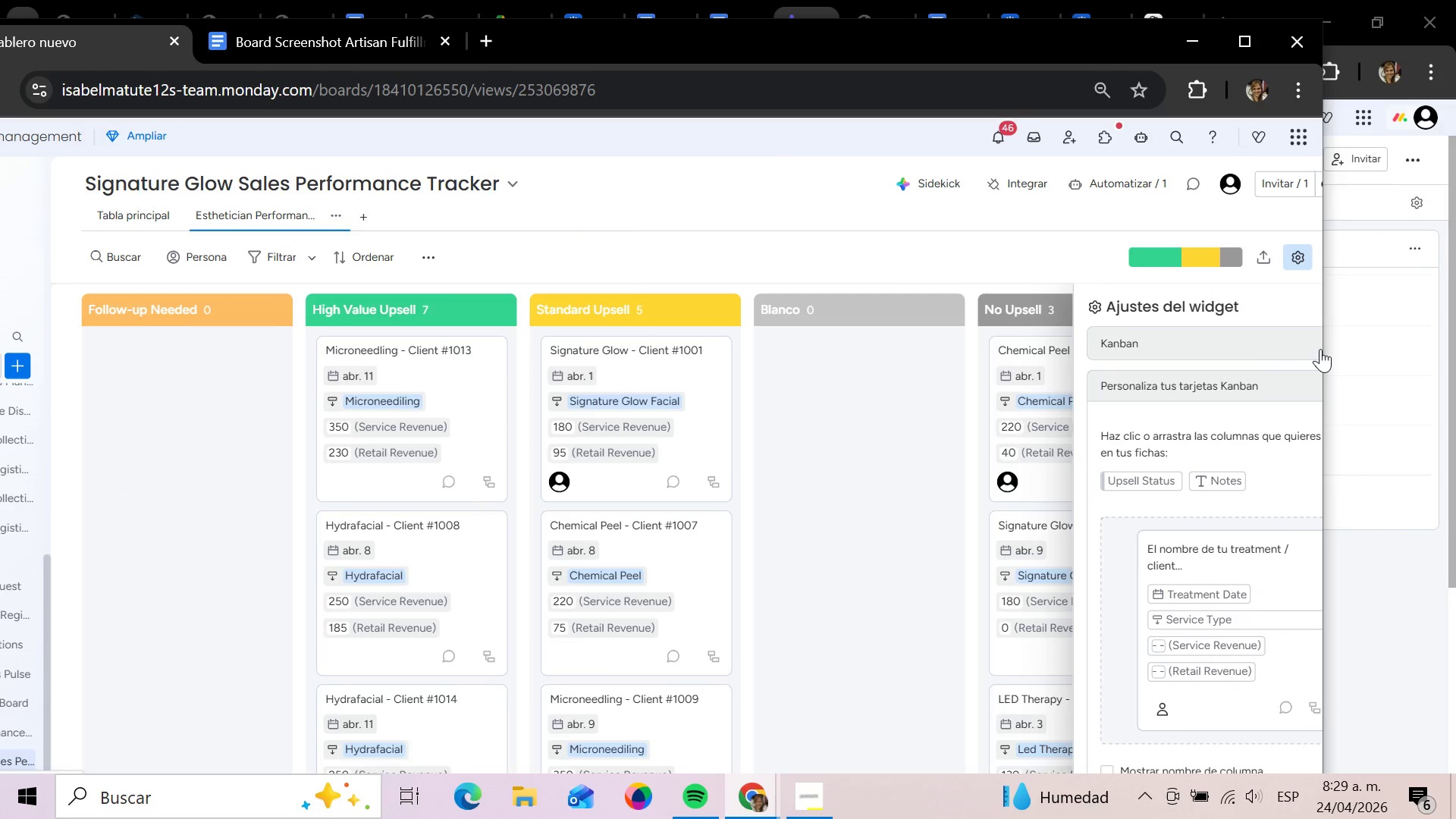 
left_click([1320, 349])
 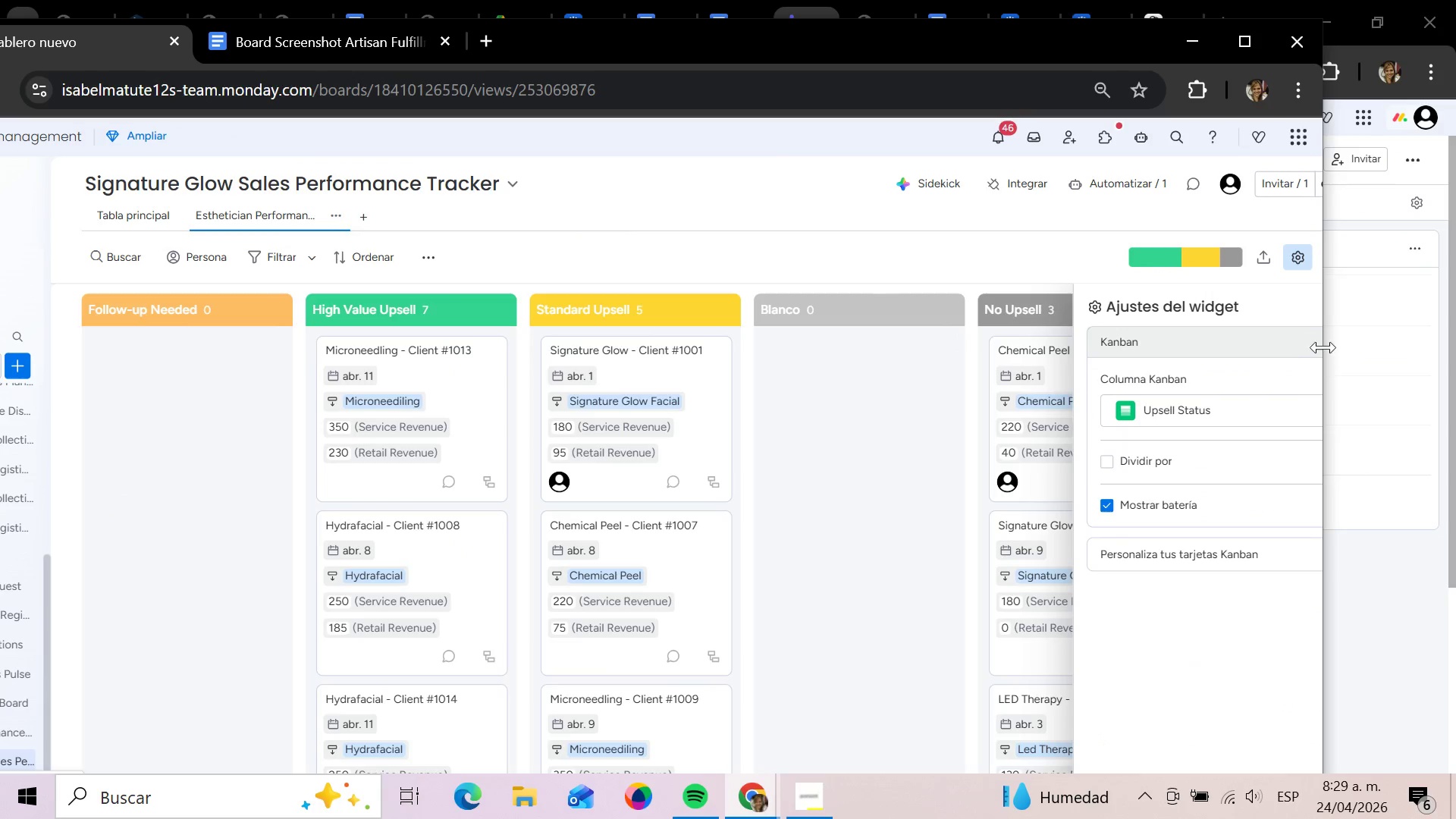 
left_click_drag(start_coordinate=[1327, 347], to_coordinate=[1398, 347])
 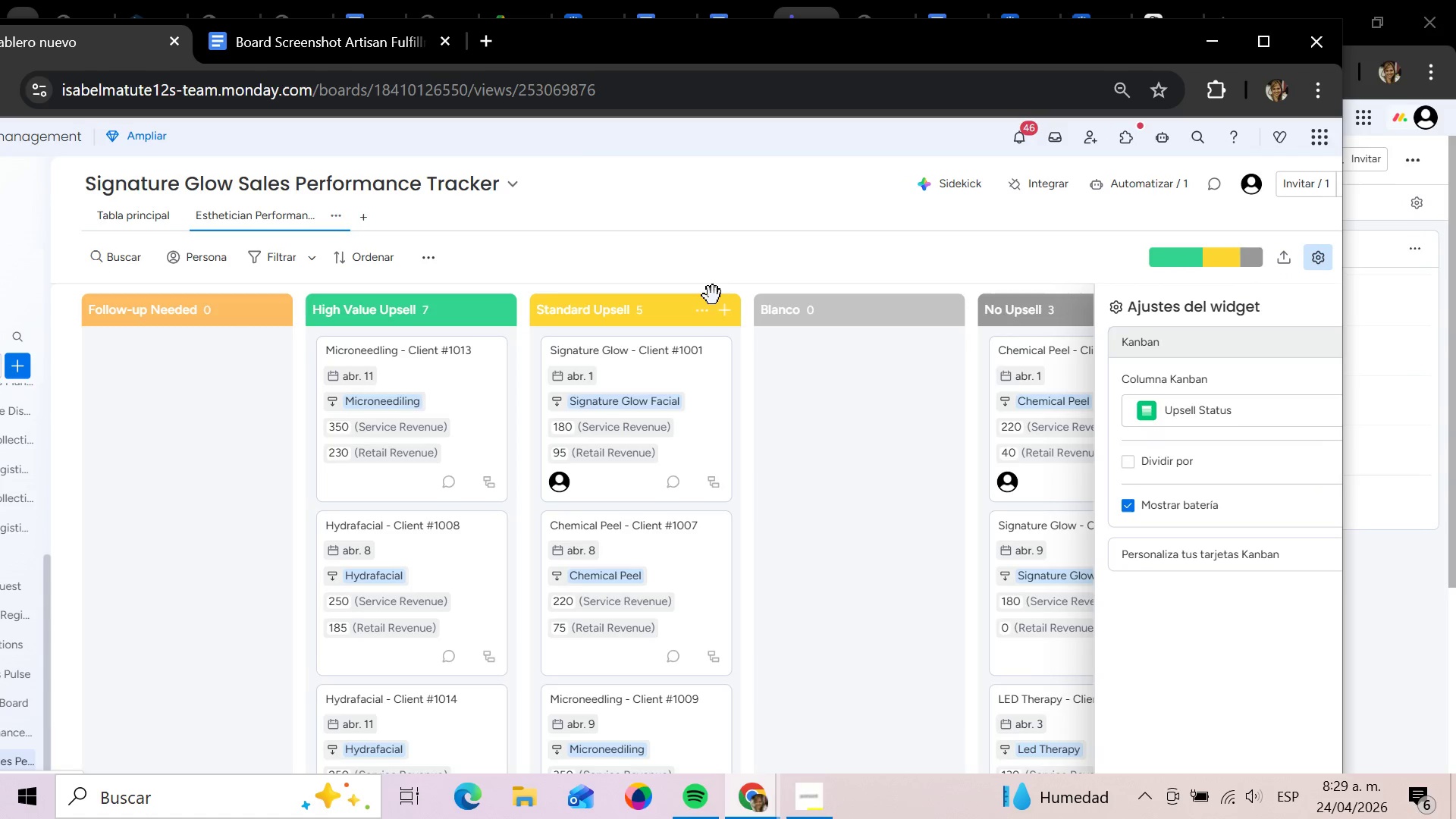 
wait(5.41)
 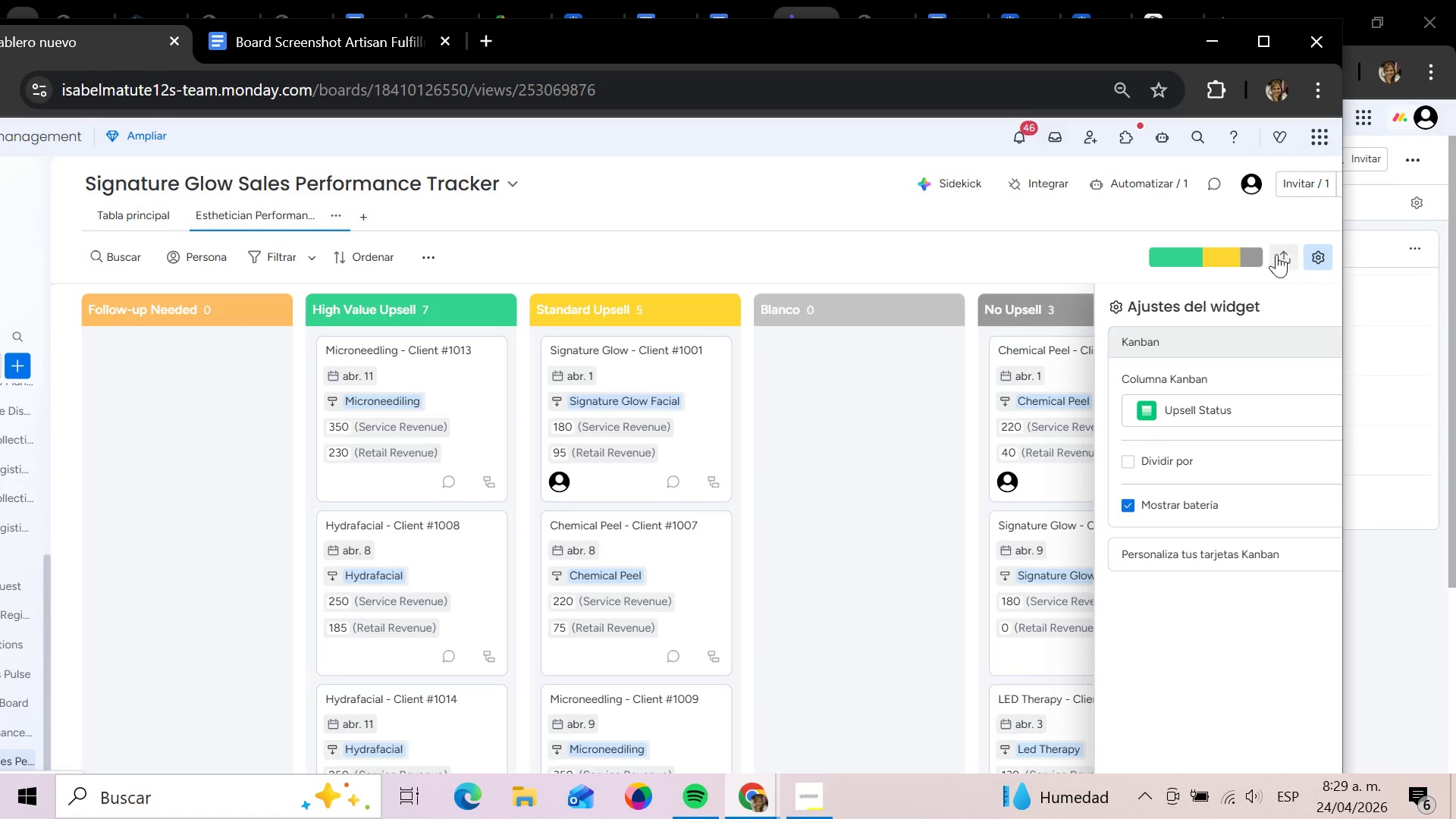 
left_click([423, 263])
 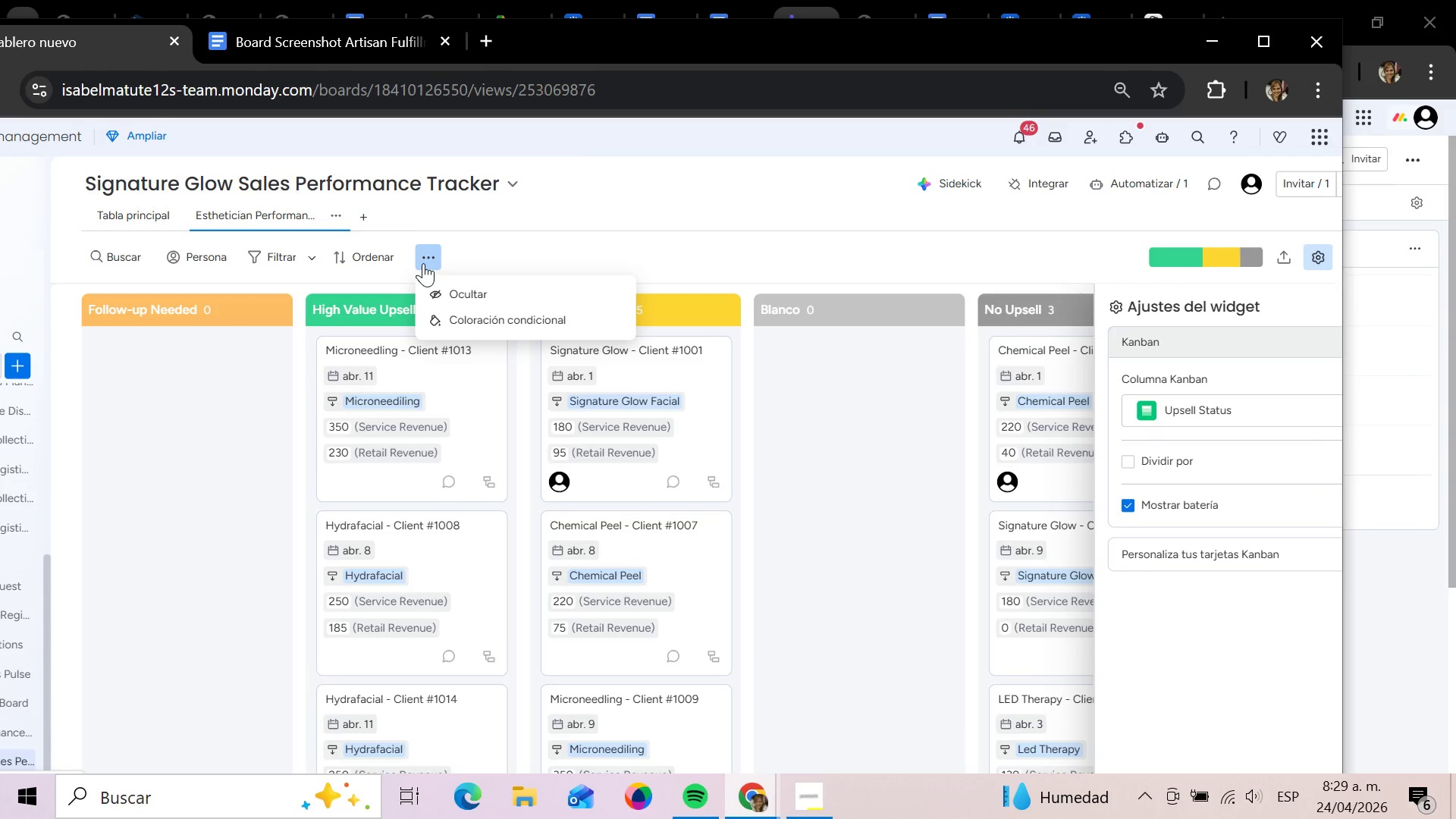 
left_click([423, 263])
 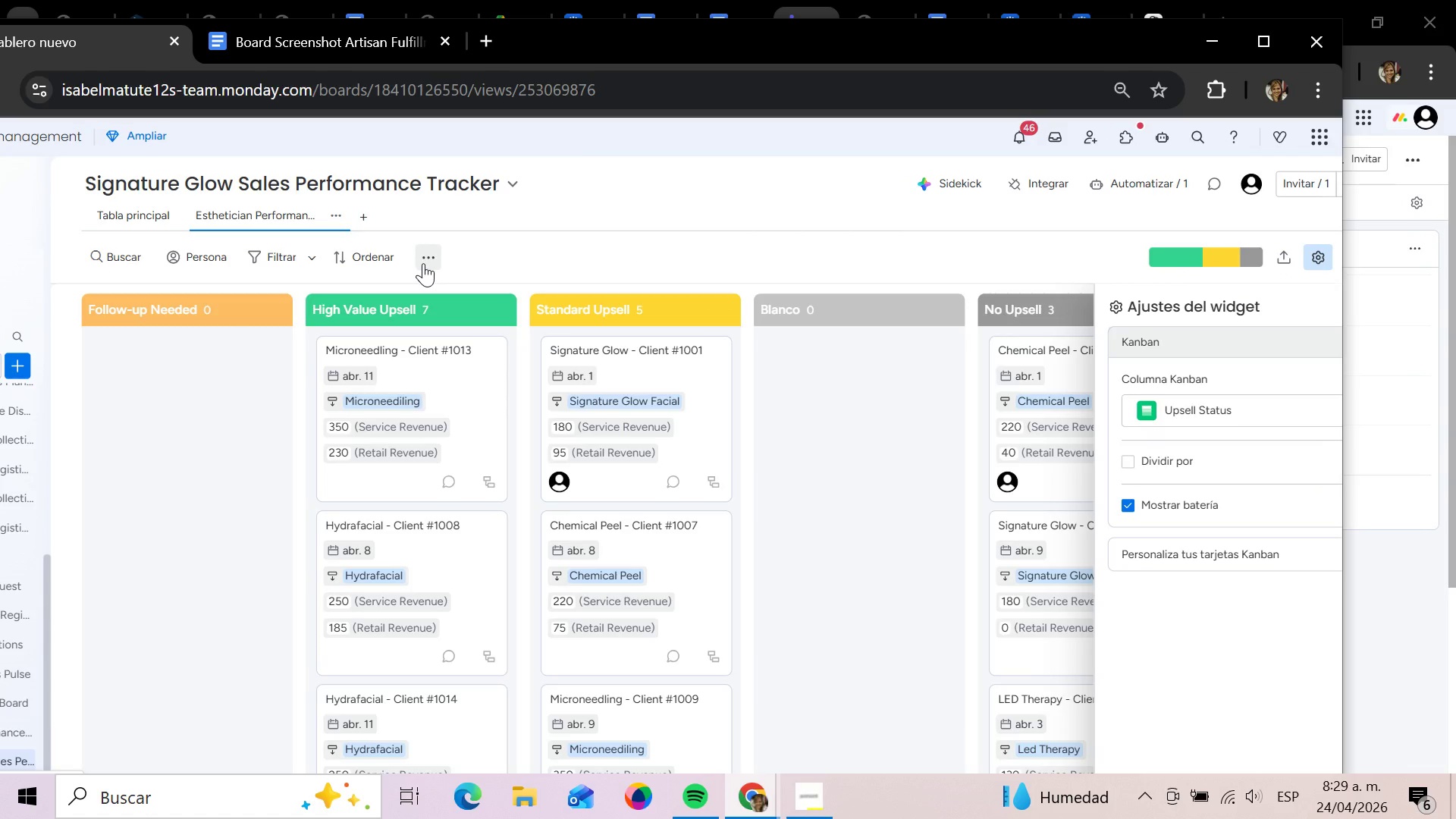 
wait(9.5)
 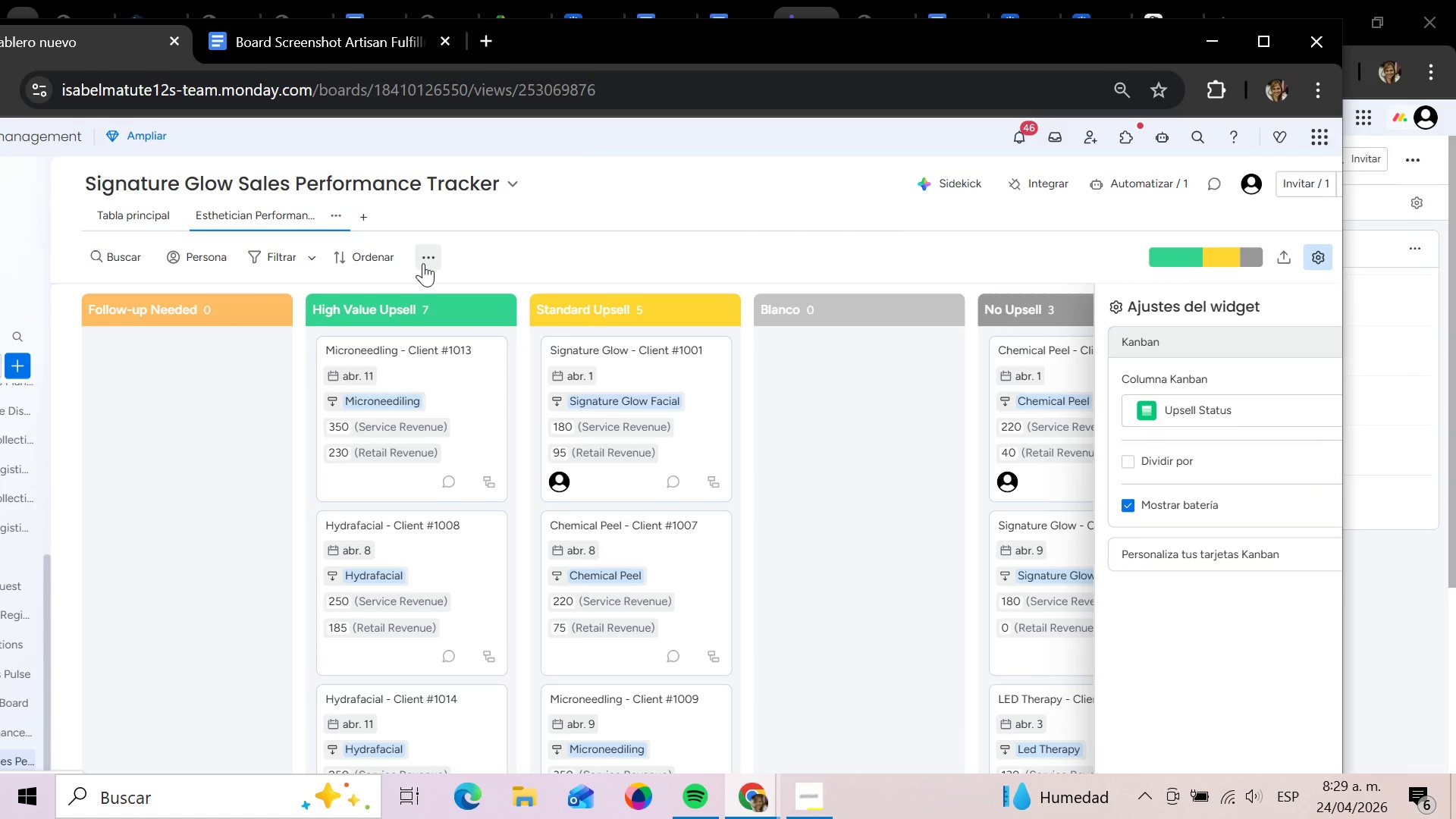 
left_click([216, 259])
 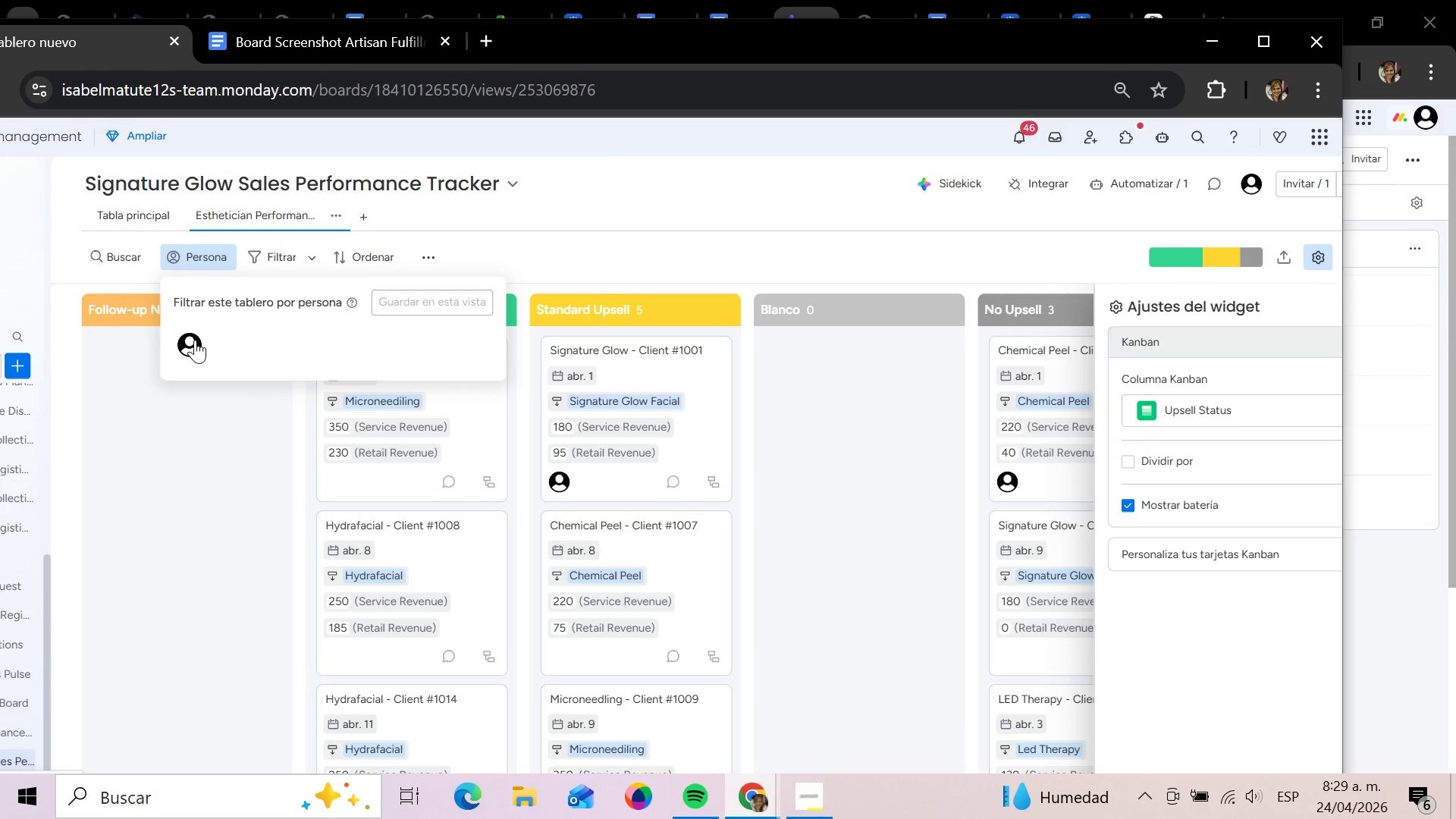 
left_click([195, 340])
 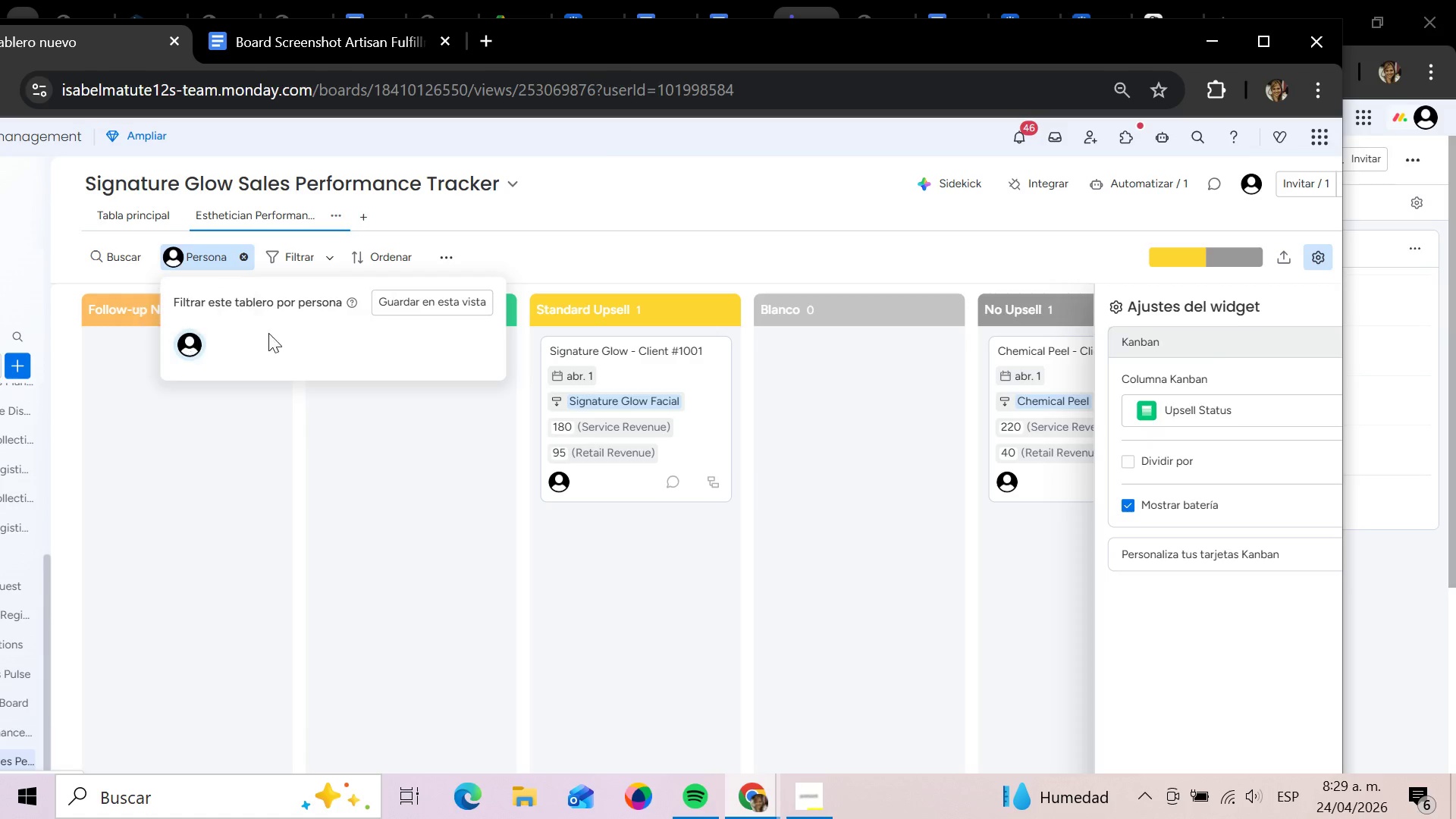 
left_click([401, 309])
 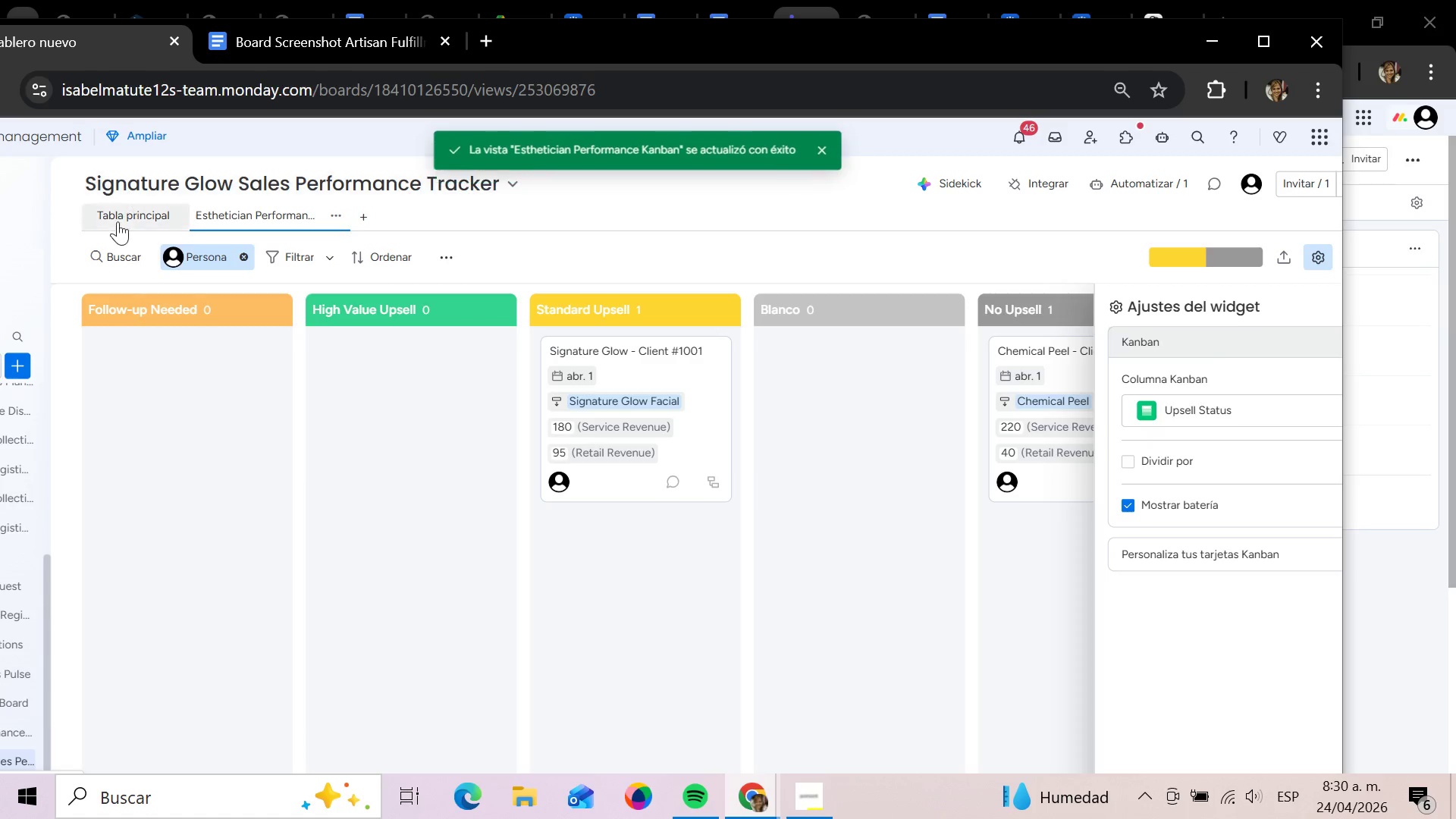 
left_click([117, 223])
 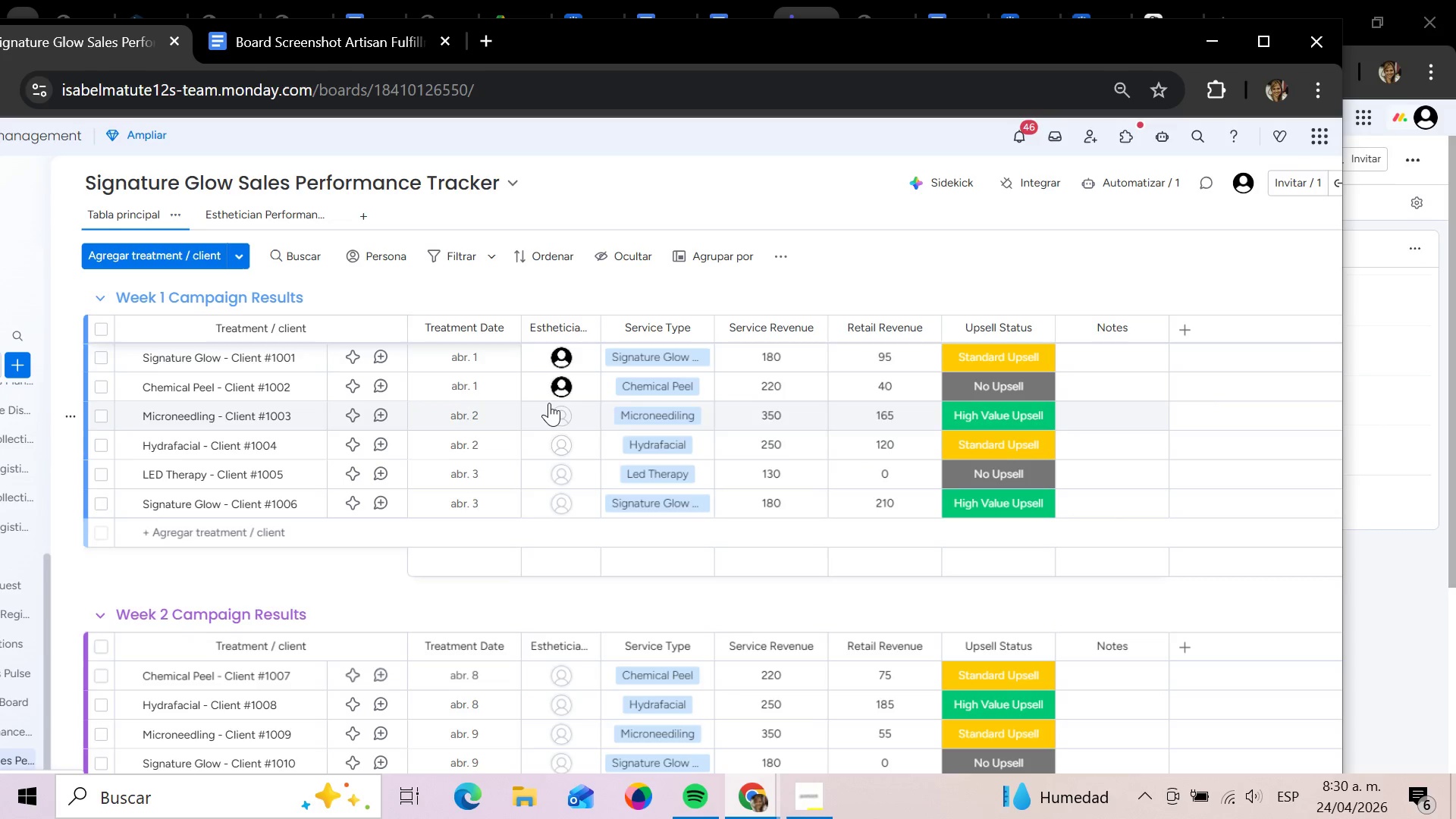 
wait(13.36)
 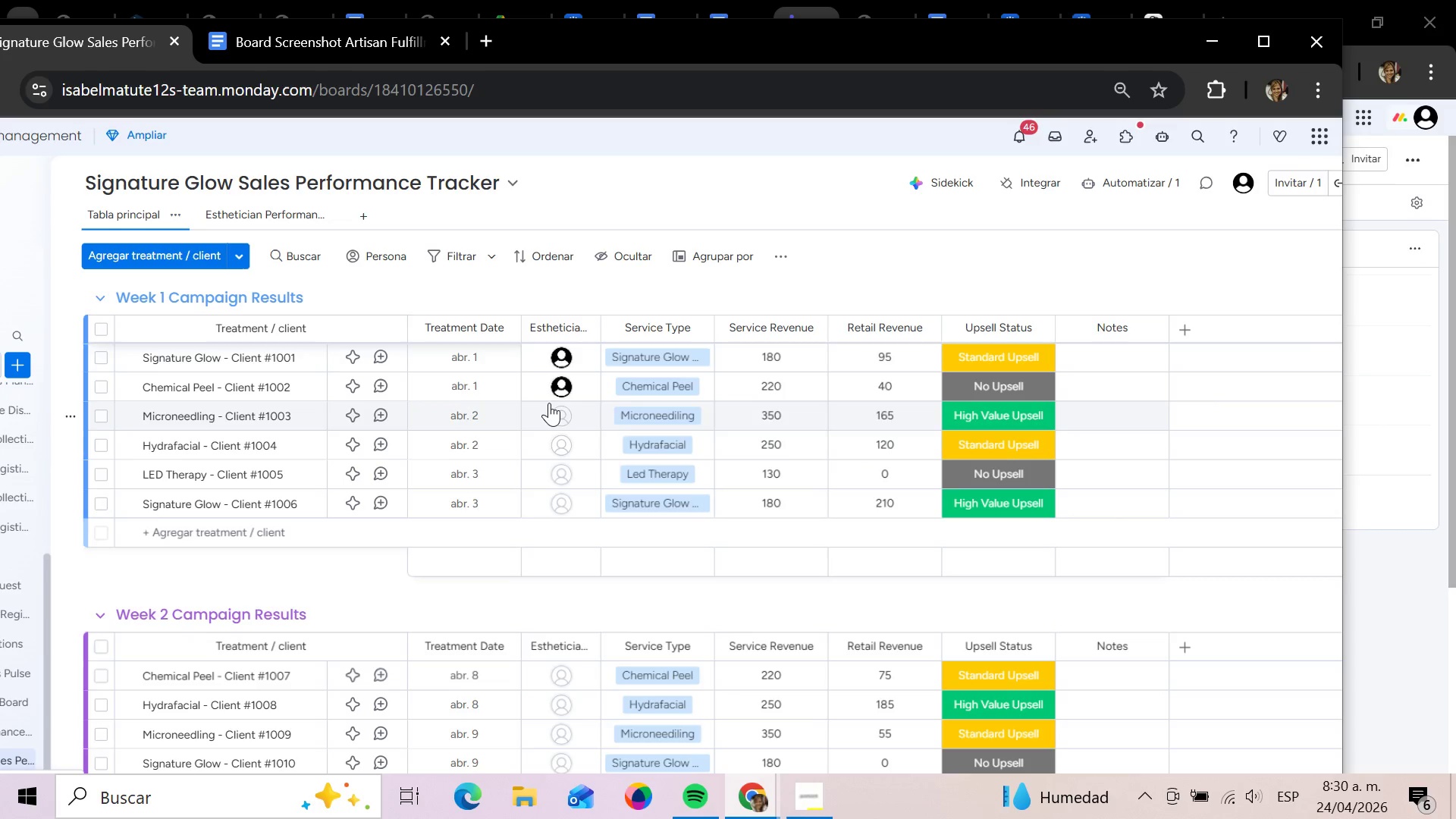 
left_click([559, 416])
 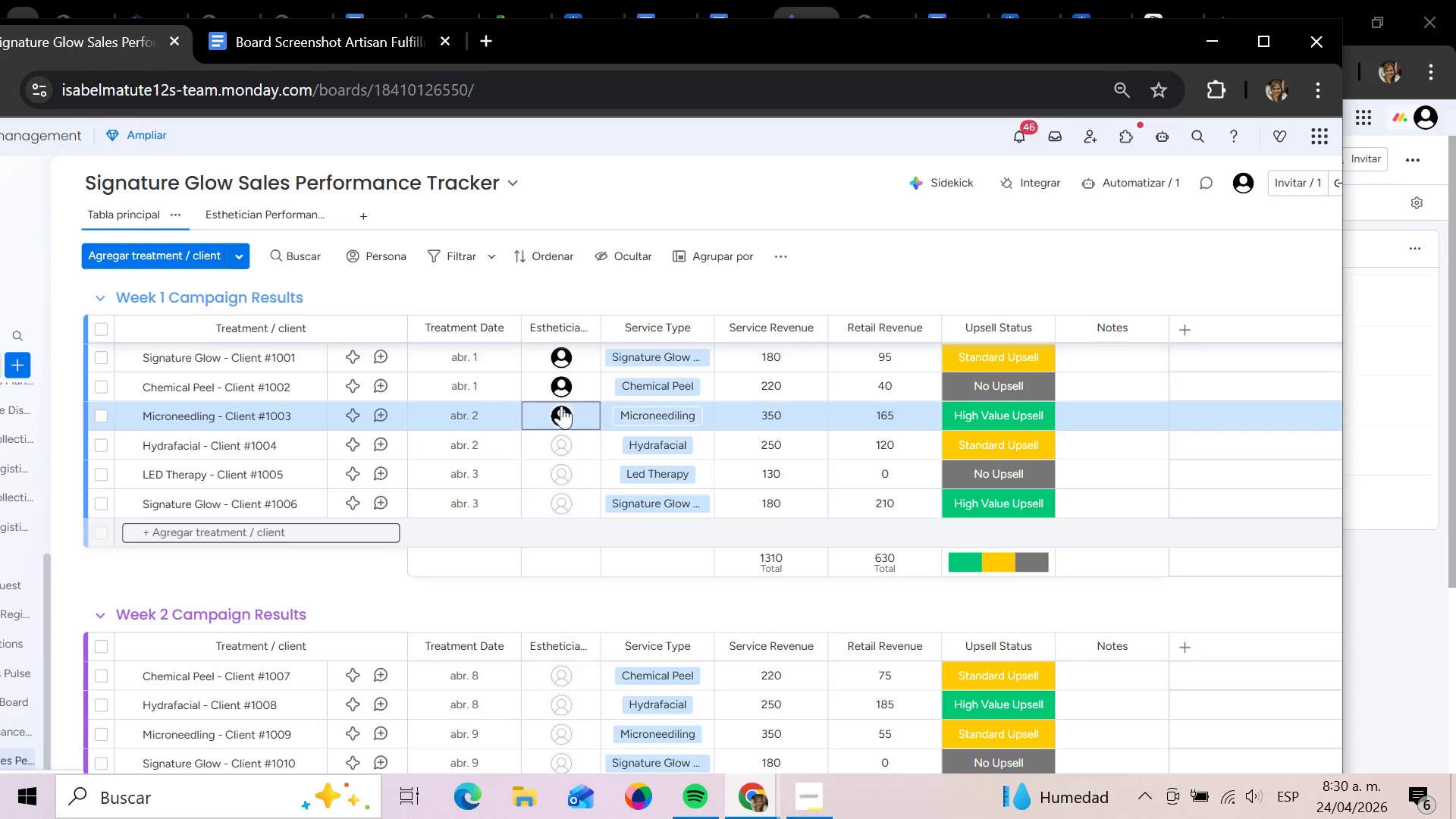 
left_click([554, 435])
 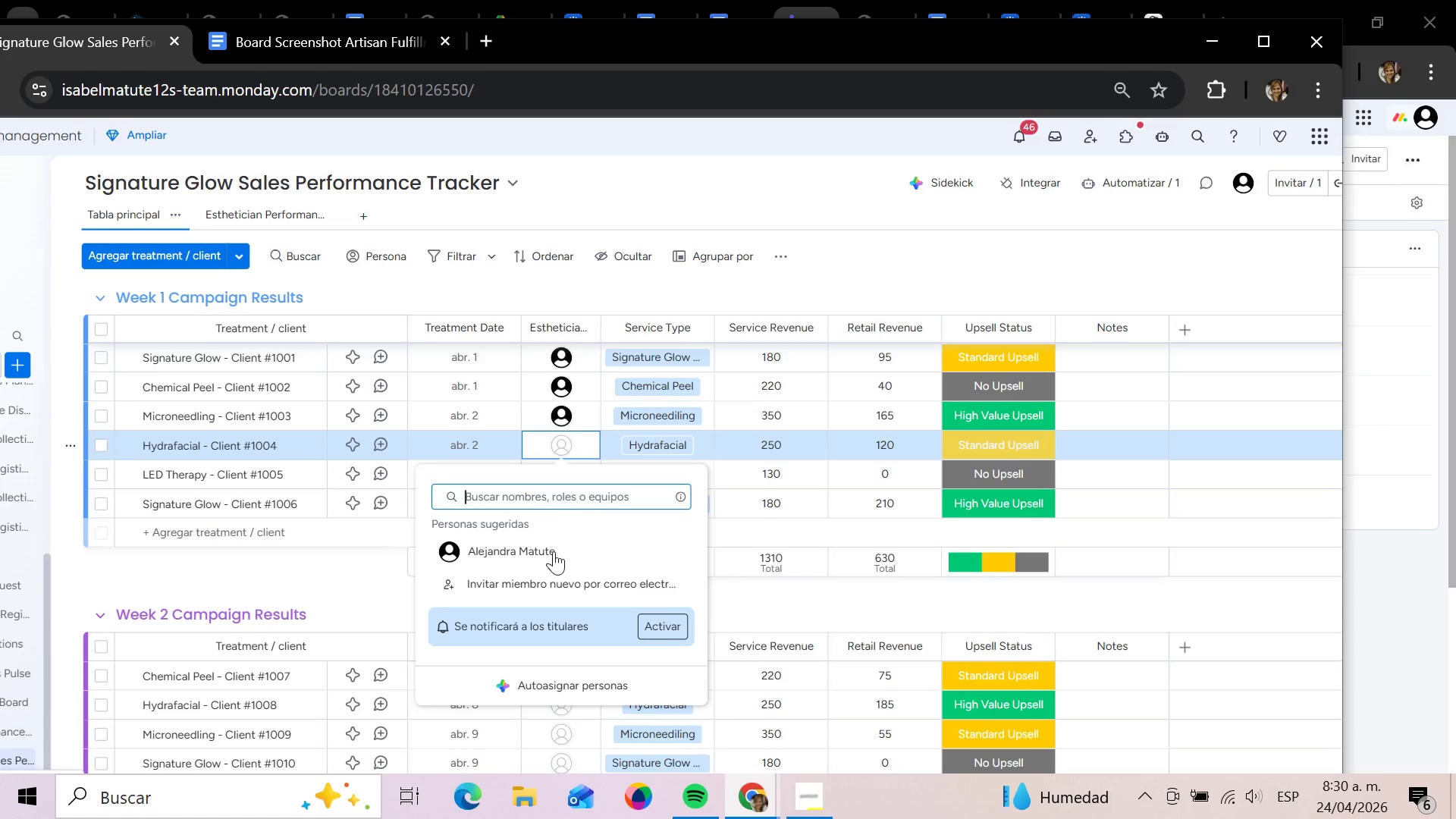 
left_click([549, 554])
 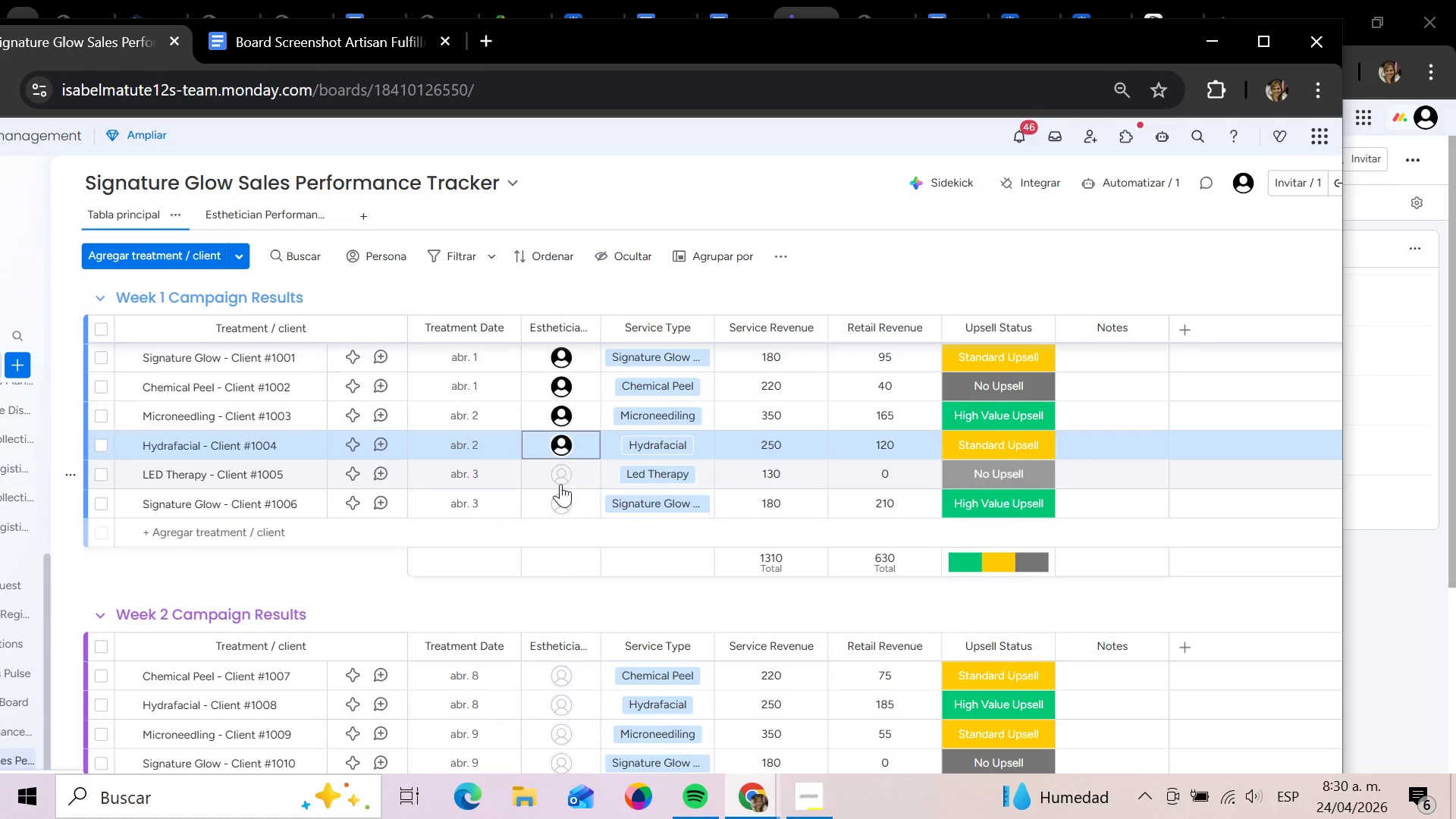 
left_click([560, 484])
 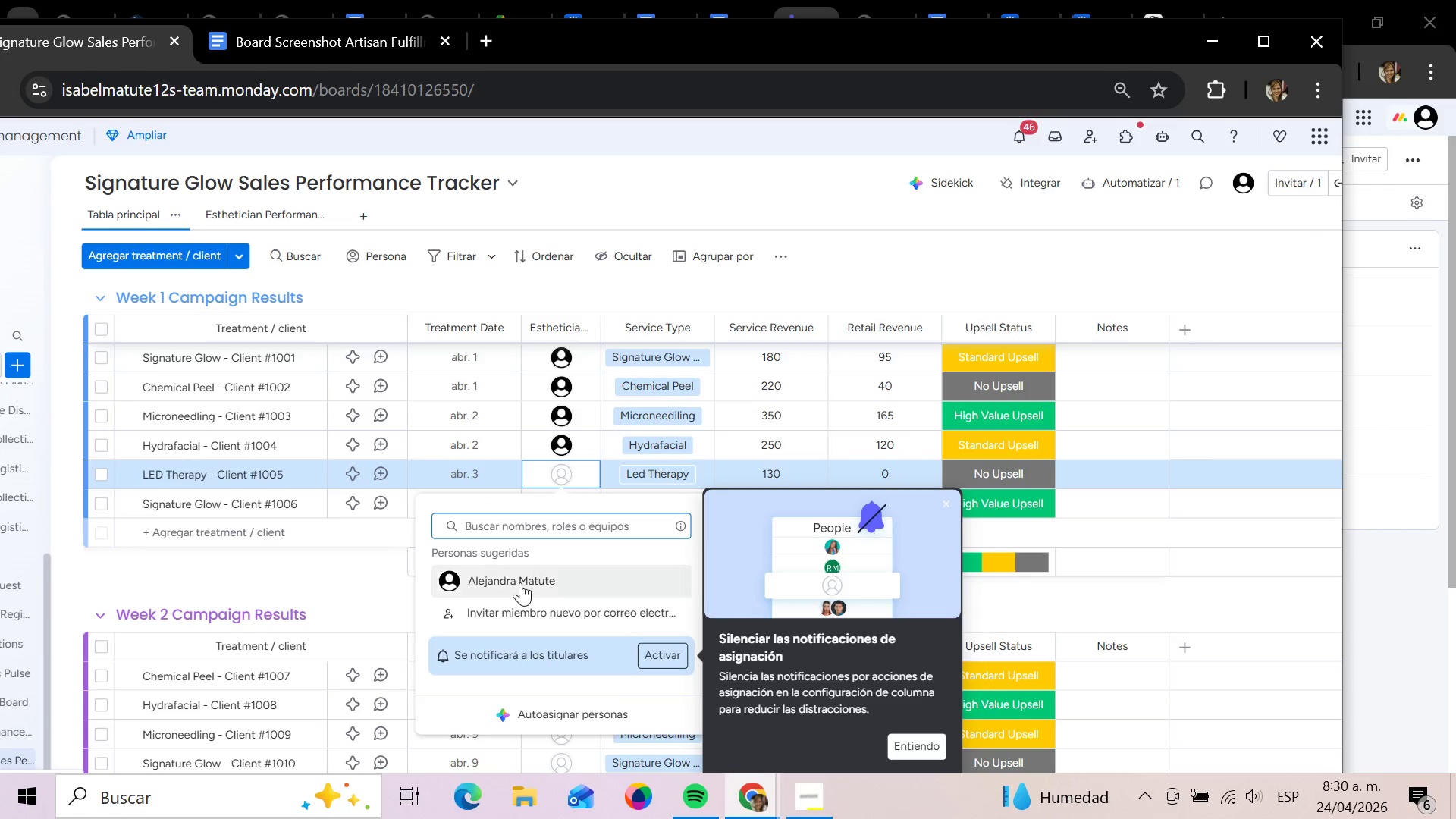 
left_click([520, 582])
 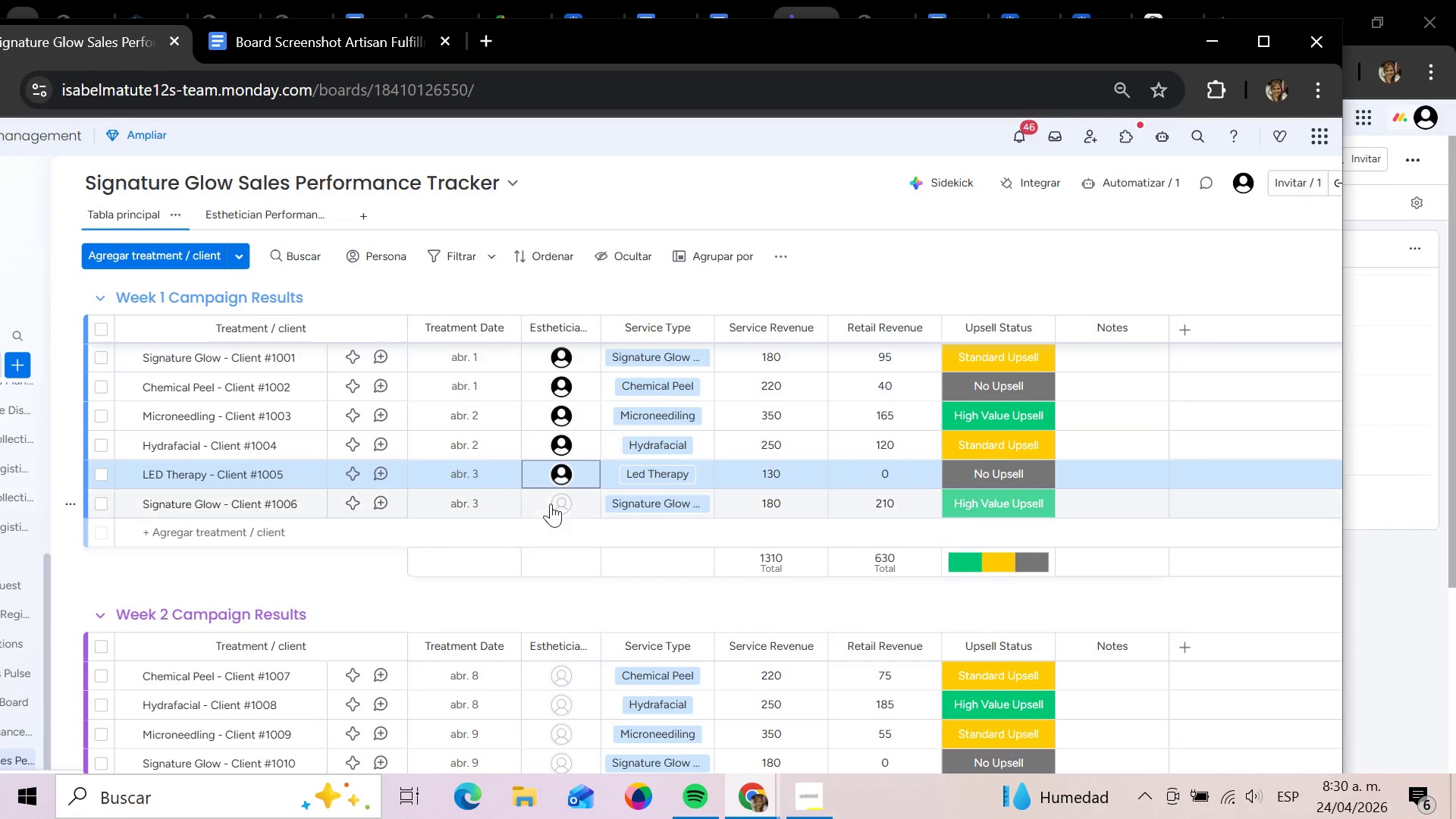 
mouse_move([574, 520])
 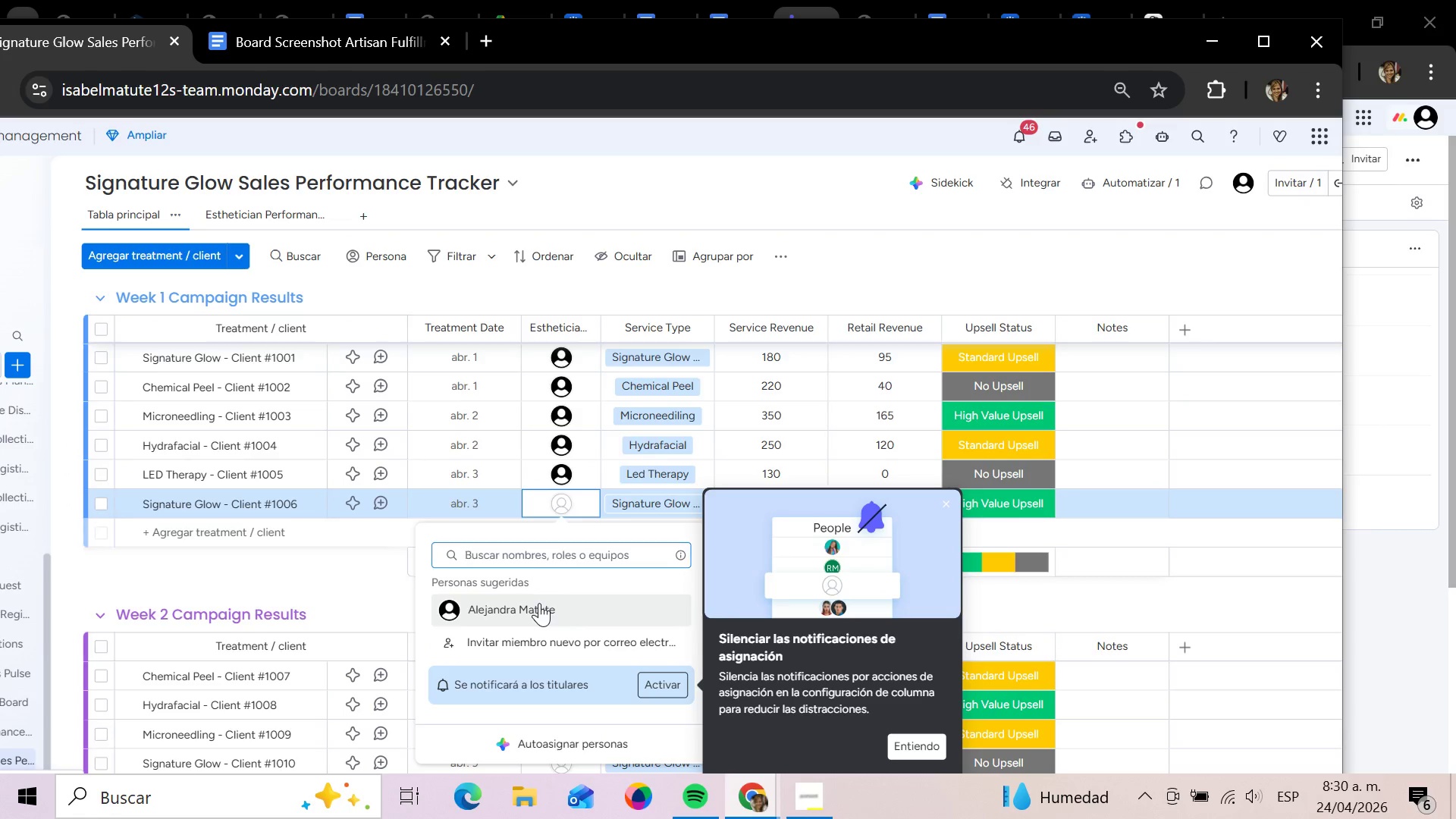 
left_click([539, 603])
 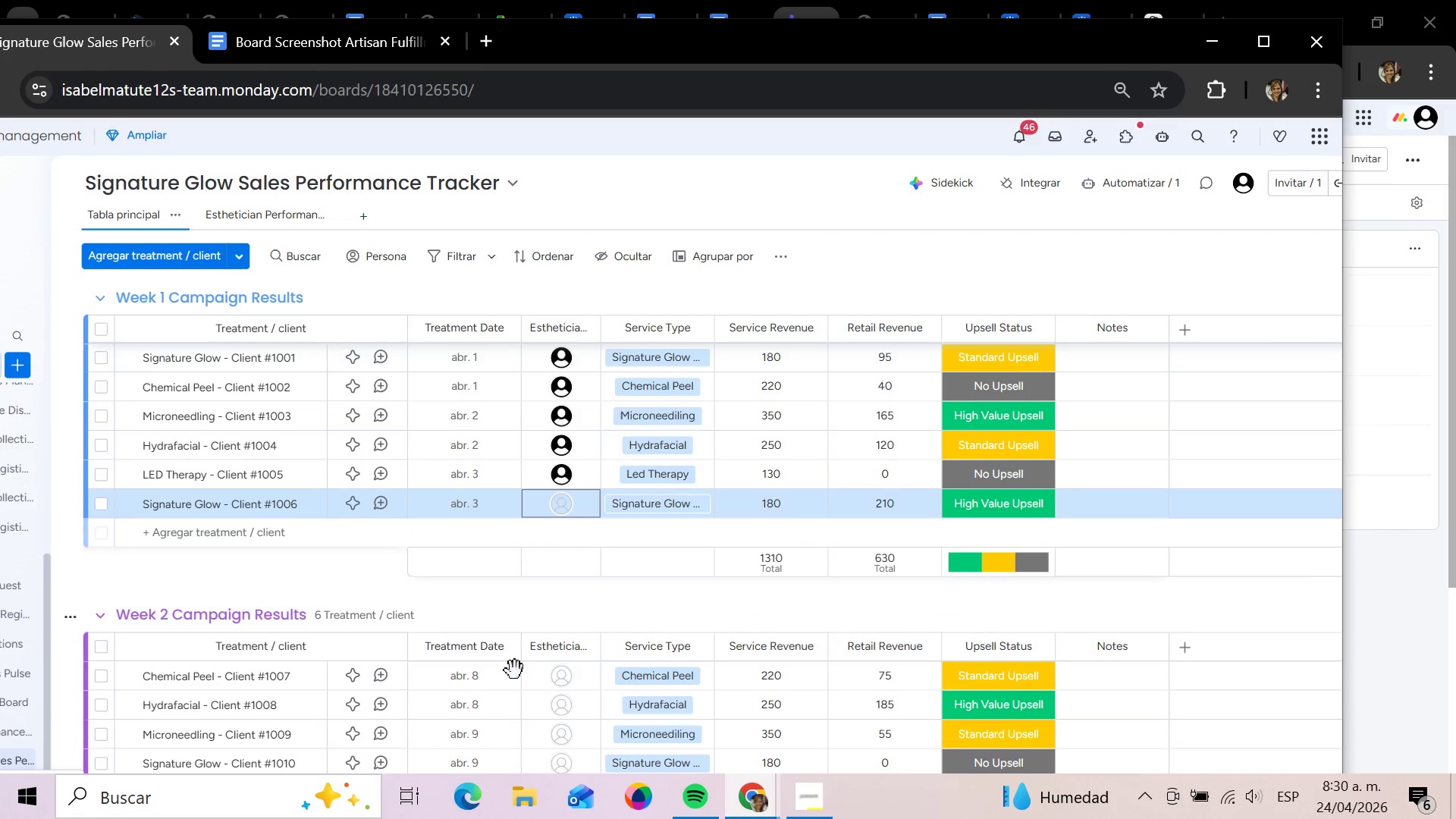 
mouse_move([532, 660])
 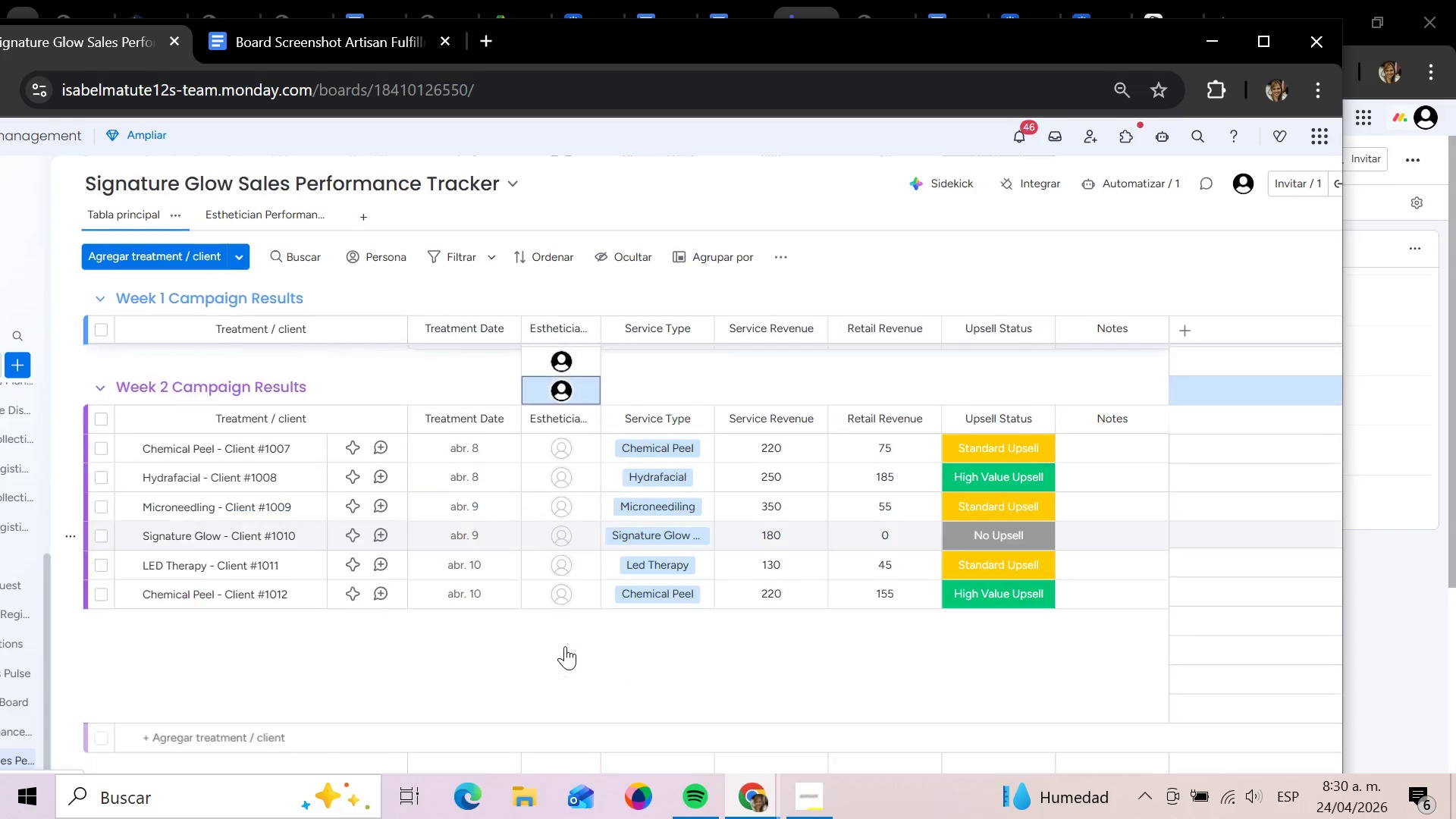 
scroll: coordinate [565, 646], scroll_direction: down, amount: 1.0
 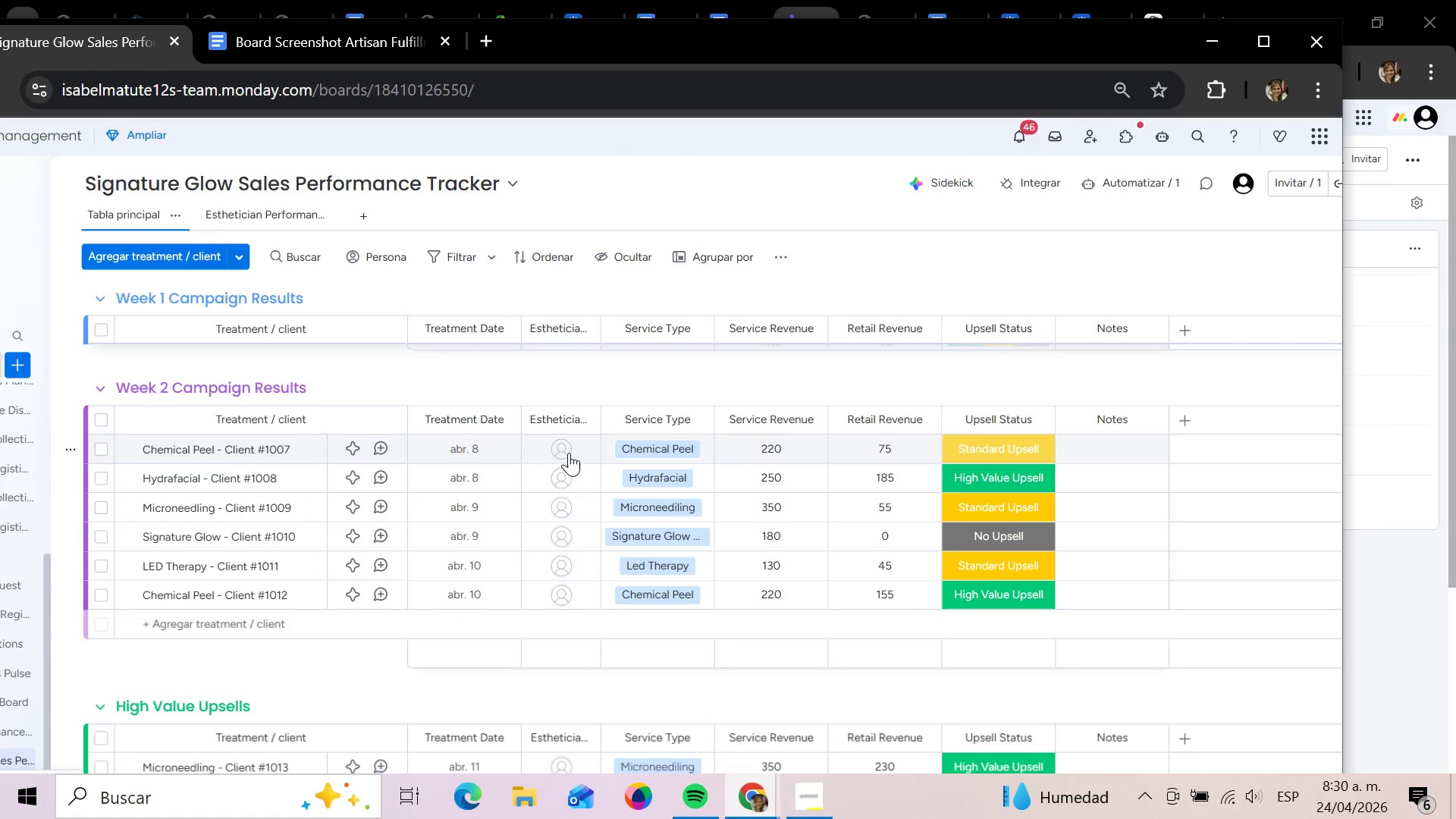 
left_click([568, 444])
 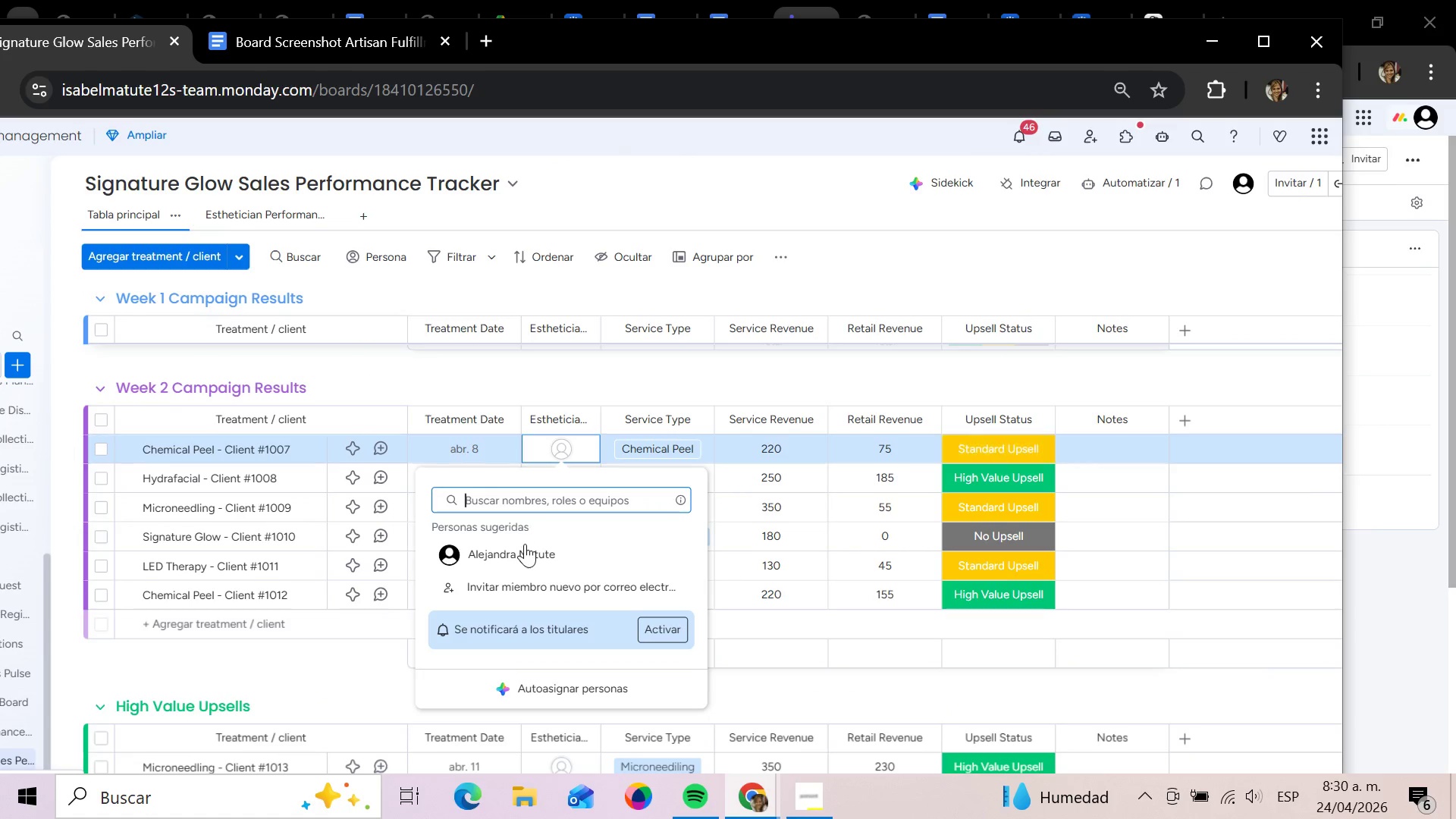 
left_click([525, 544])
 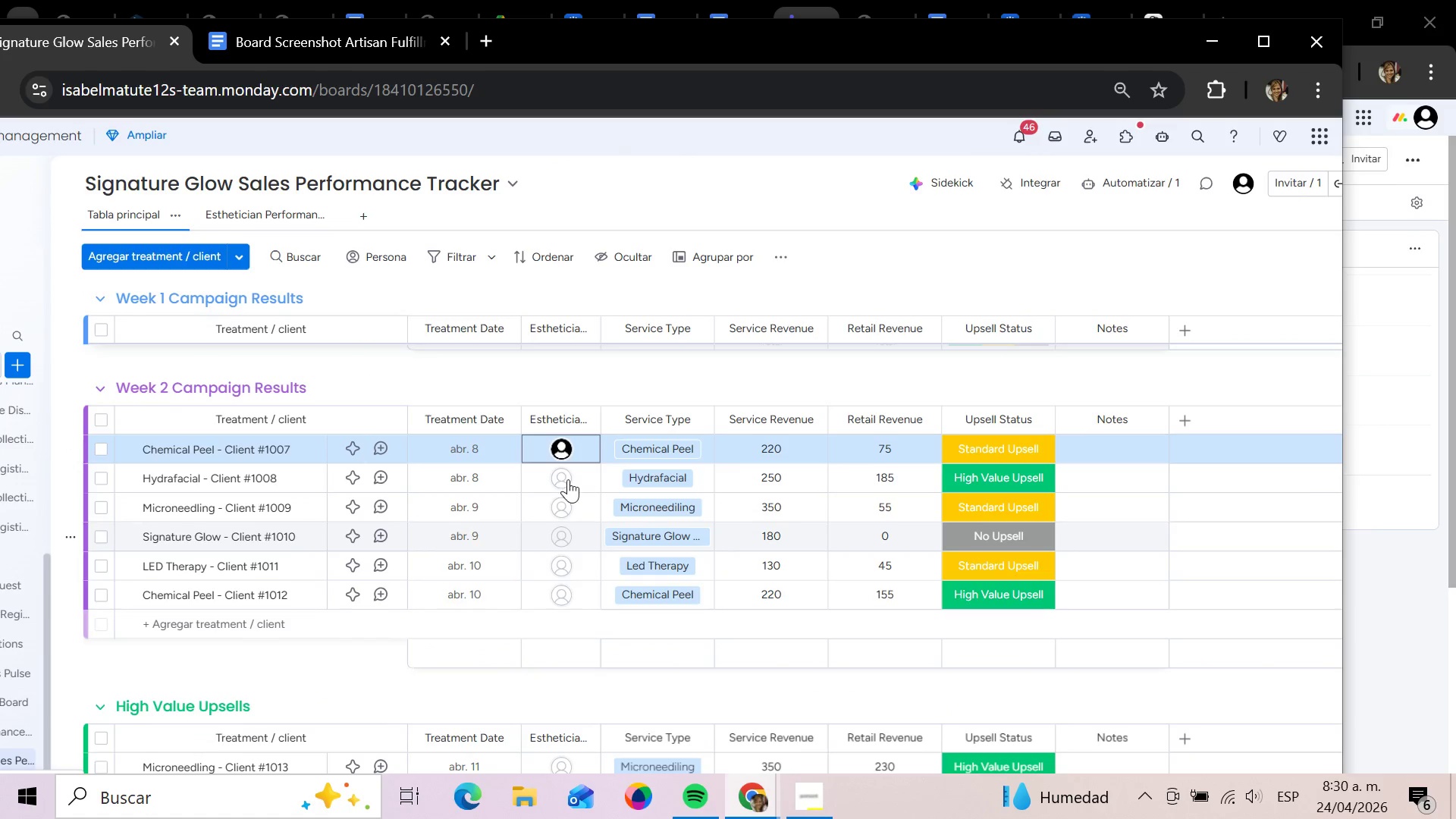 
left_click([566, 479])
 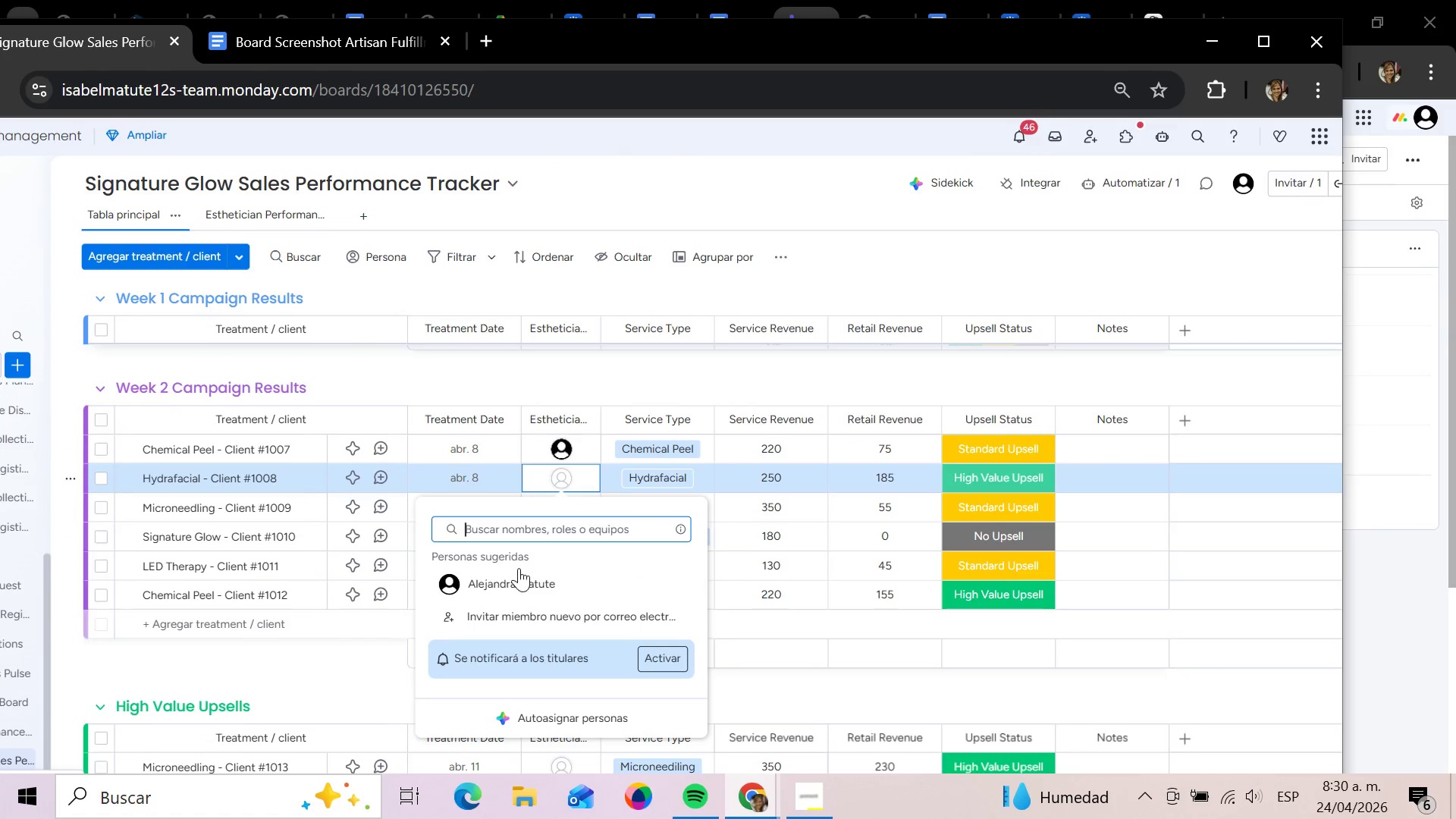 
left_click([513, 570])
 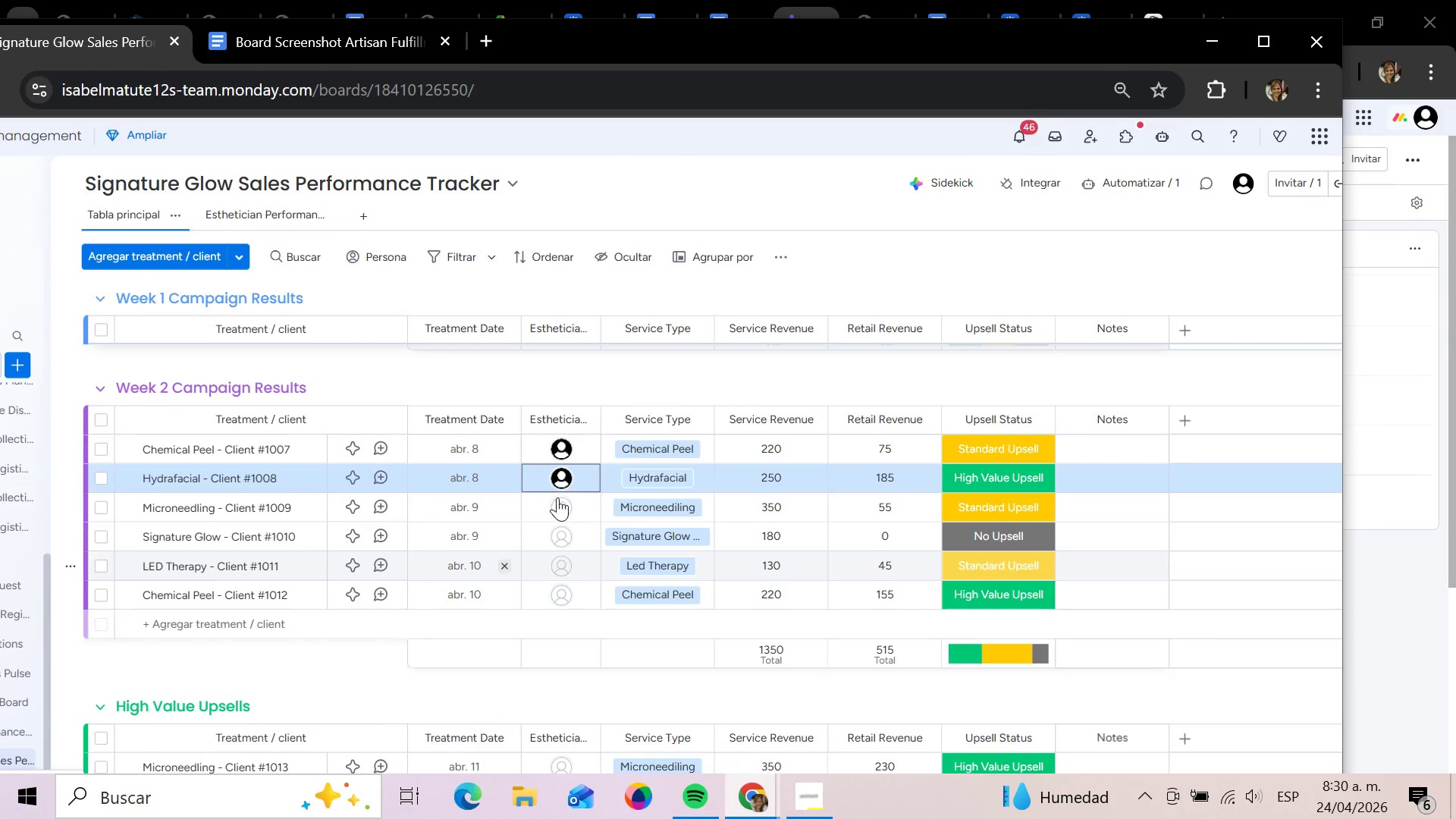 
left_click([558, 499])
 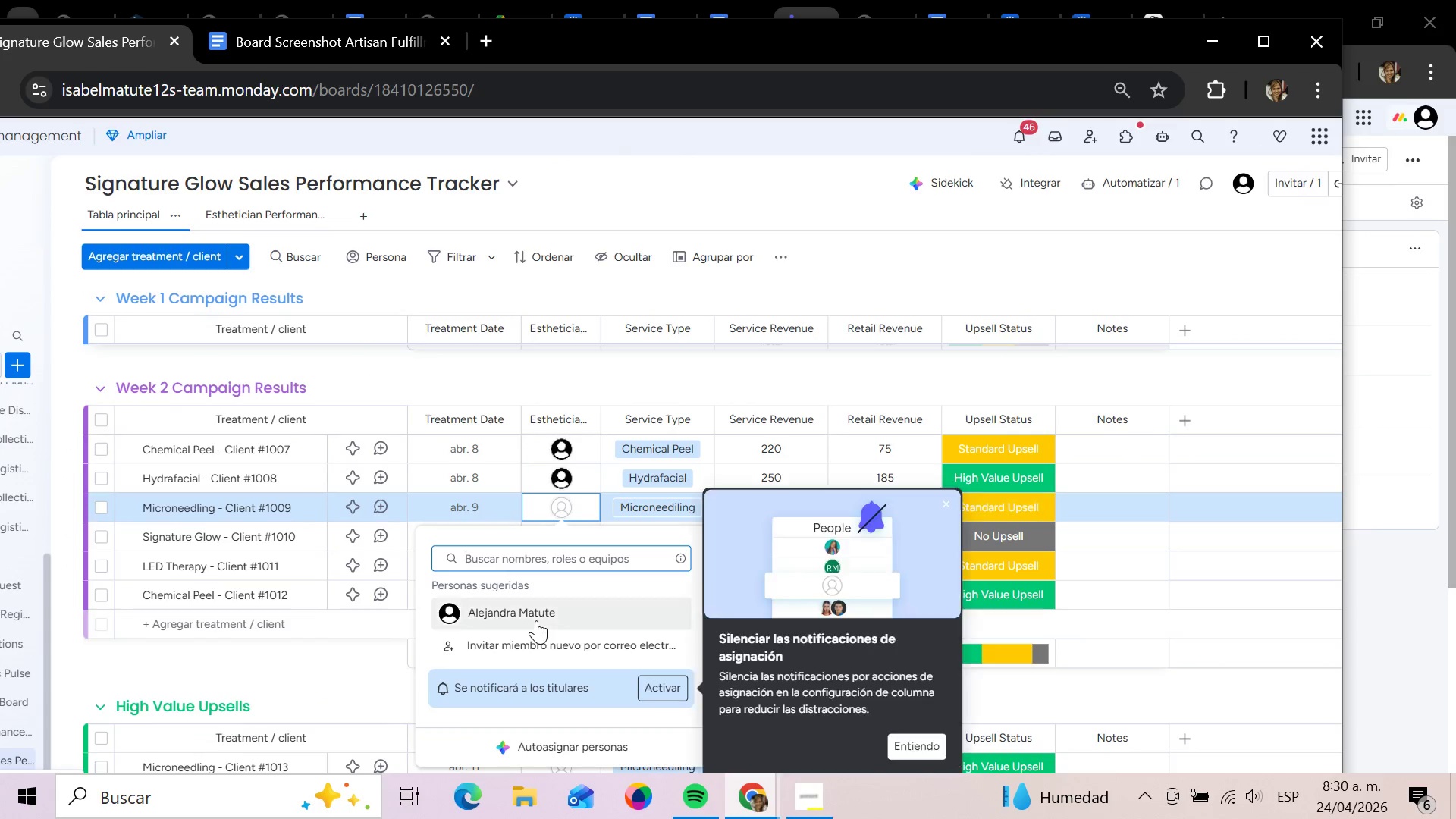 
left_click([536, 620])
 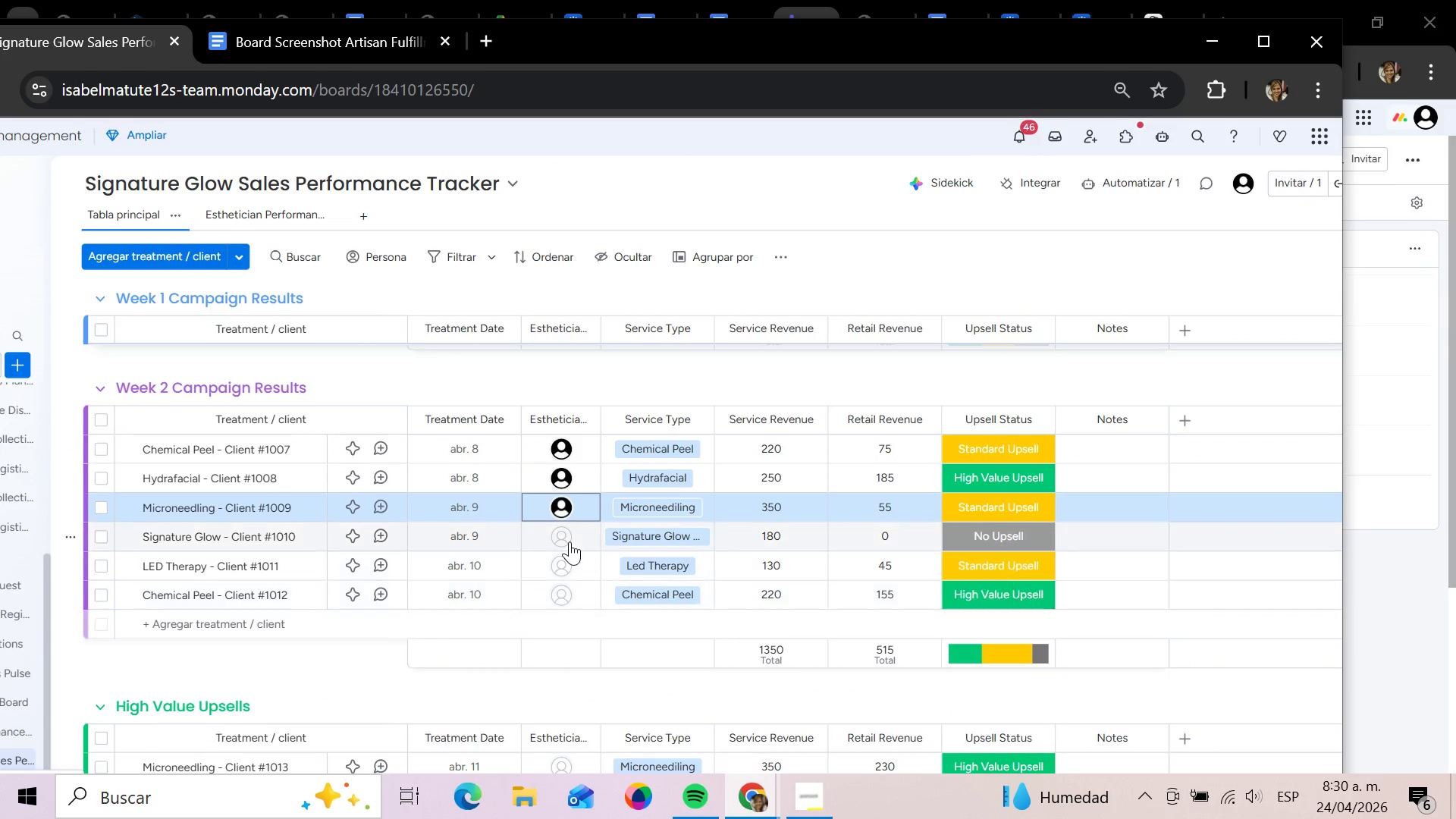 
left_click([570, 541])
 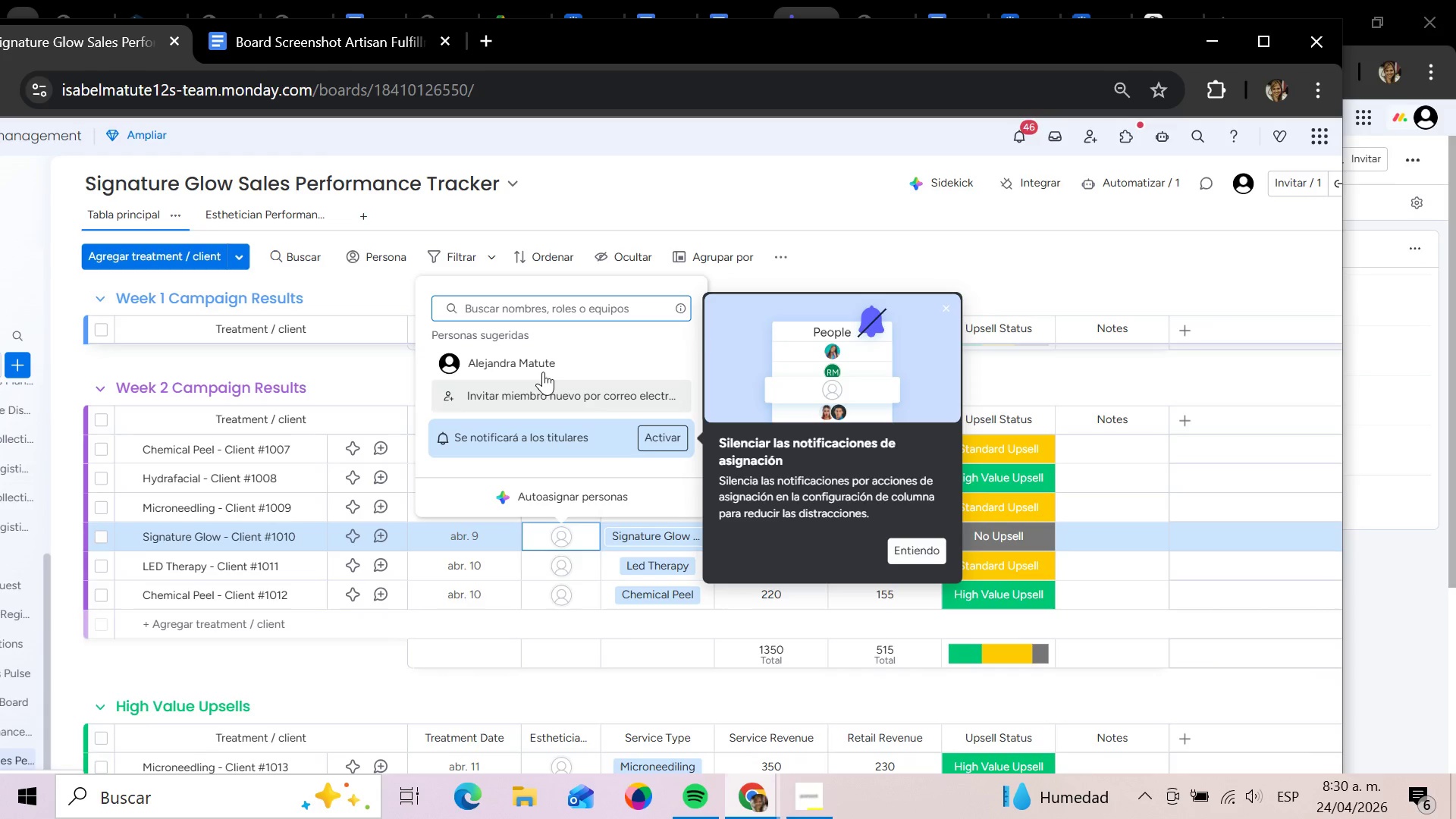 
left_click([543, 372])
 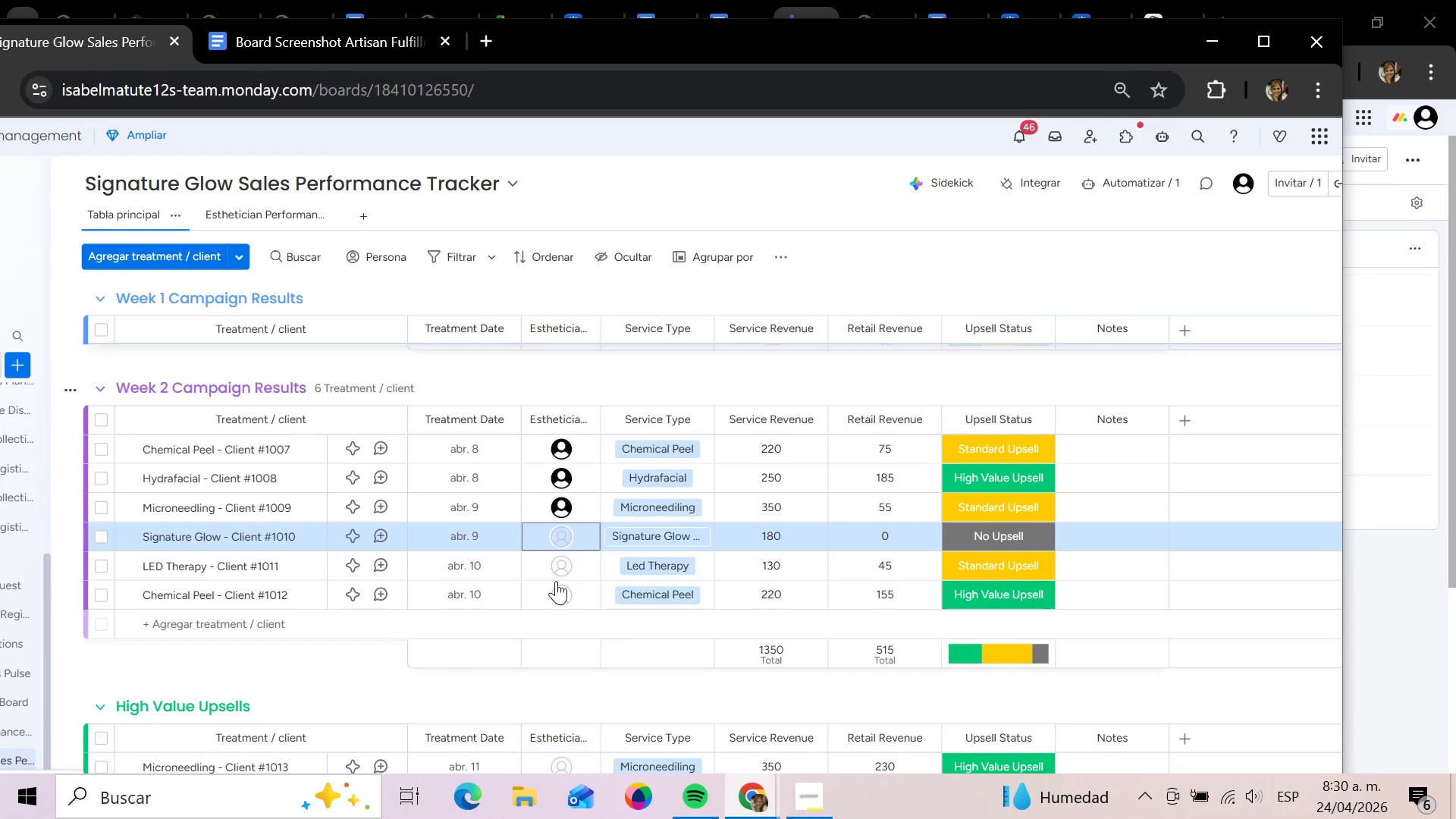 
left_click([556, 581])
 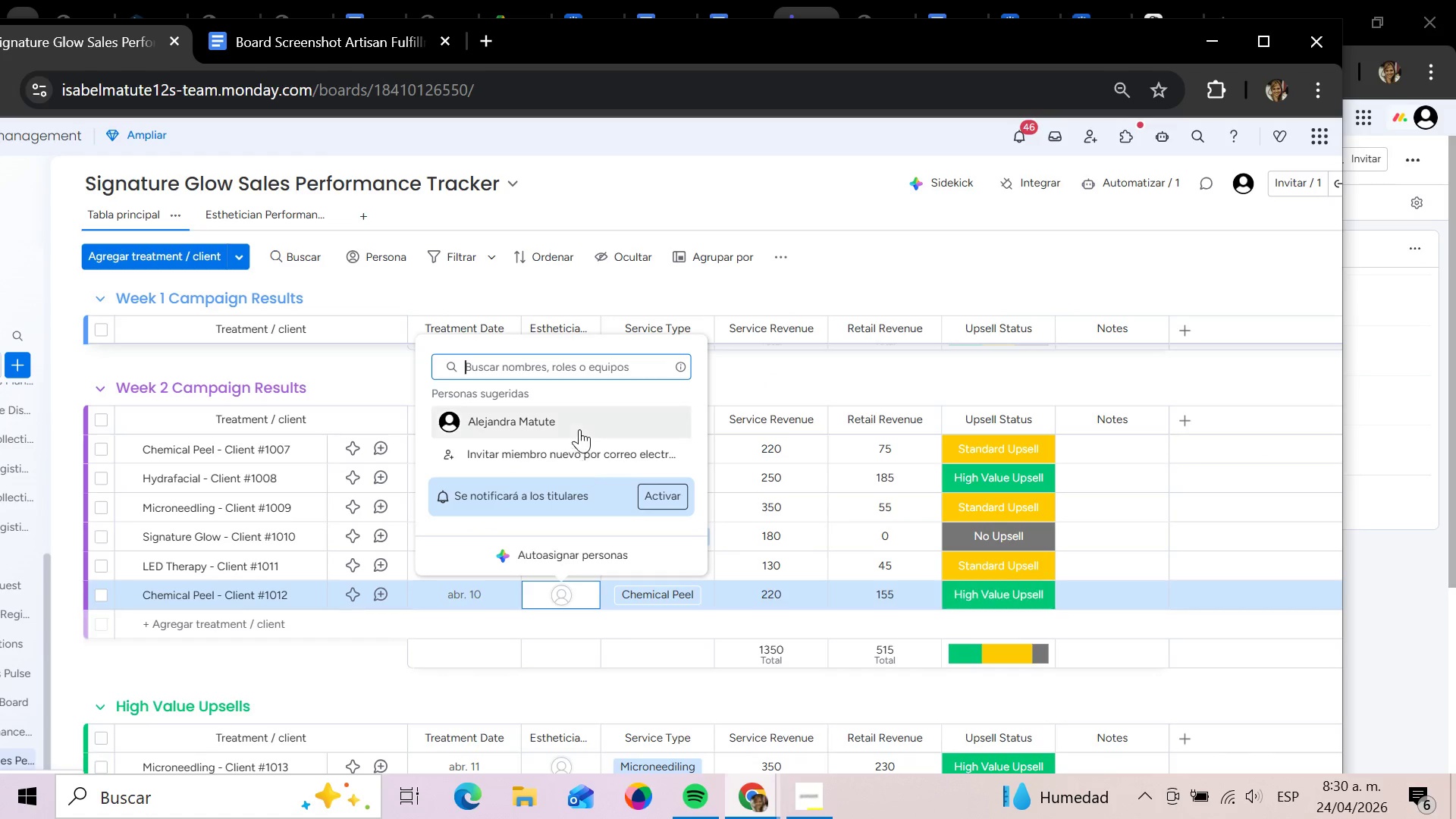 
left_click([579, 427])
 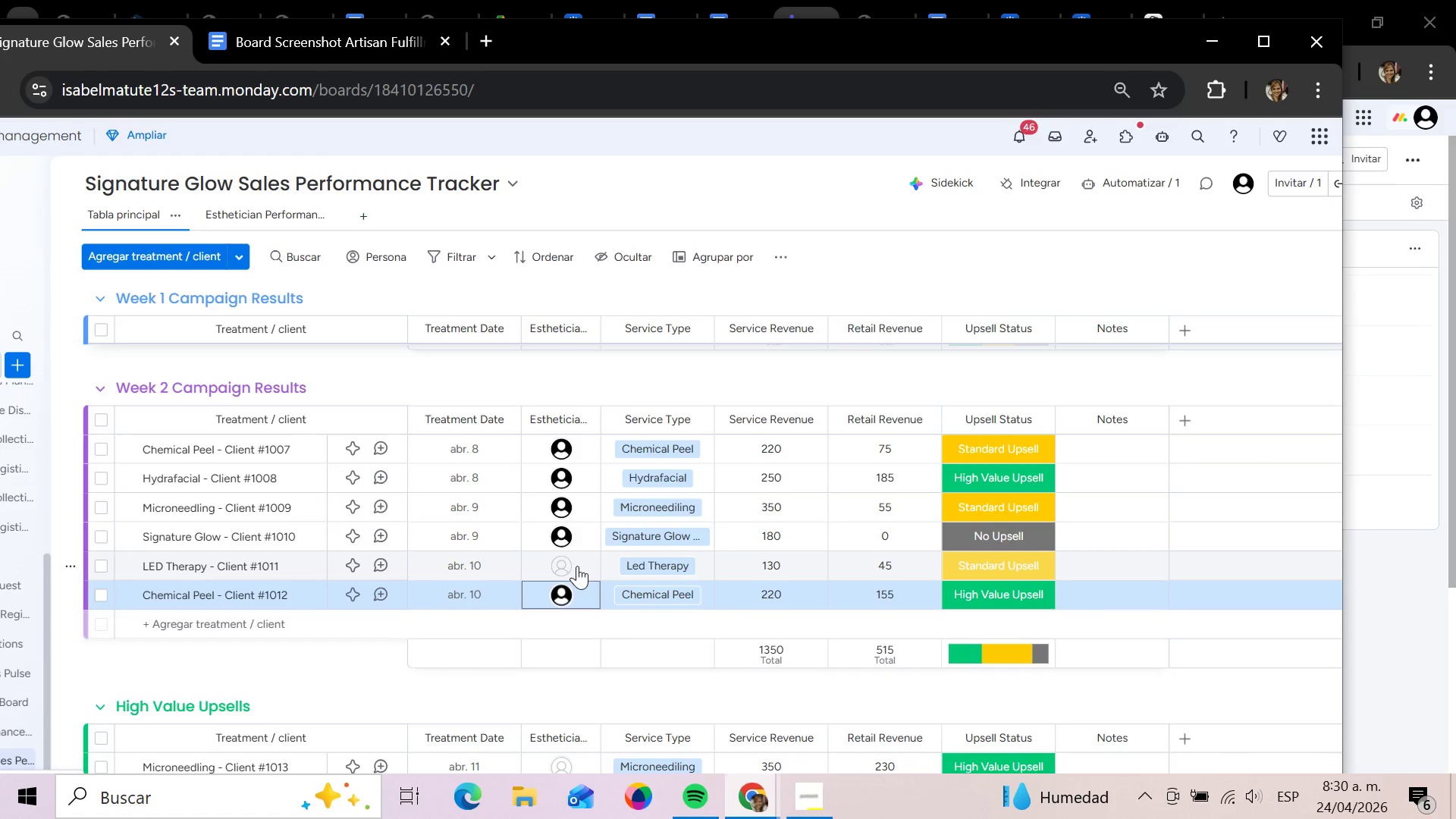 
left_click([577, 566])
 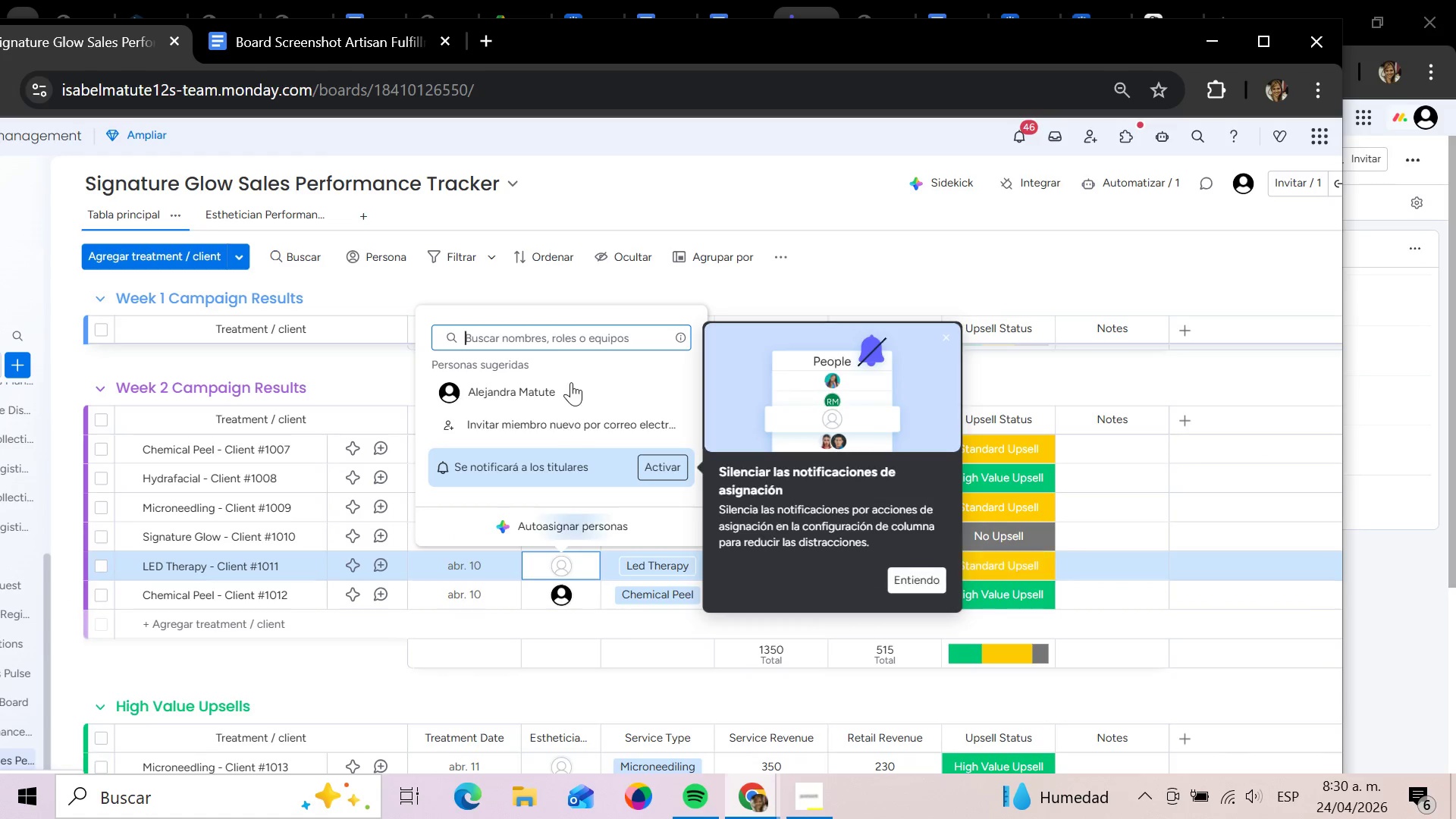 
left_click([571, 378])
 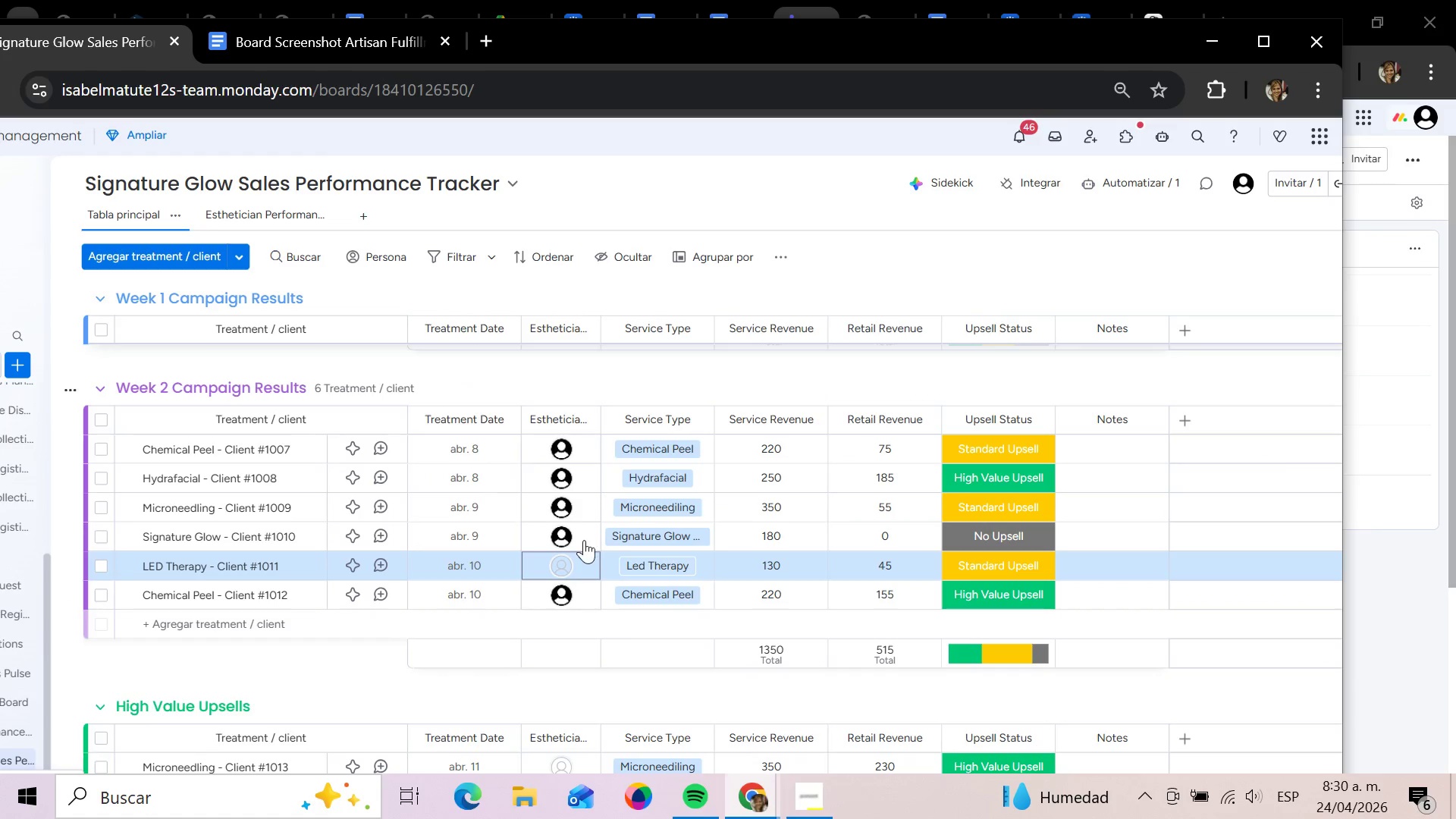 
scroll: coordinate [588, 547], scroll_direction: down, amount: 4.0
 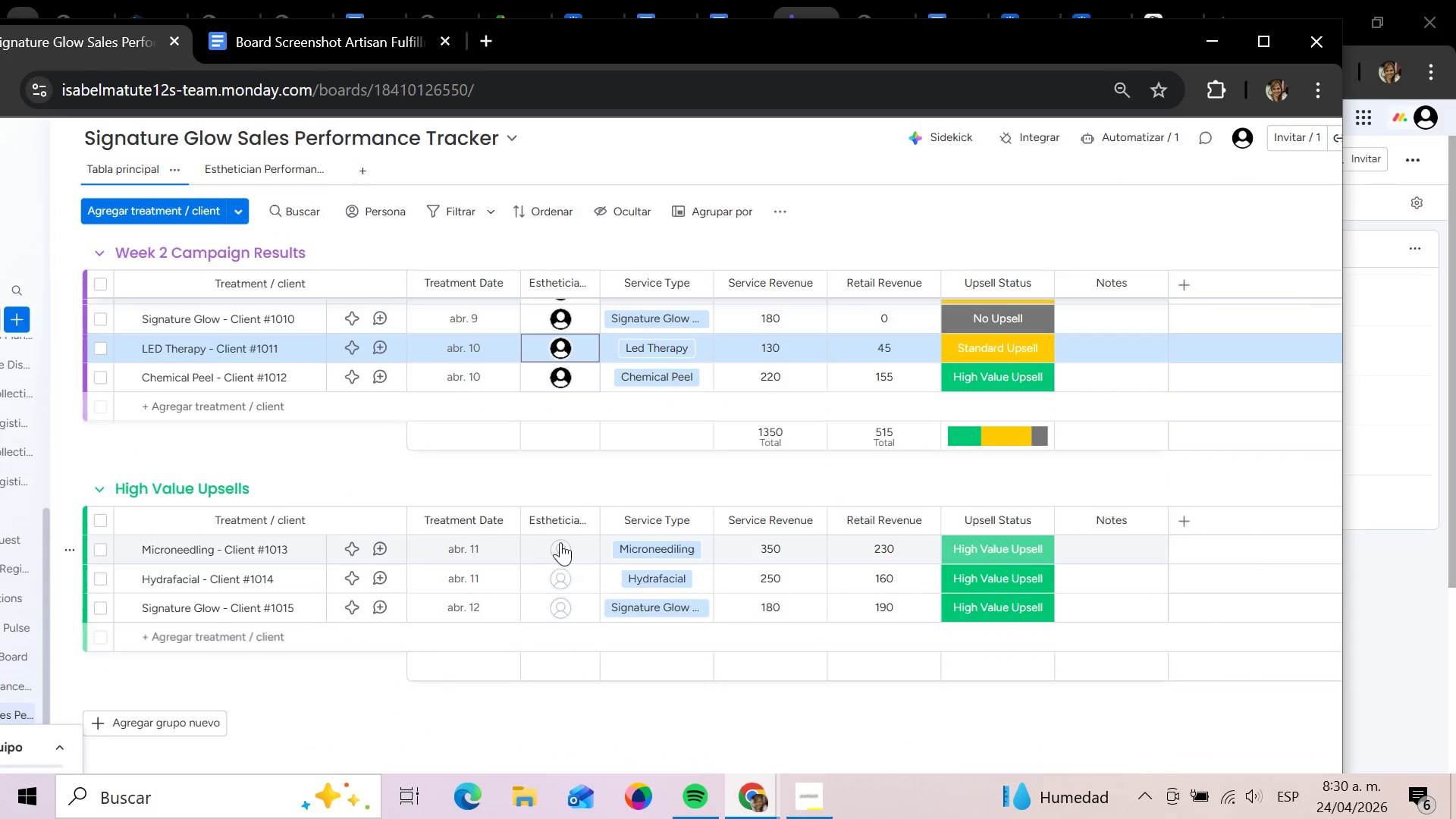 
left_click([560, 542])
 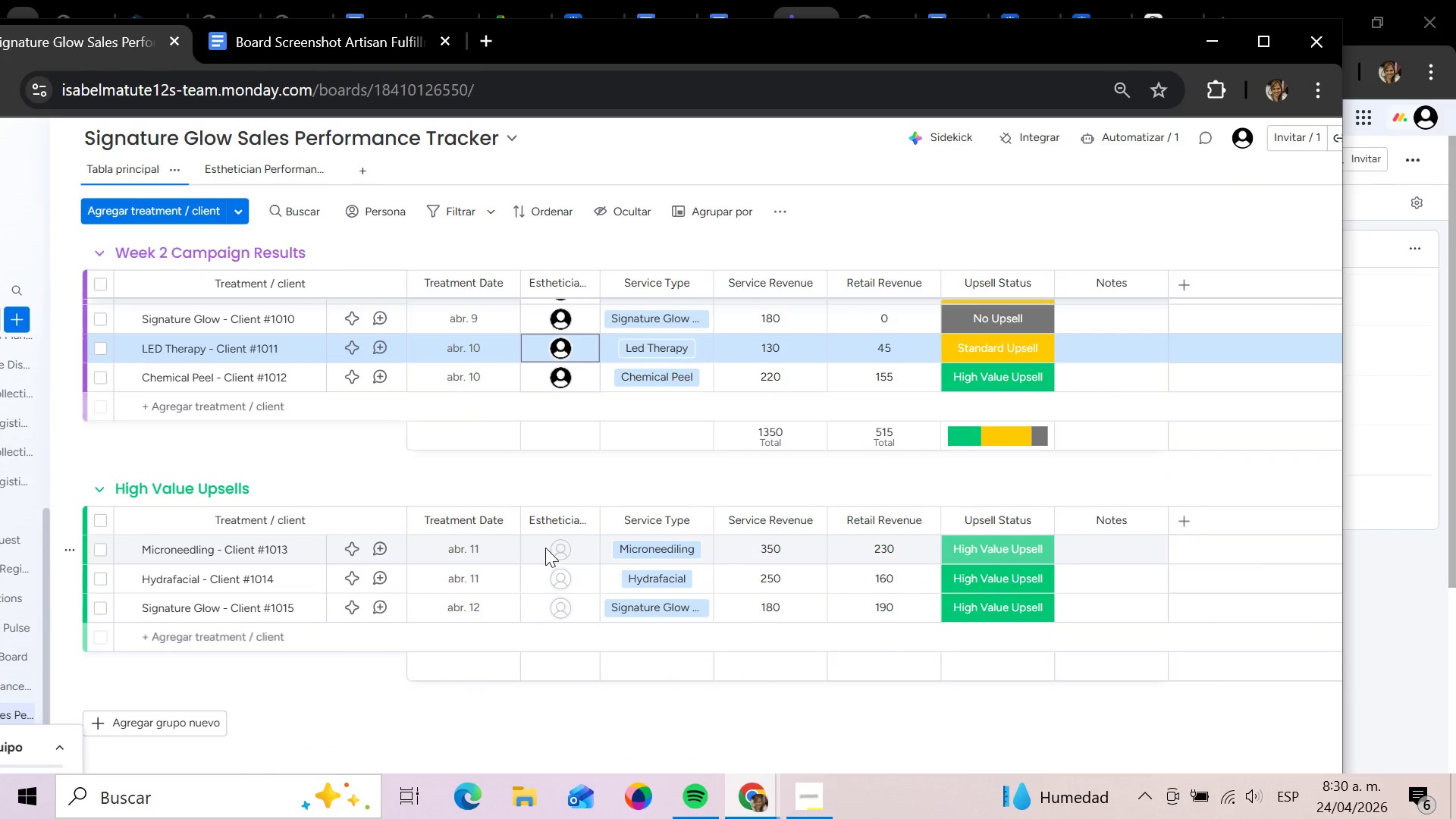 
mouse_move([556, 525])
 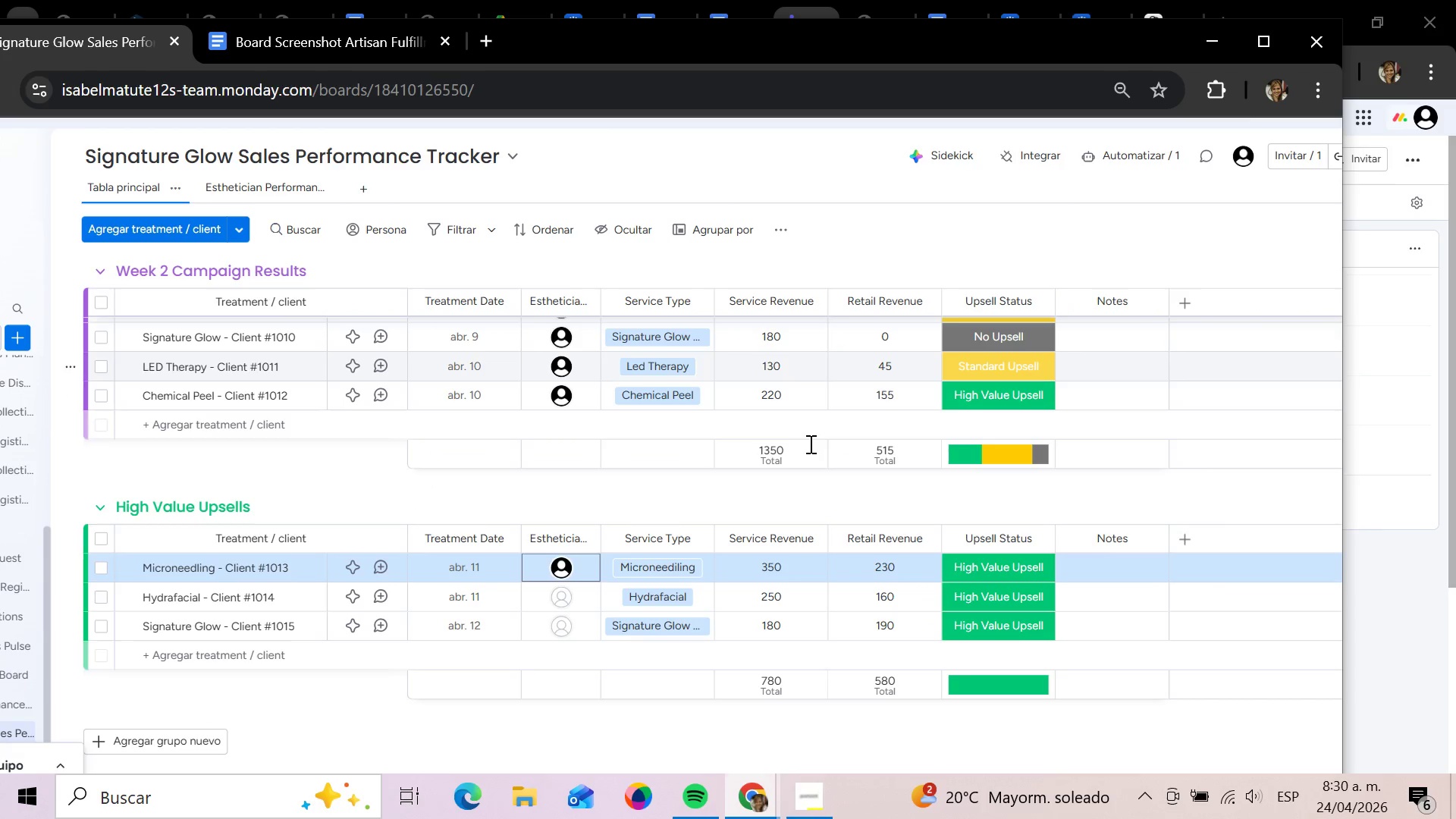 
wait(6.83)
 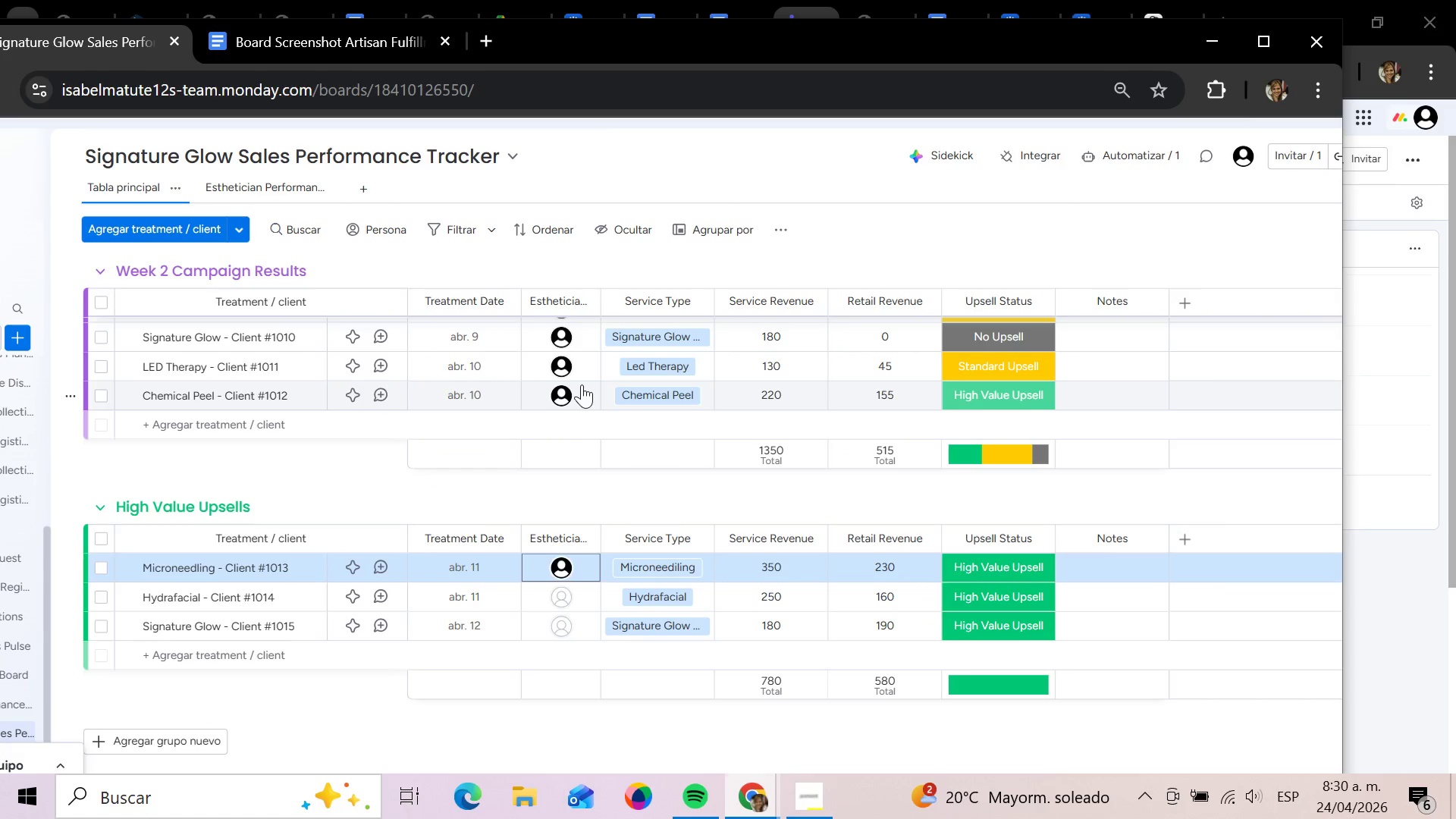 
left_click([572, 611])
 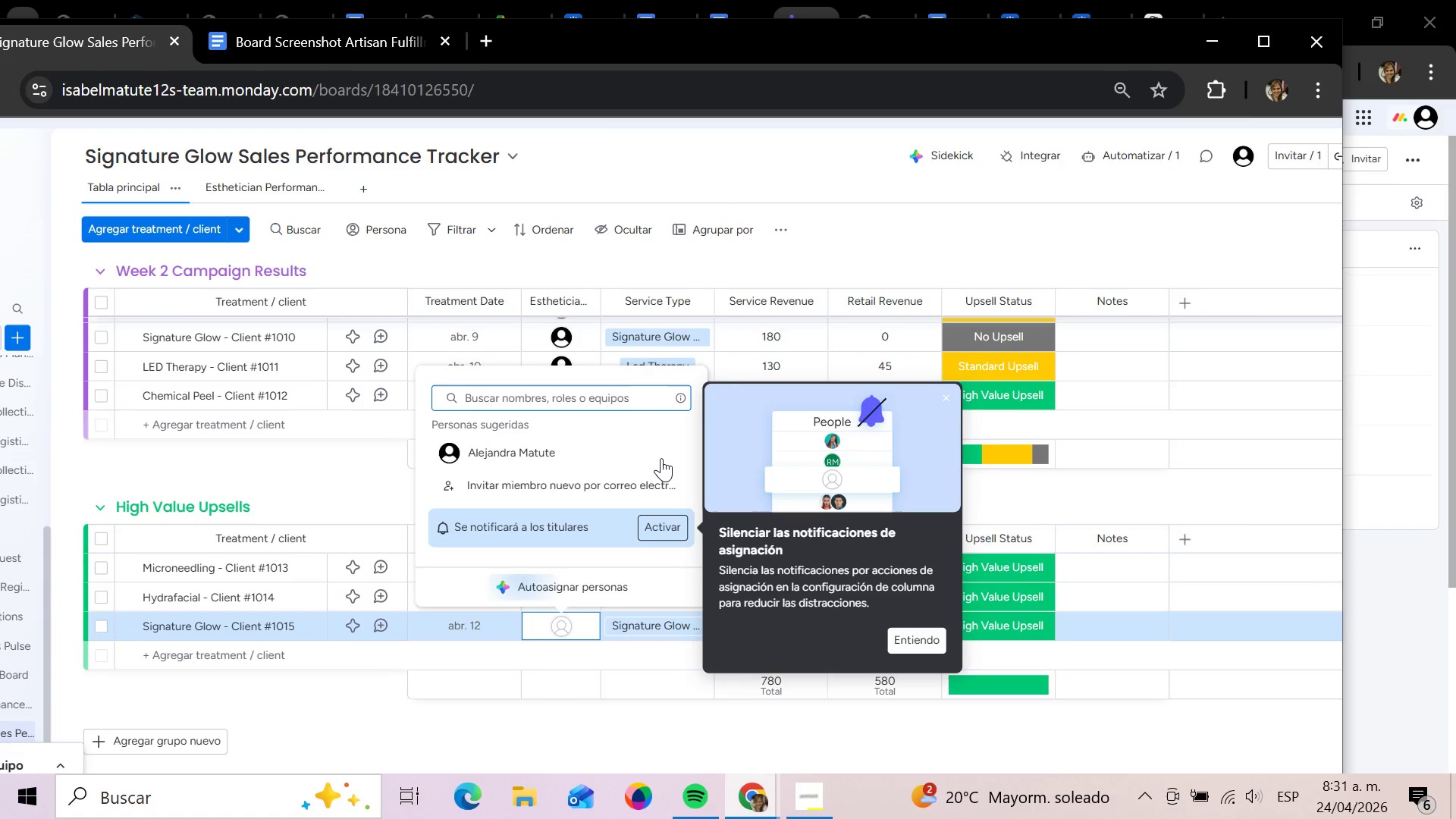 
left_click([660, 456])
 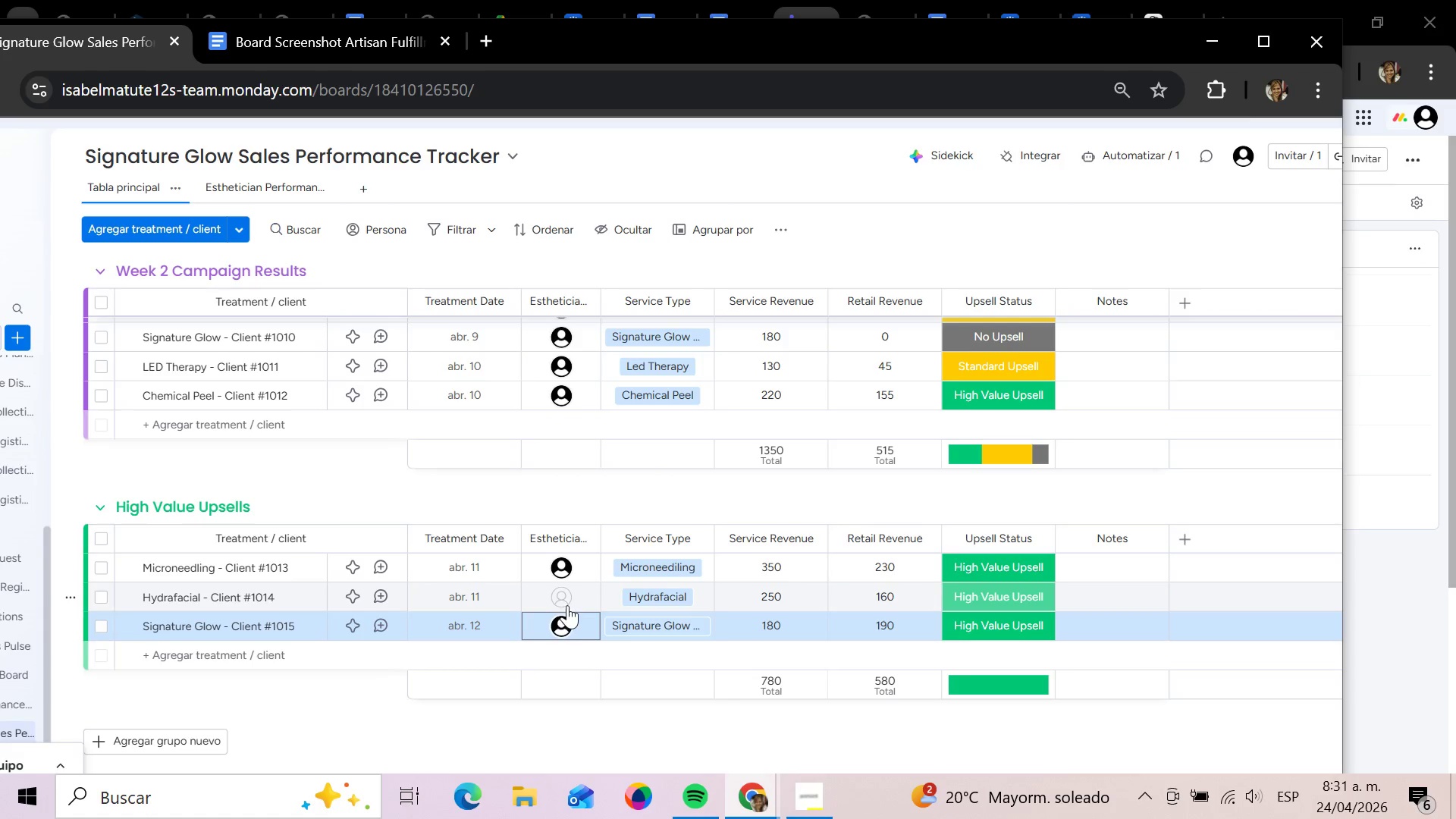 
left_click([565, 596])
 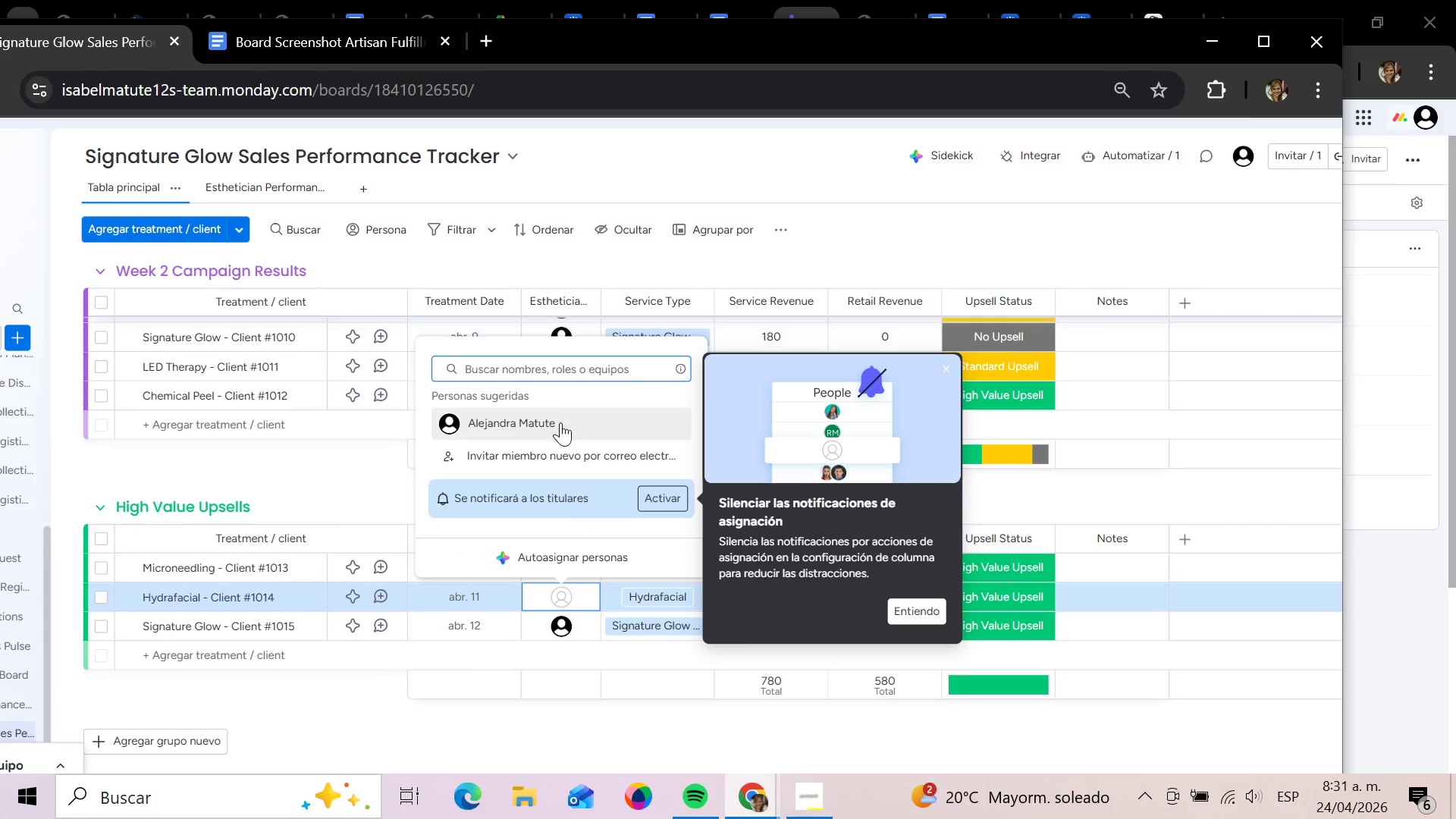 
left_click([560, 422])
 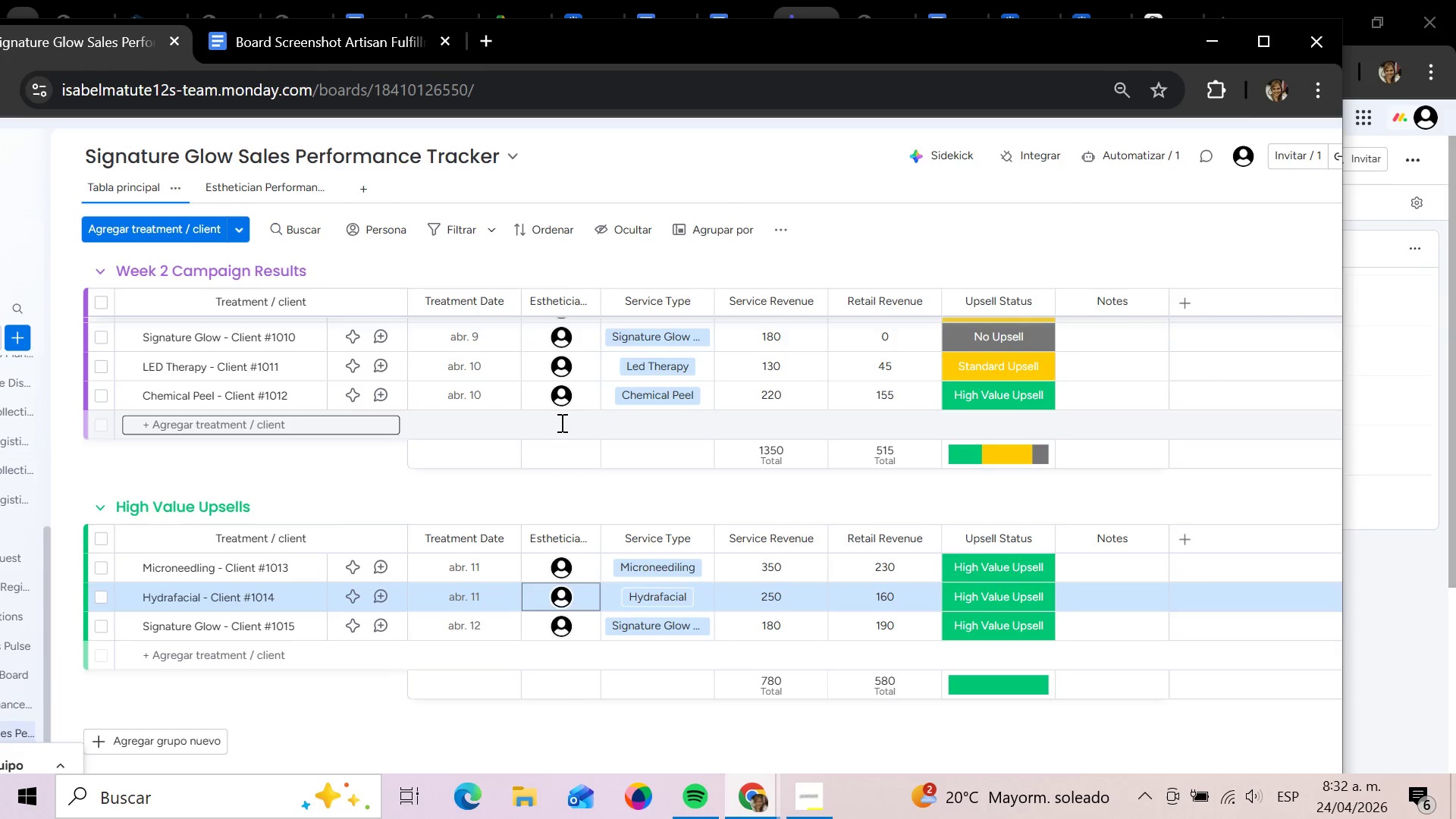 
wait(107.19)
 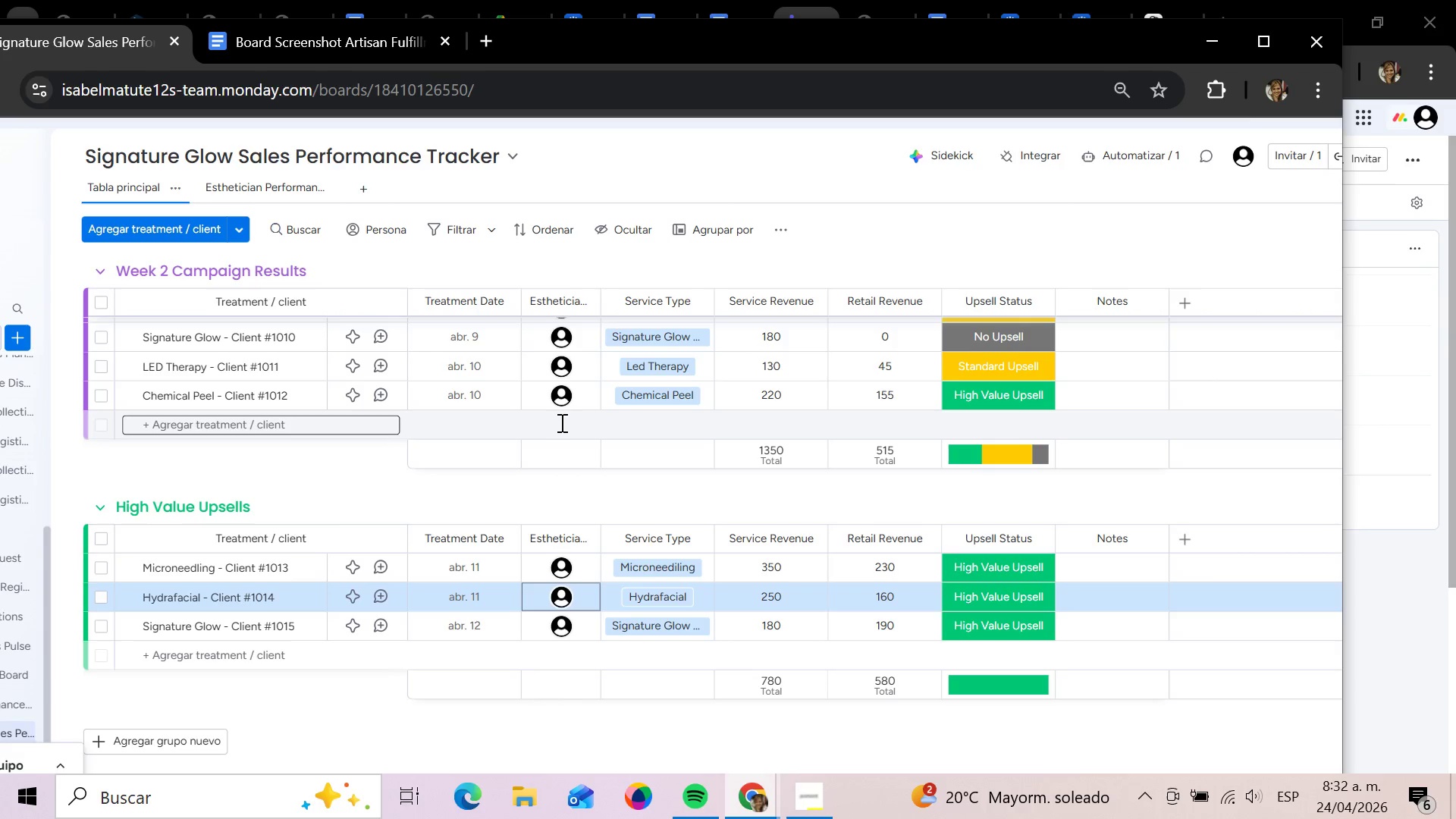 
scroll: coordinate [578, 117], scroll_direction: down, amount: 2.0
 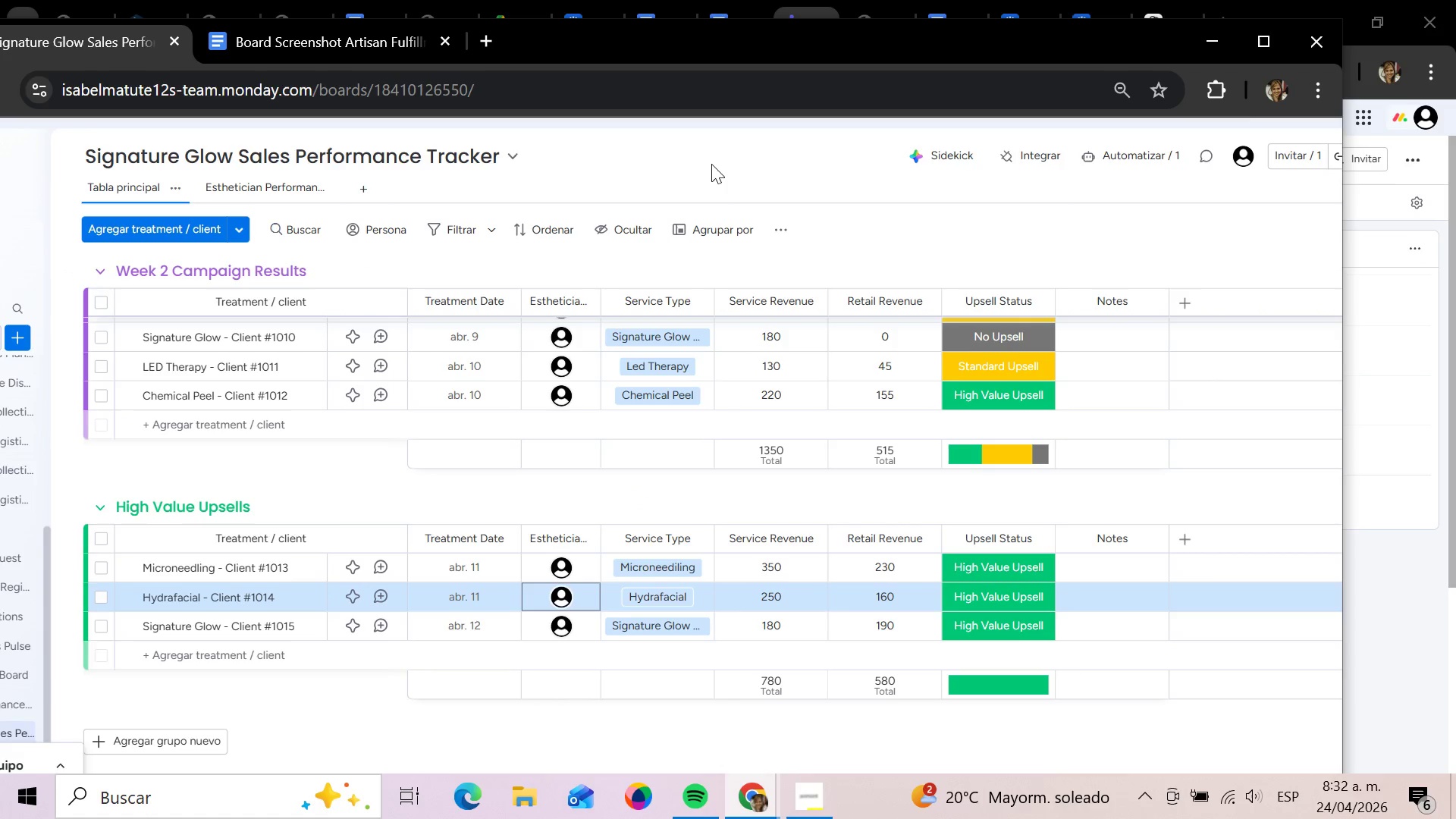 
left_click([312, 195])
 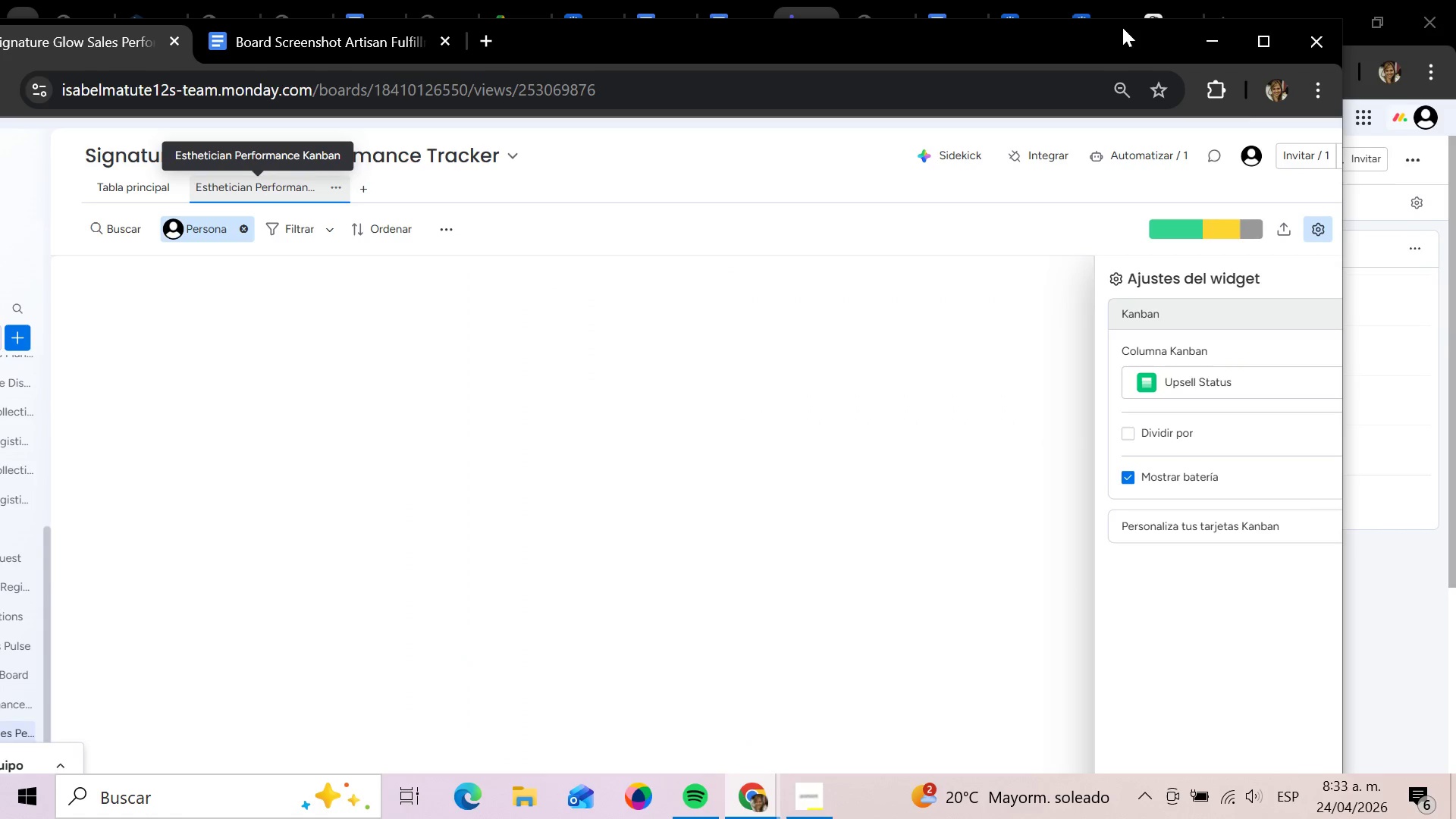 
wait(5.39)
 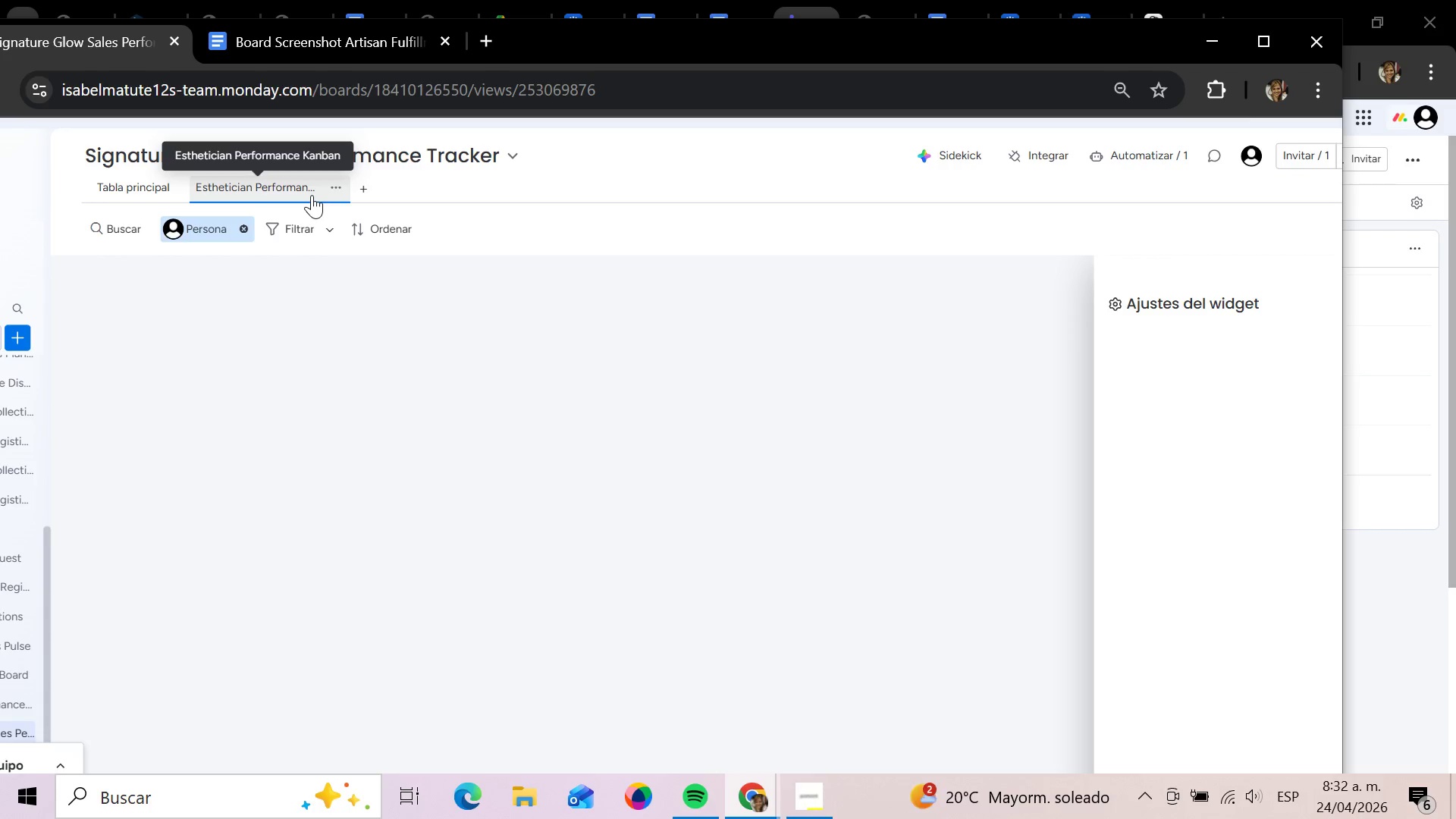 
left_click([1269, 49])
 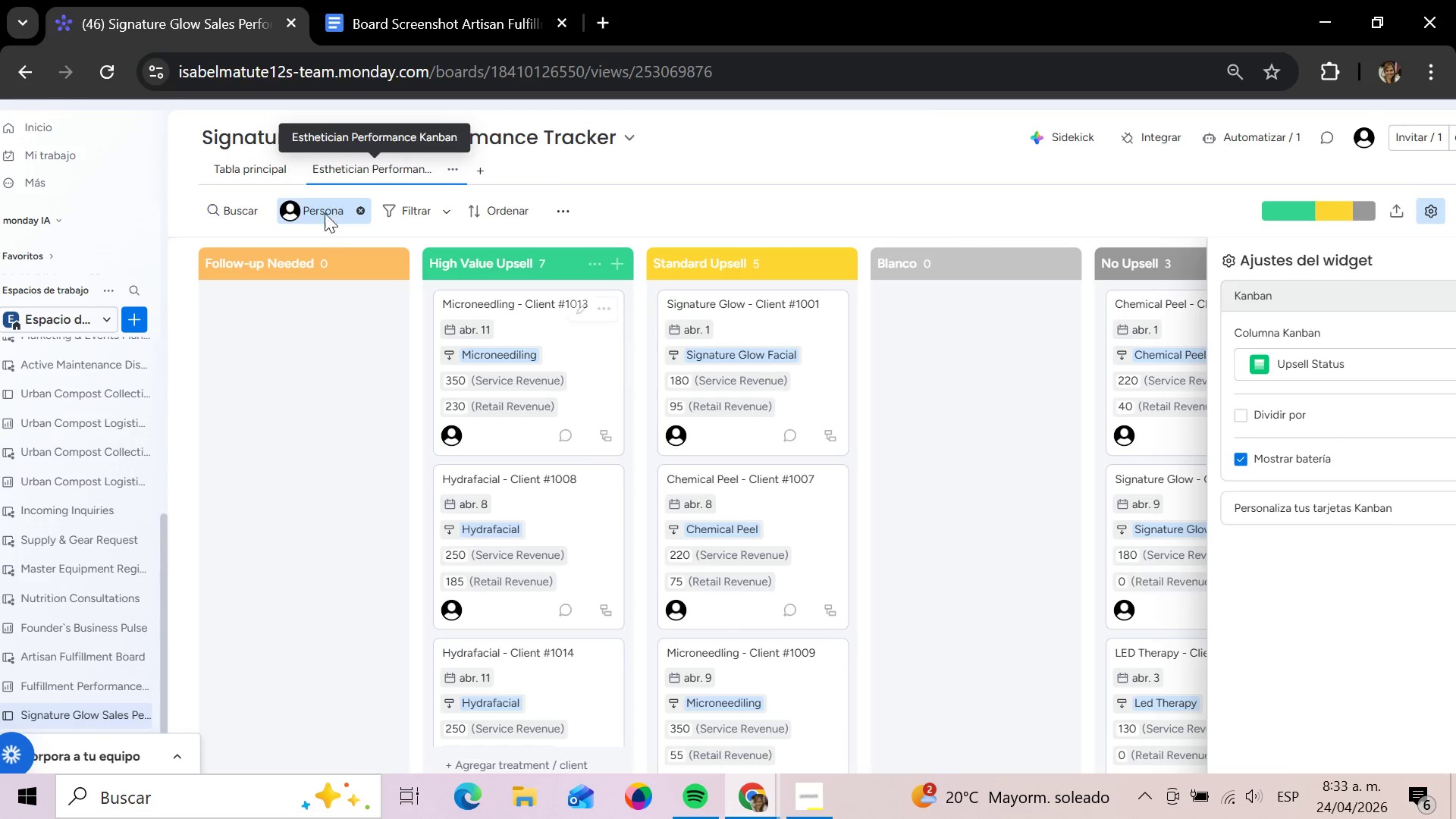 
left_click([262, 173])
 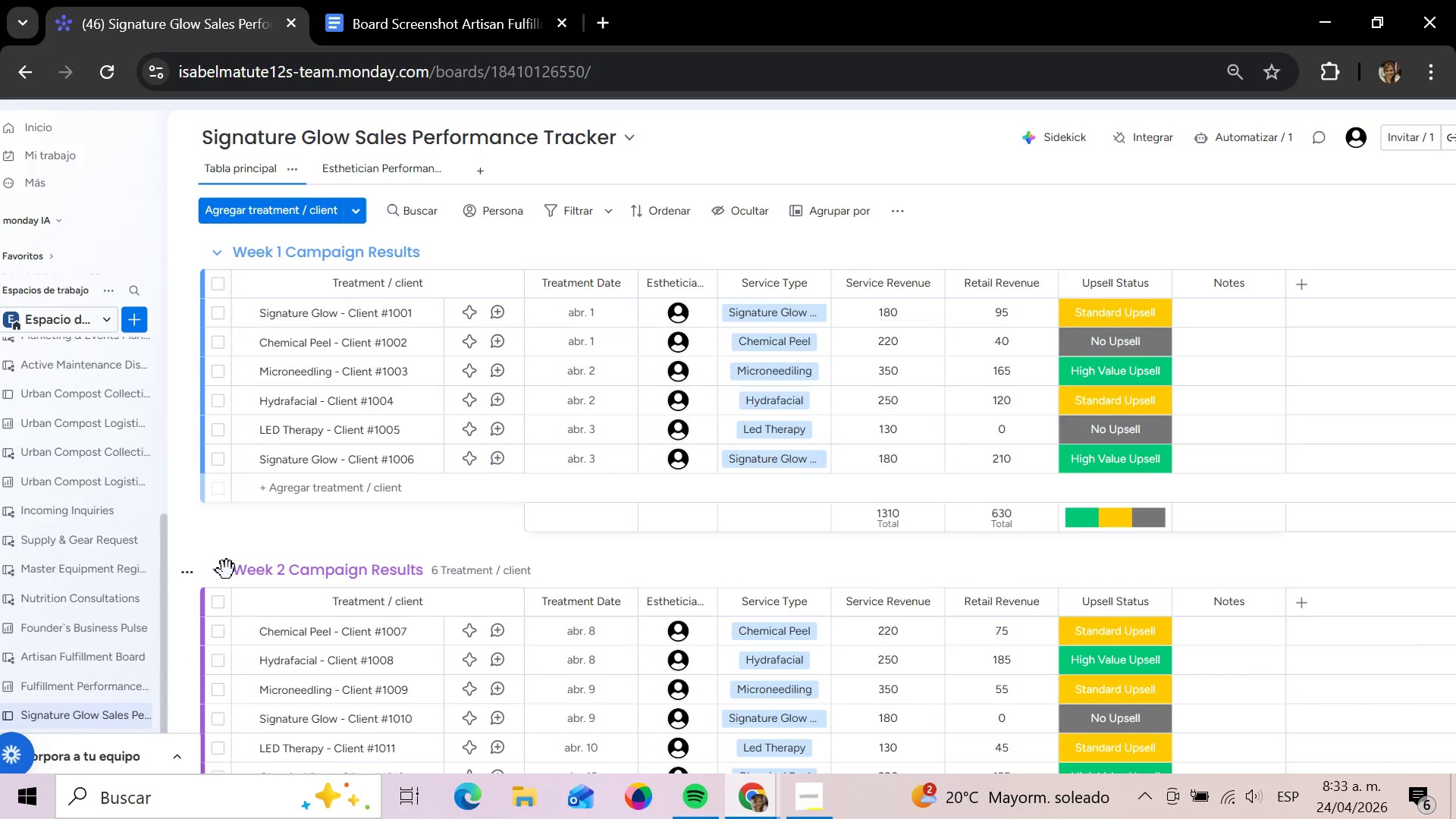 
wait(18.44)
 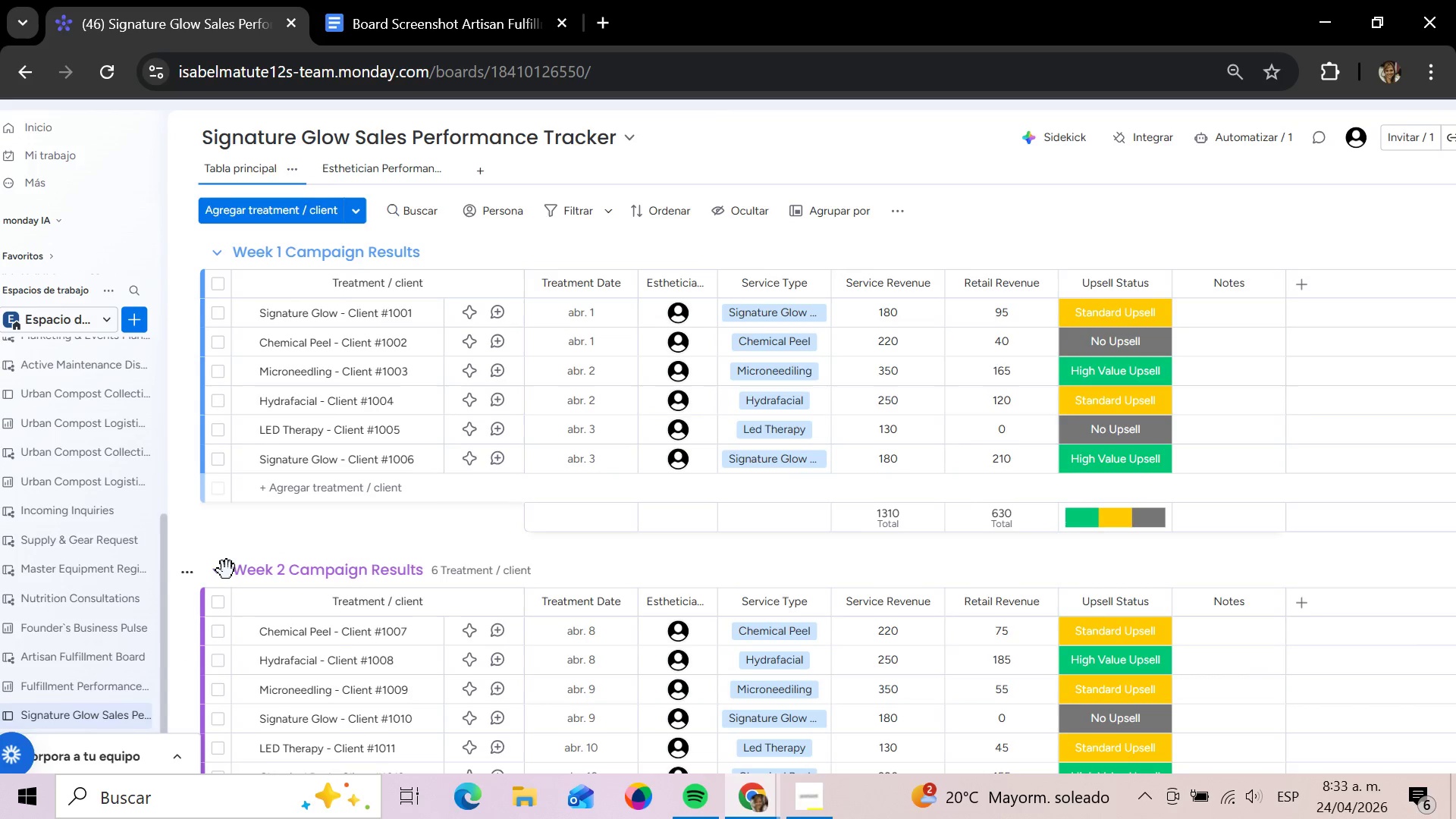 
left_click([453, 0])
 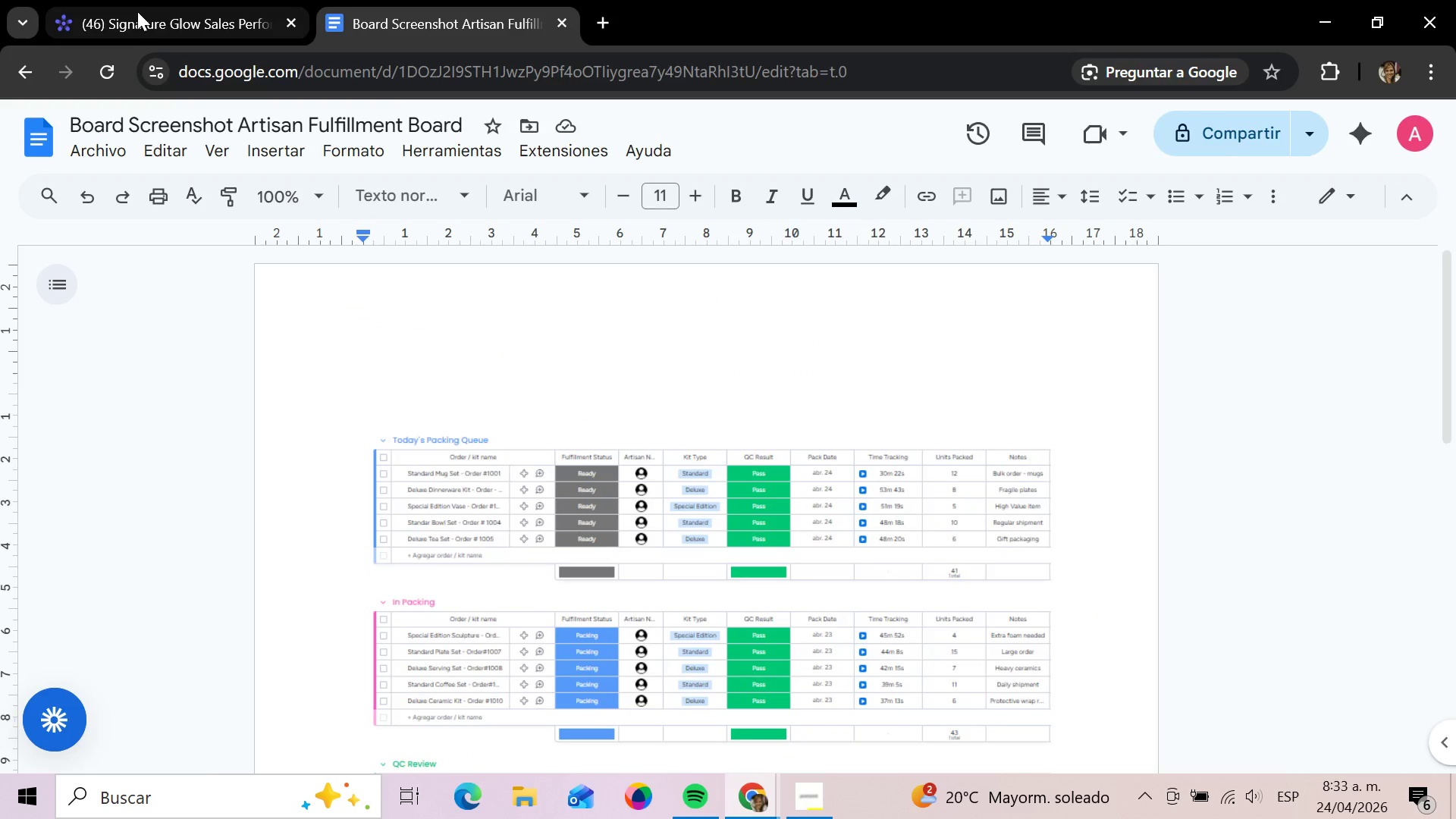 
left_click([137, 11])
 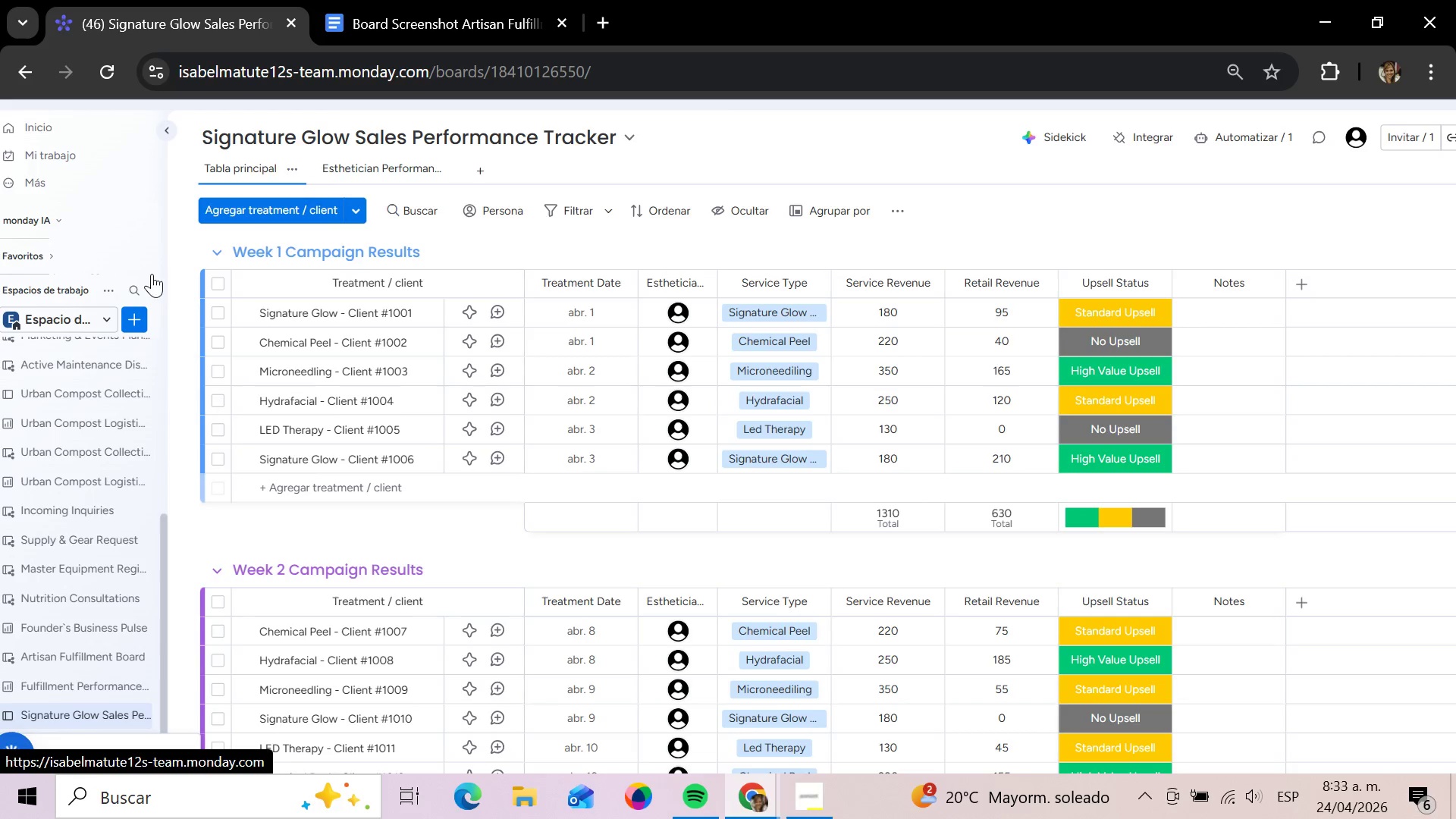 
wait(21.48)
 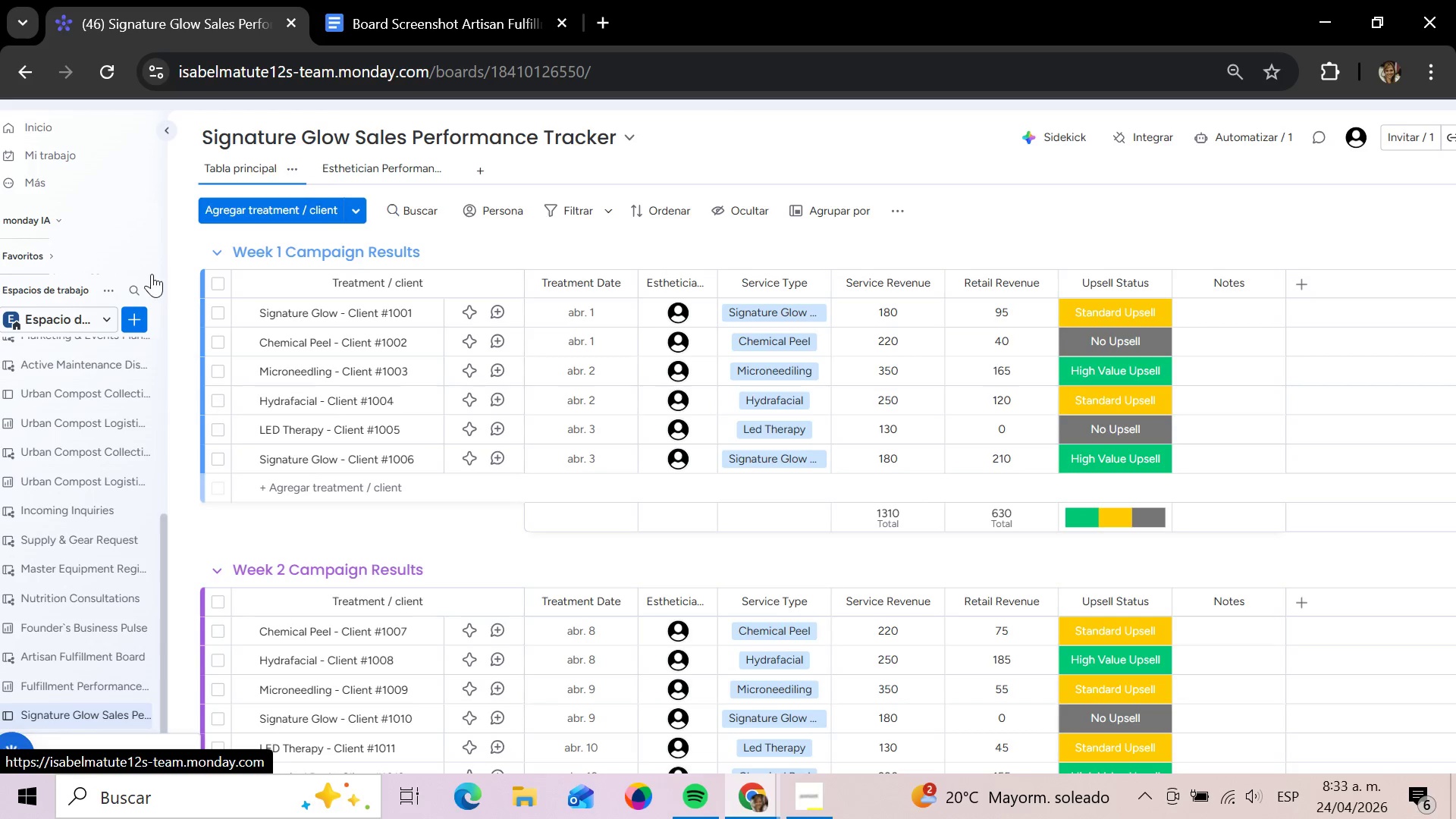 
left_click([136, 311])
 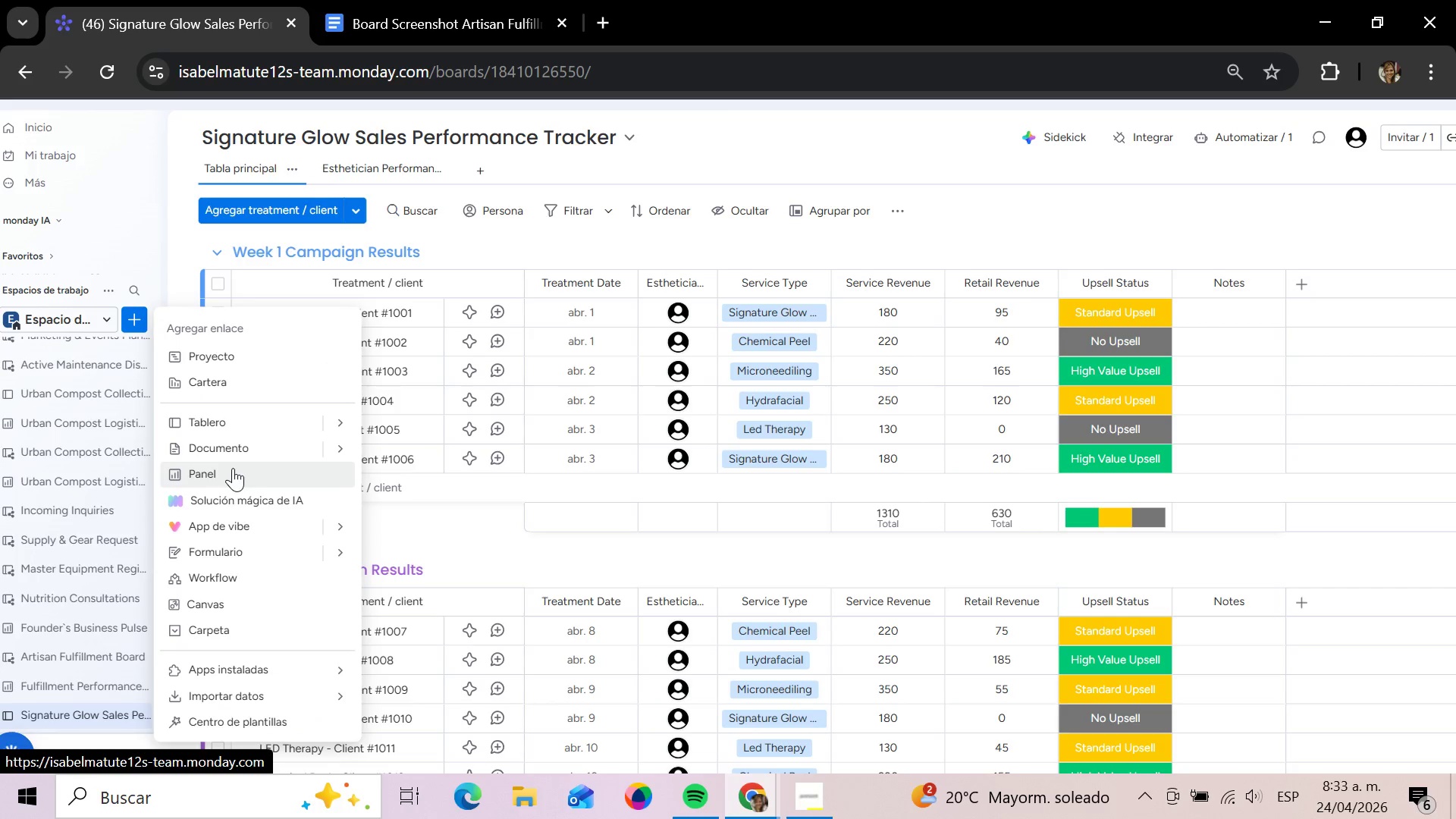 
left_click([232, 463])
 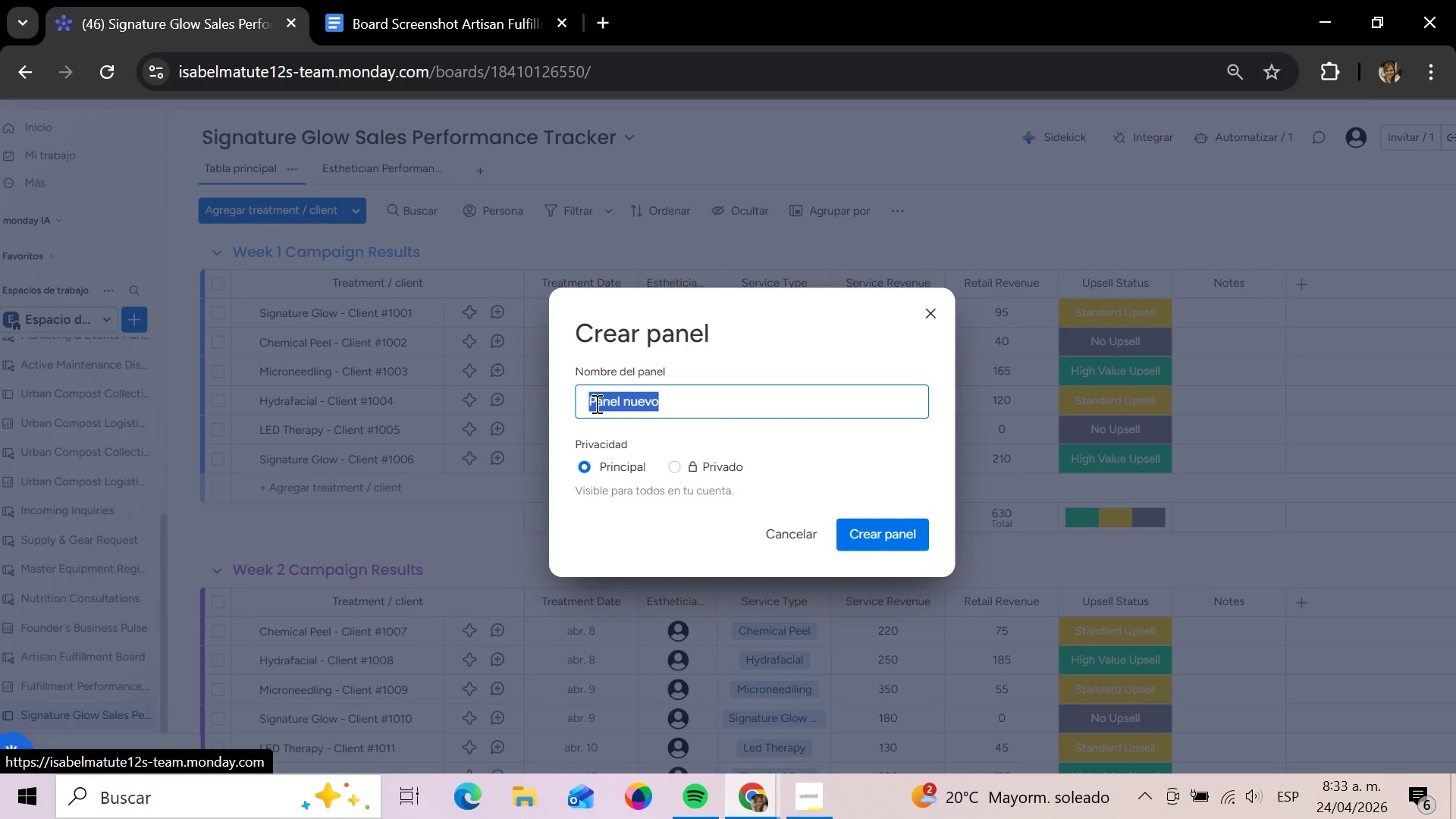 
key(Backspace)
 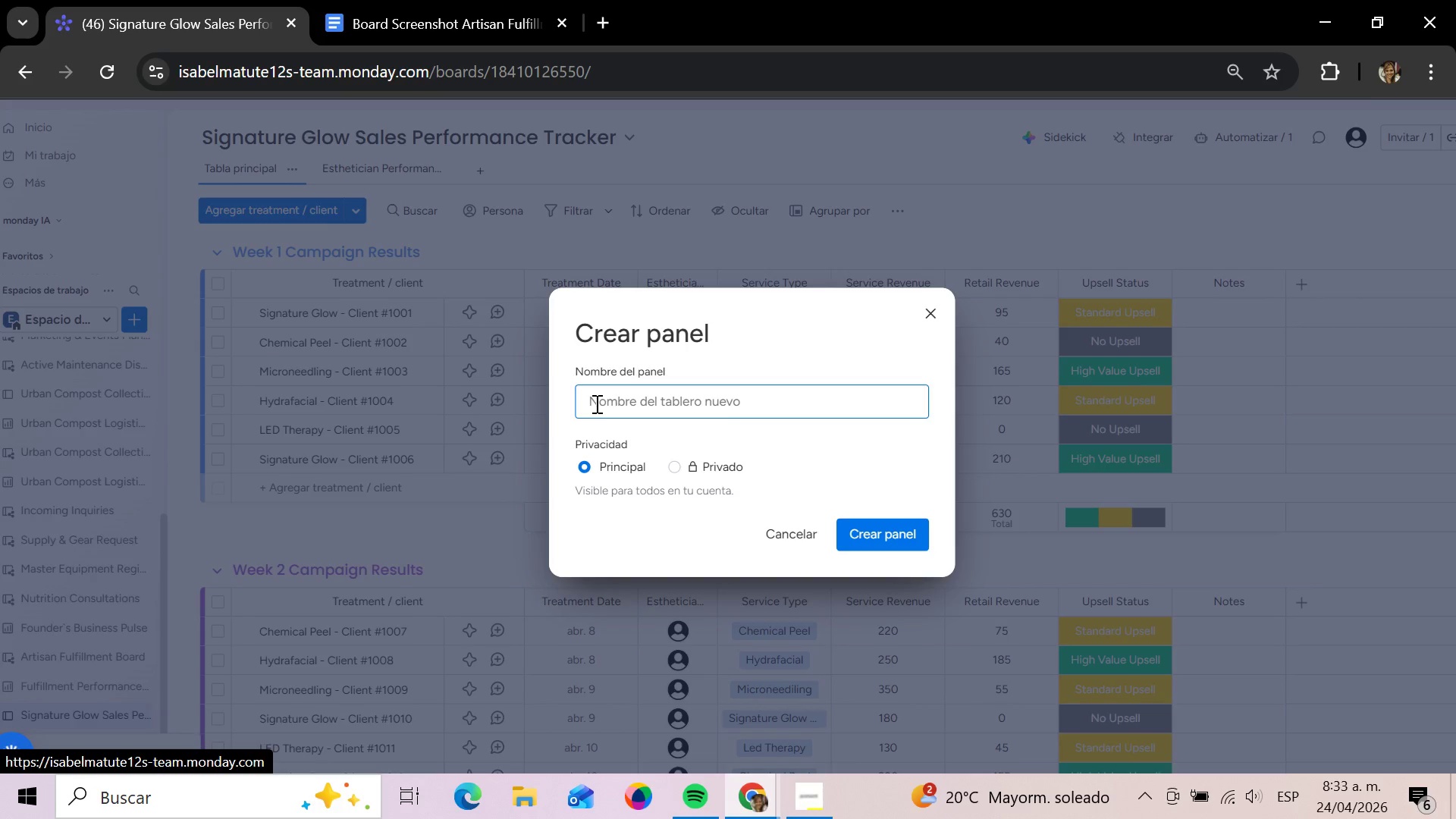 
key(CapsLock)
 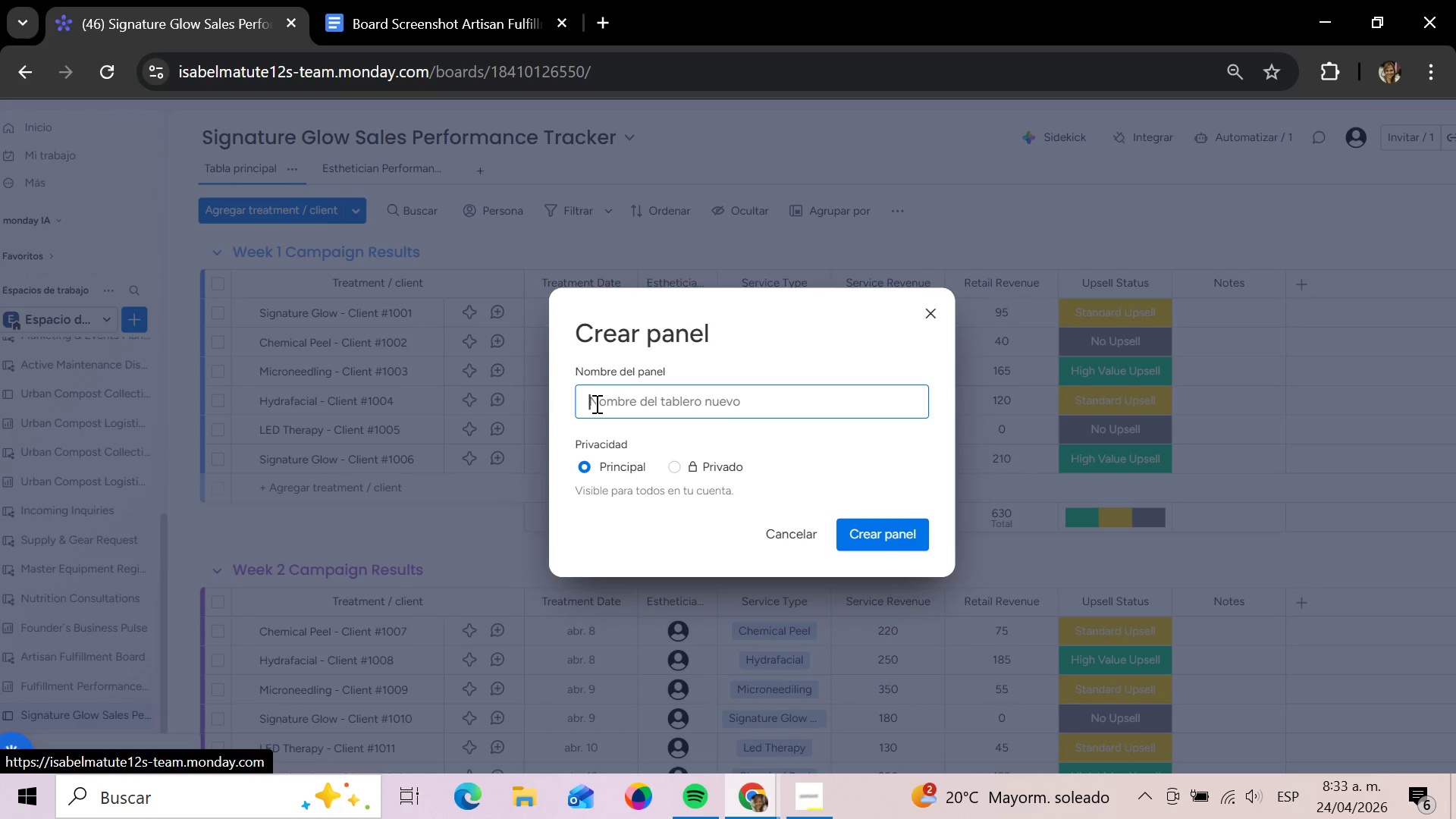 
type(Retail Conversion Dashboard)
 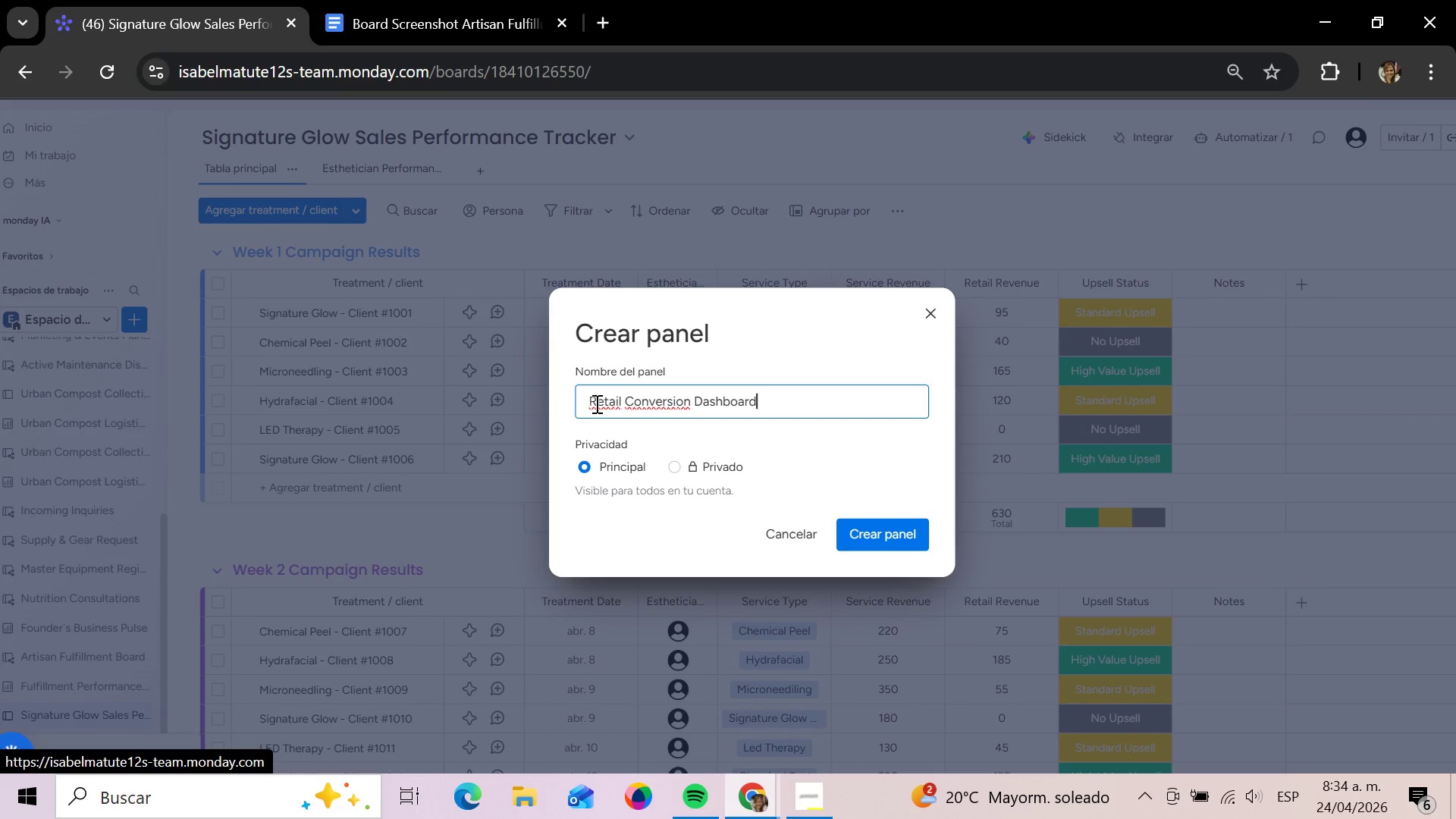 
key(Enter)
 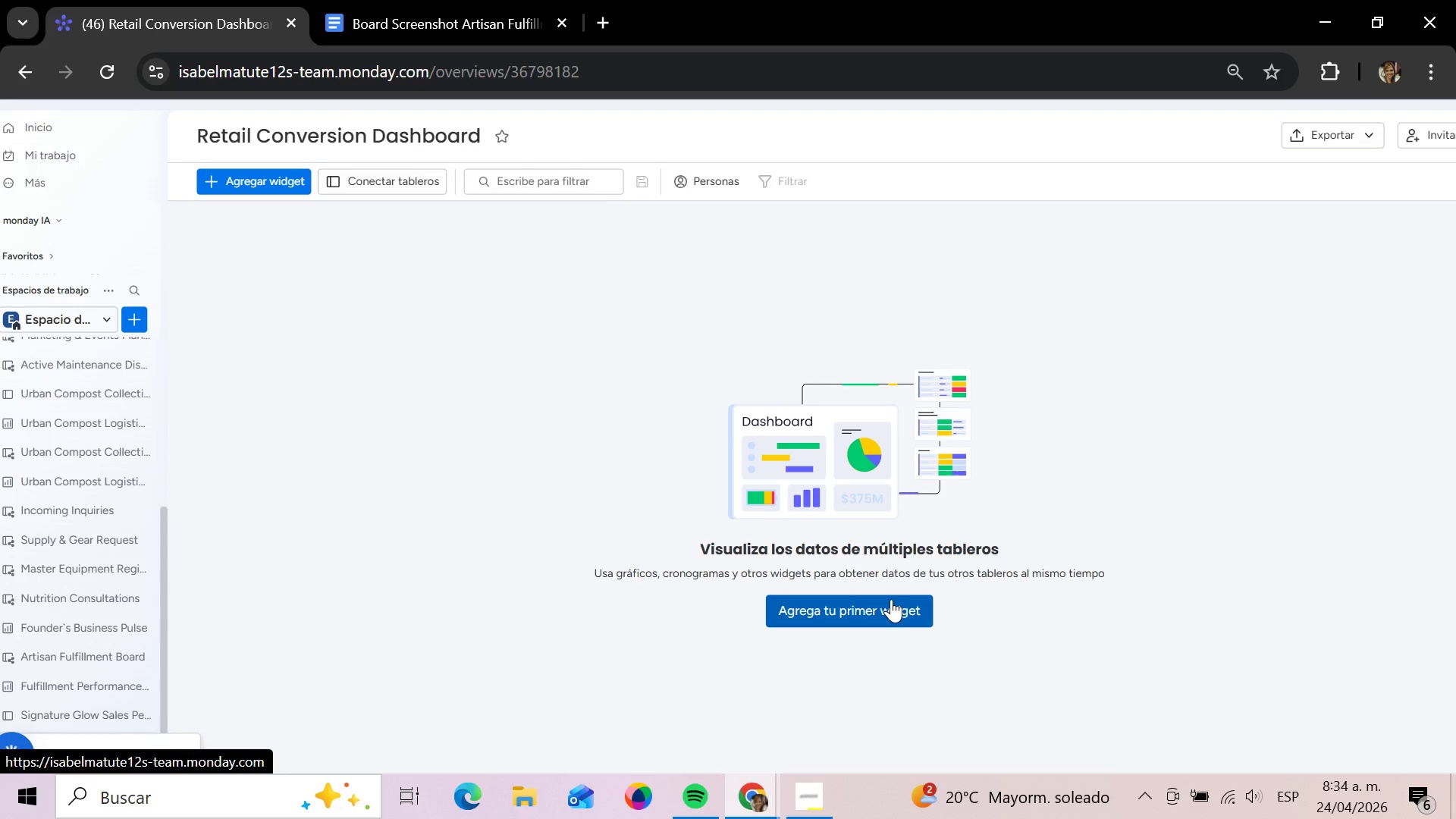 
wait(28.72)
 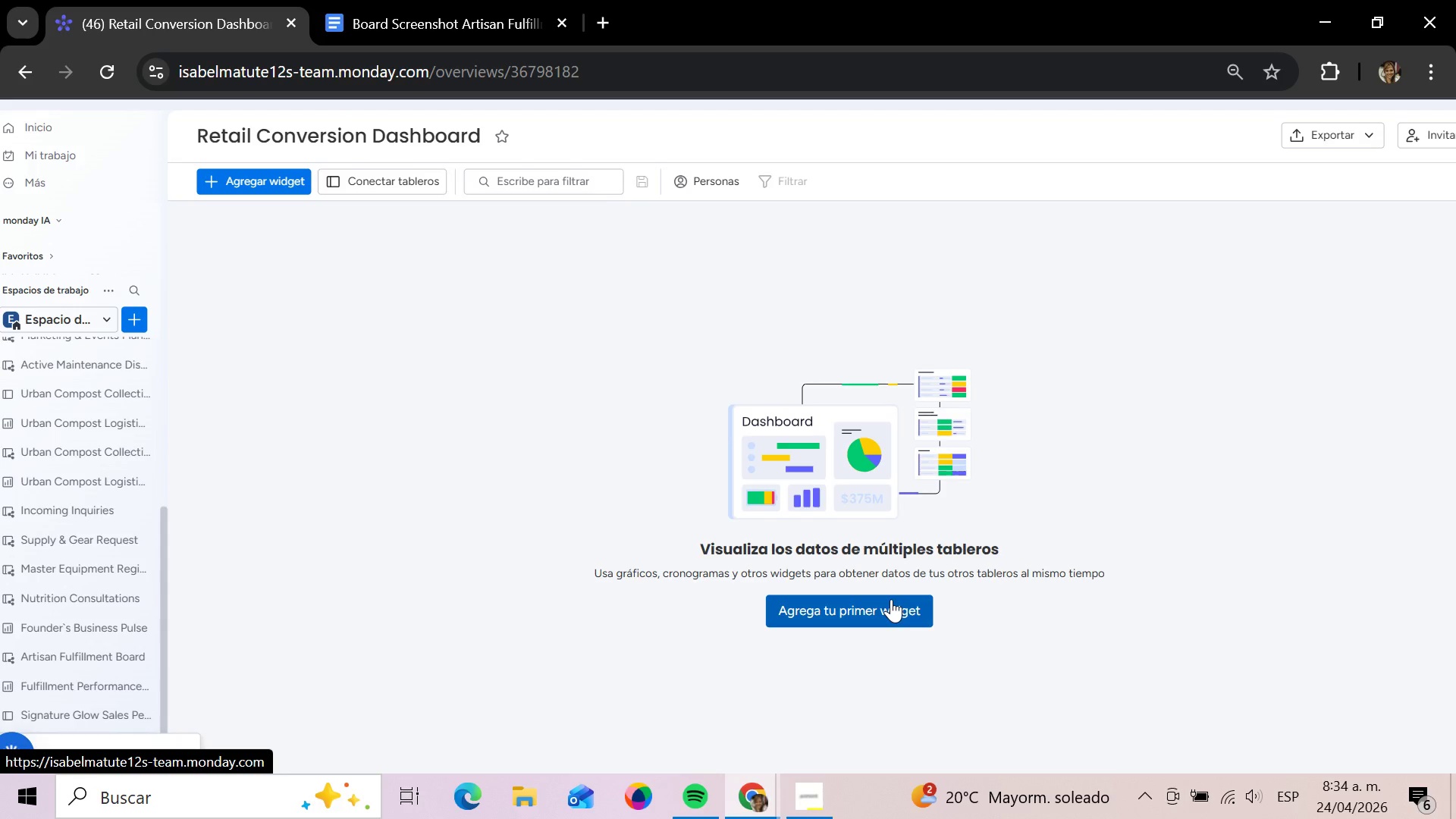 
left_click([891, 599])
 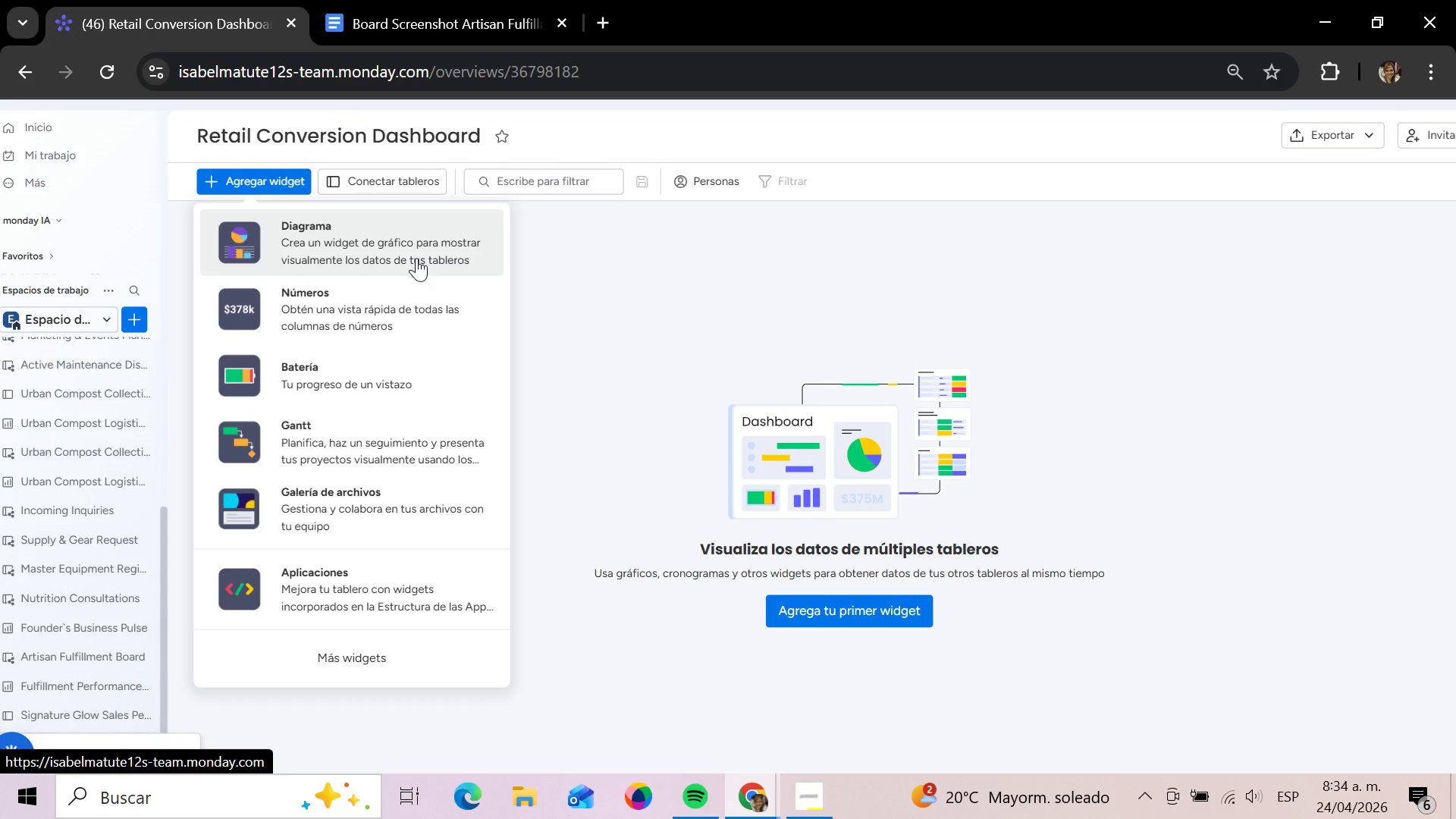 
wait(15.48)
 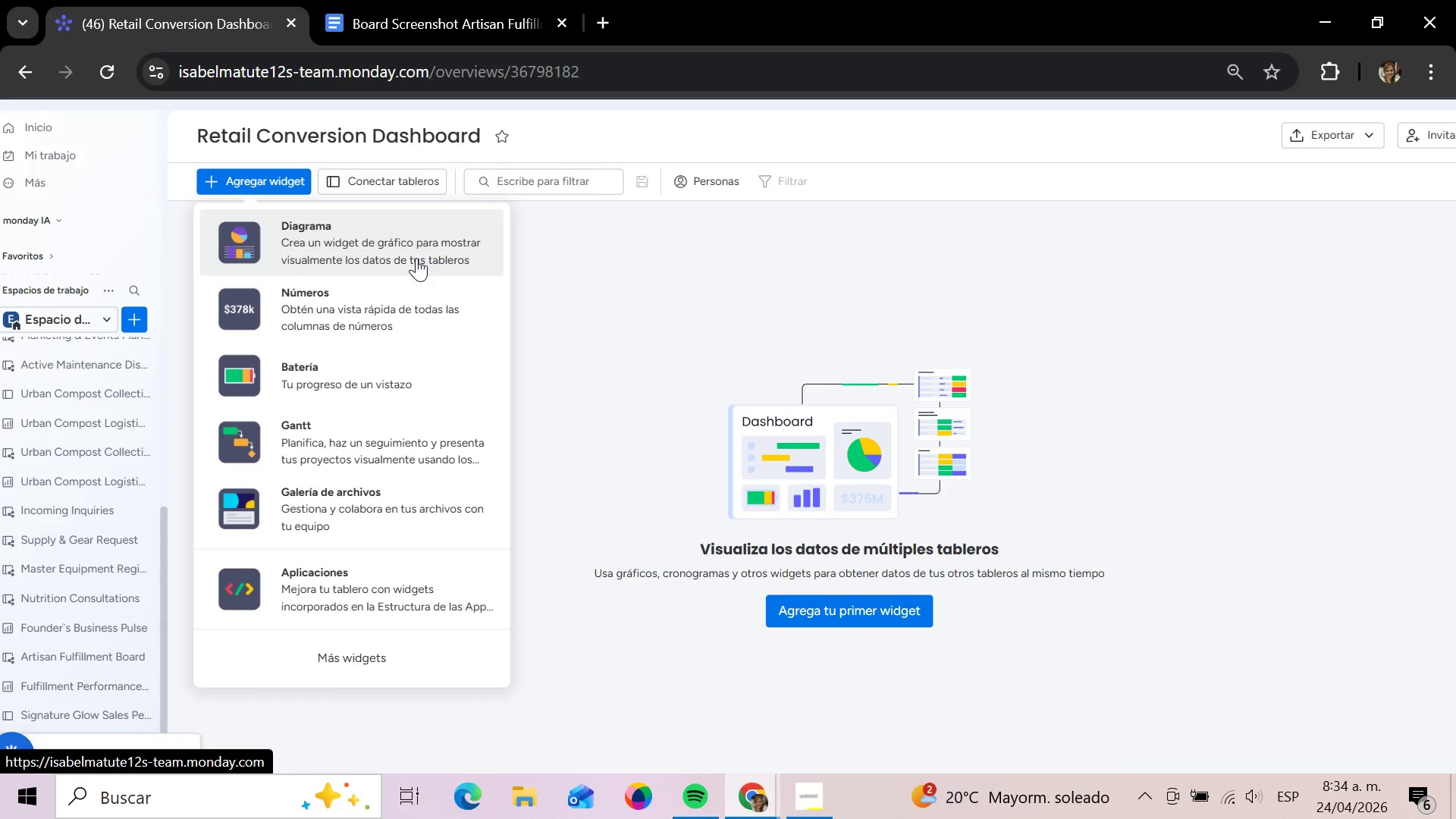 
left_click([422, 259])
 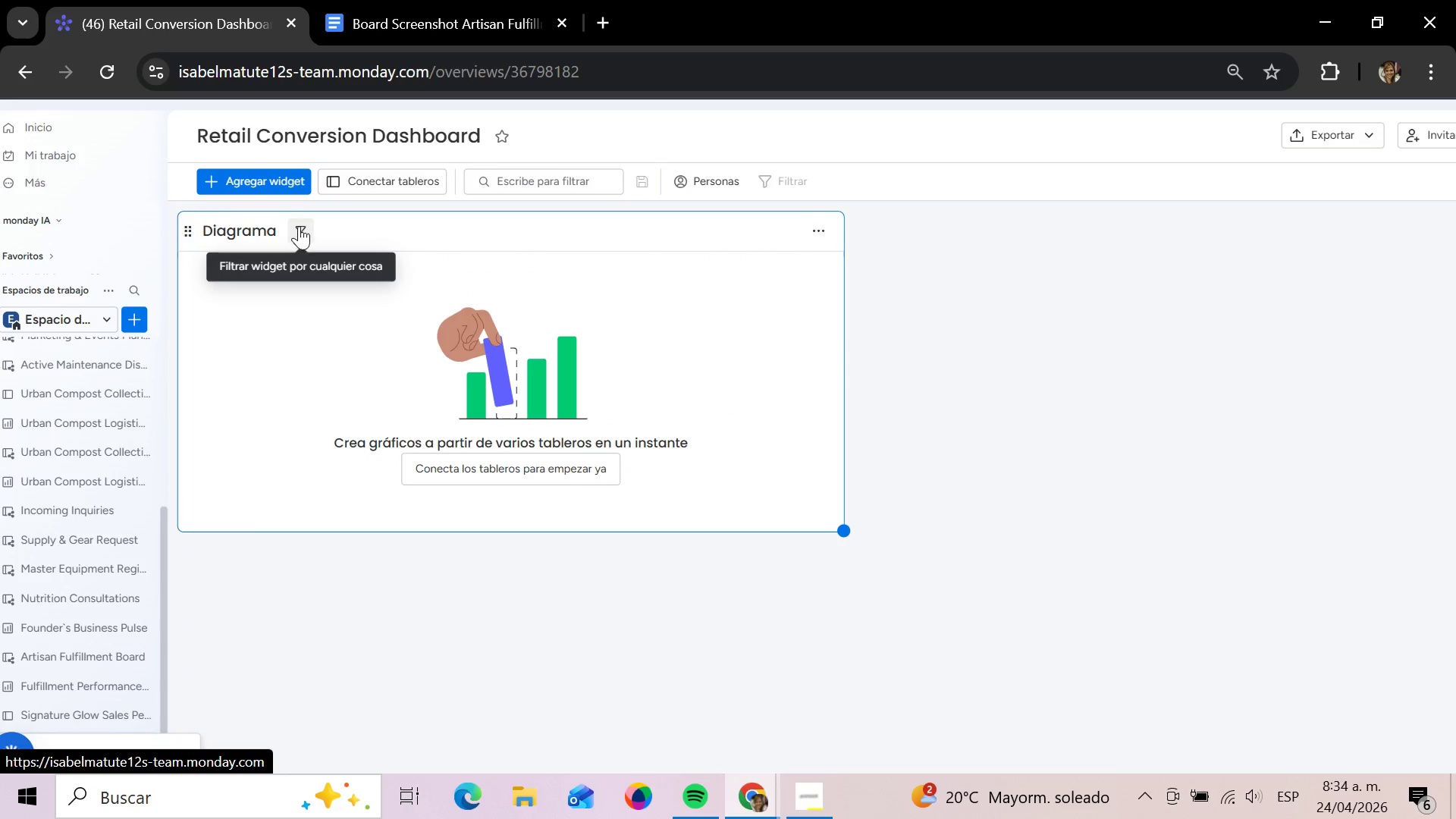 
left_click([269, 227])
 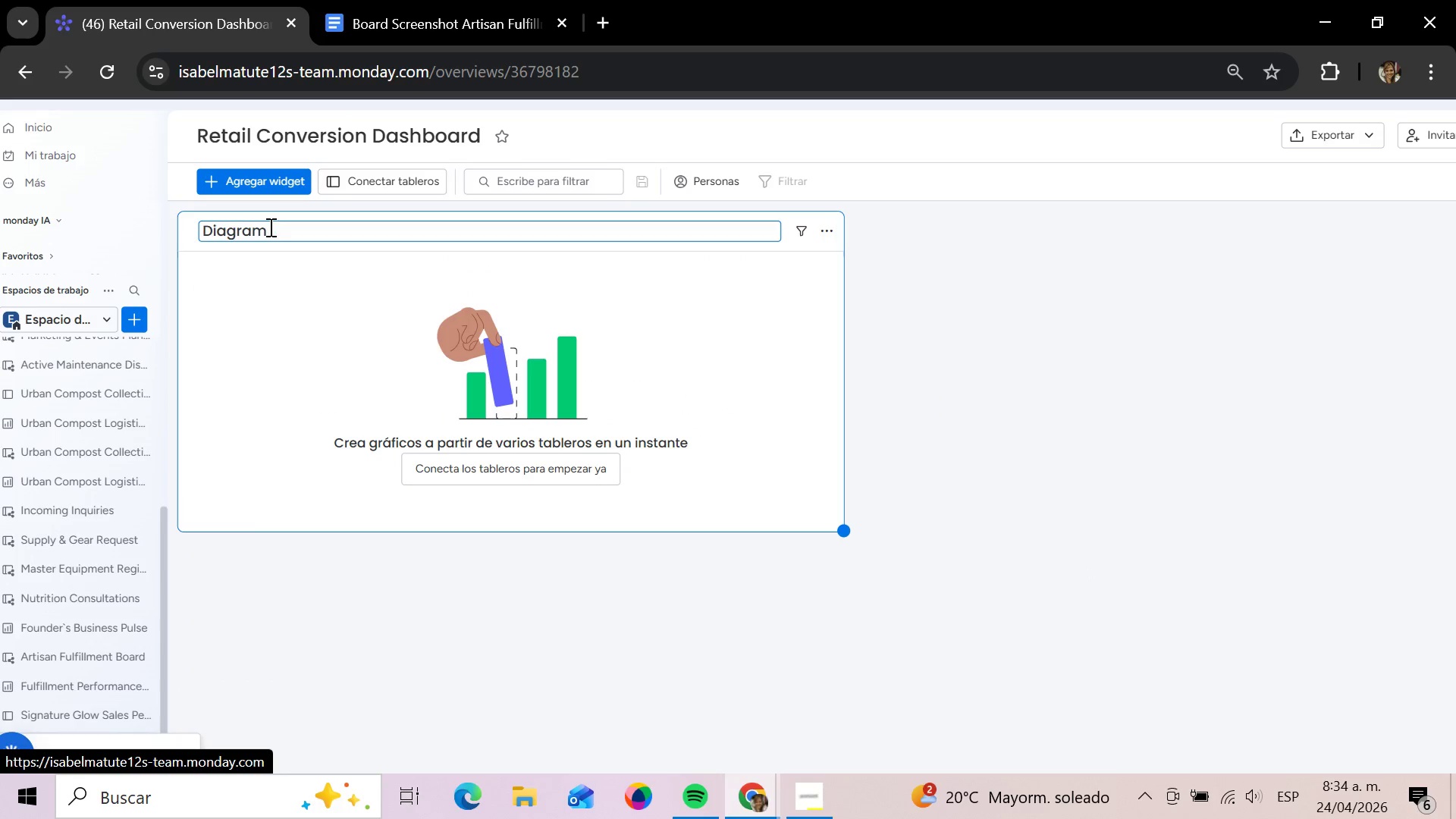 
hold_key(key=Backspace, duration=0.62)
 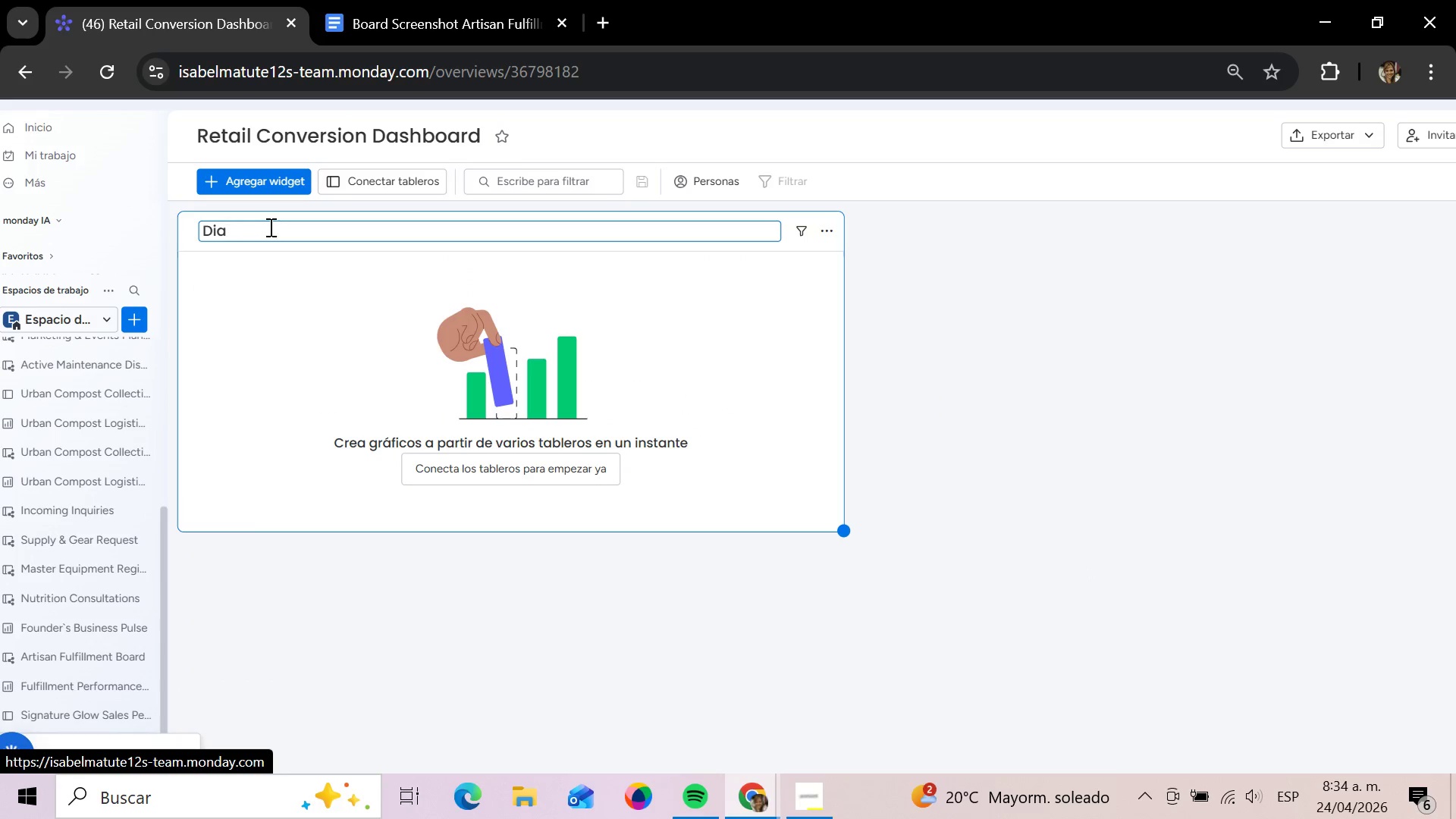 
key(Backspace)
key(Backspace)
key(Backspace)
key(Backspace)
key(Backspace)
type(Services)
key(Backspace)
type( b)
key(Backspace)
type(vs Retail re)
key(Backspace)
key(Backspace)
type(Revenue )
 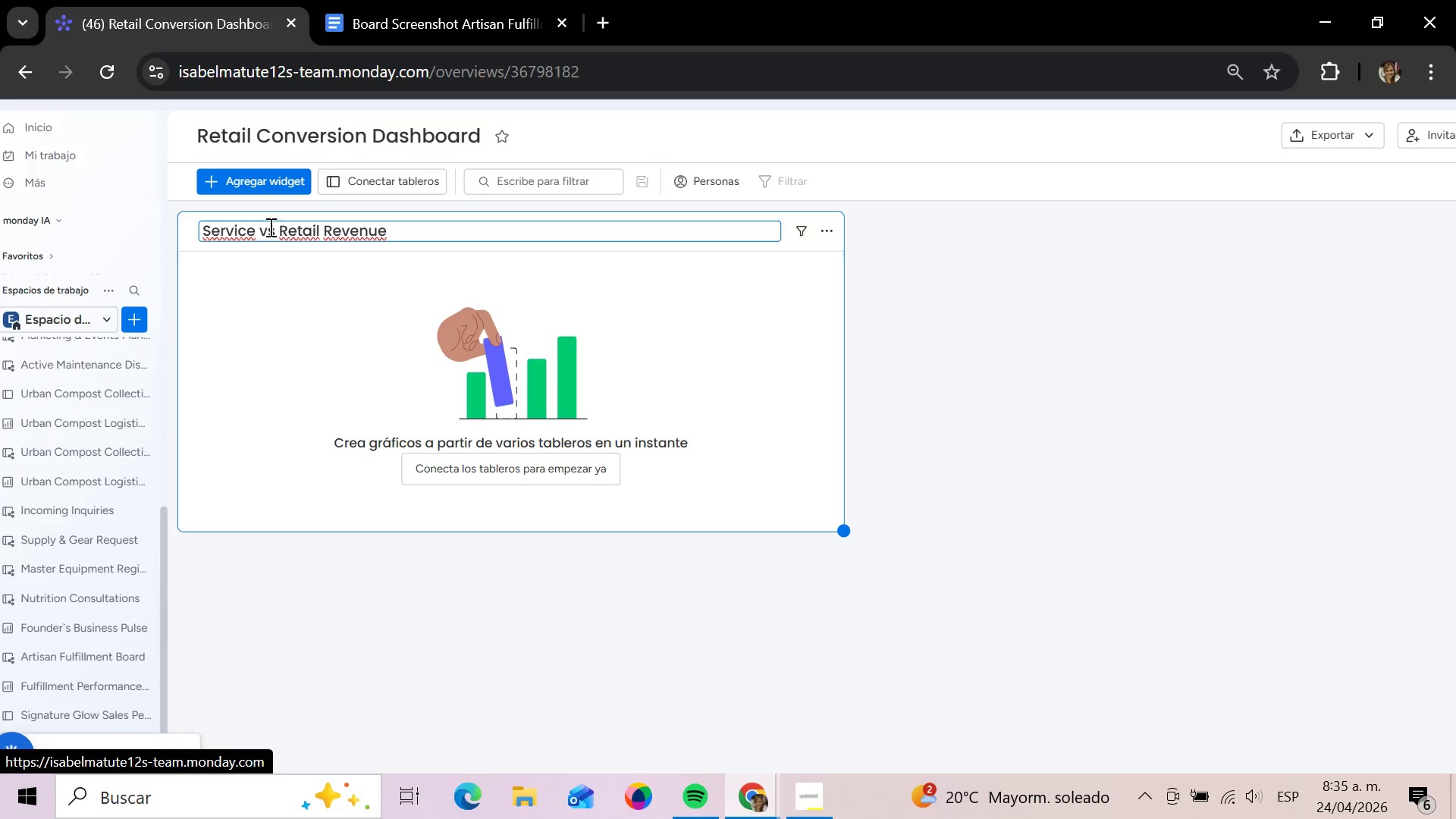 
key(CapsLock)
 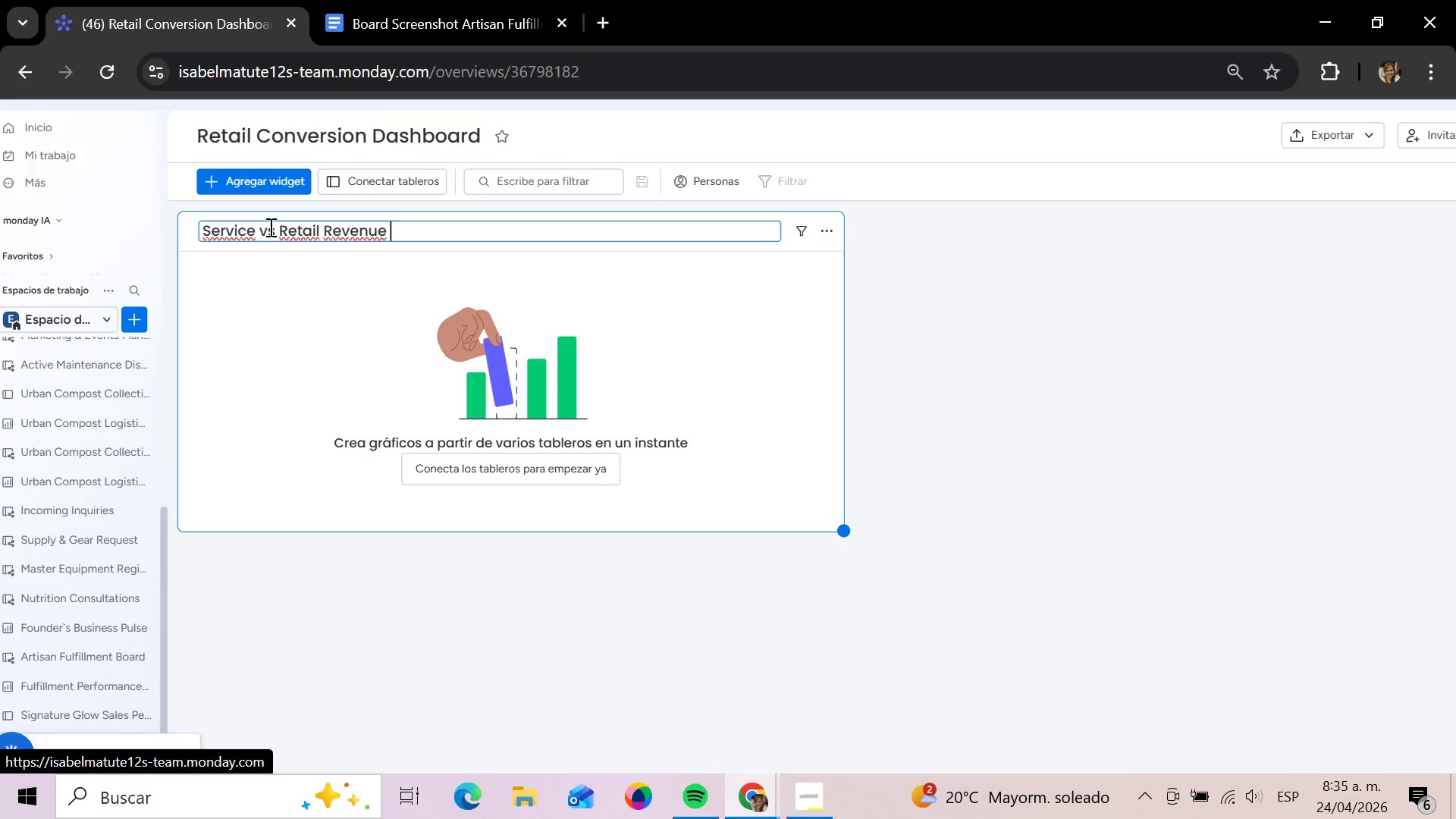 
key(CapsLock)
 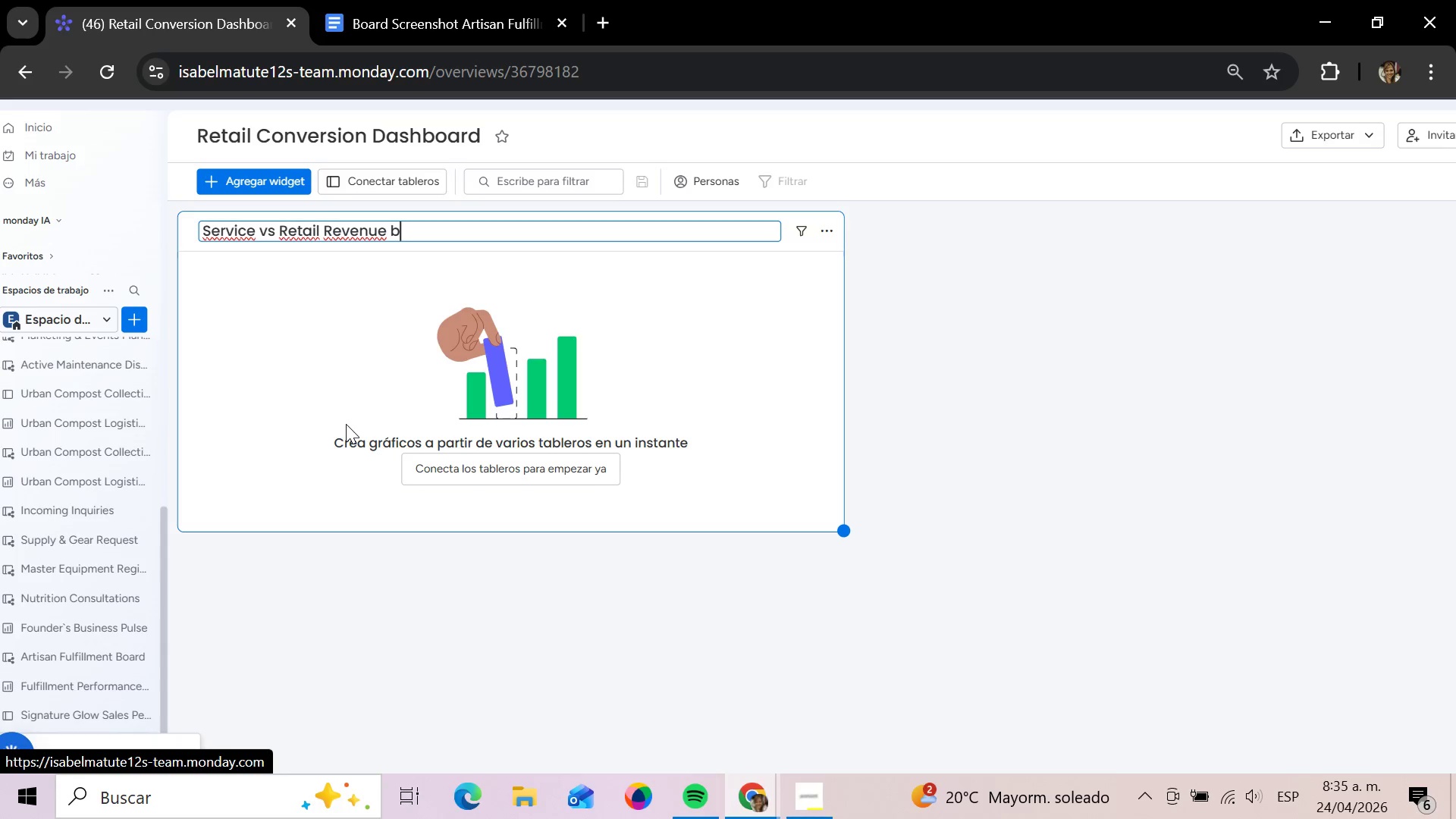 
type(by Esthetician)
 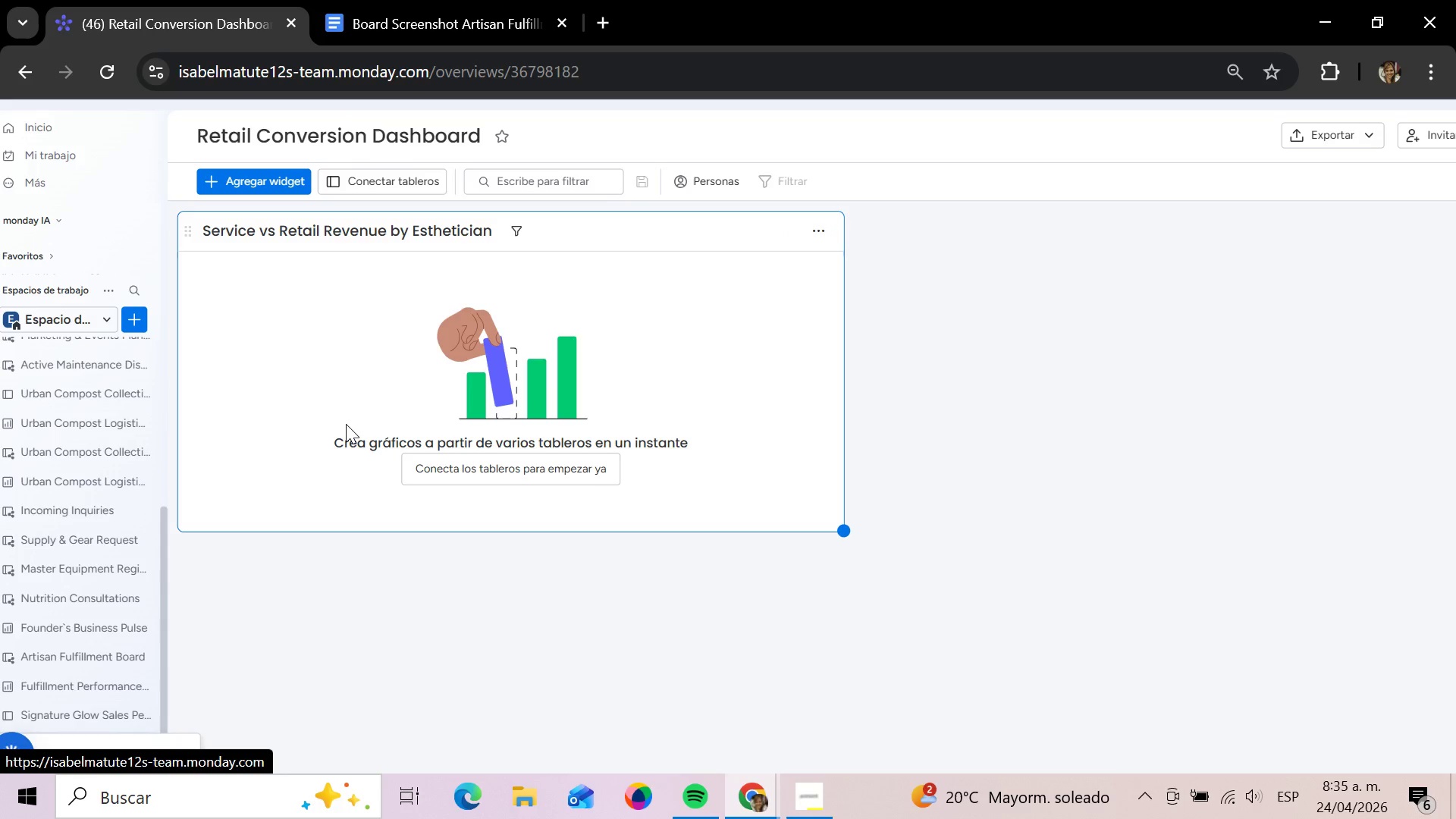 
key(Enter)
 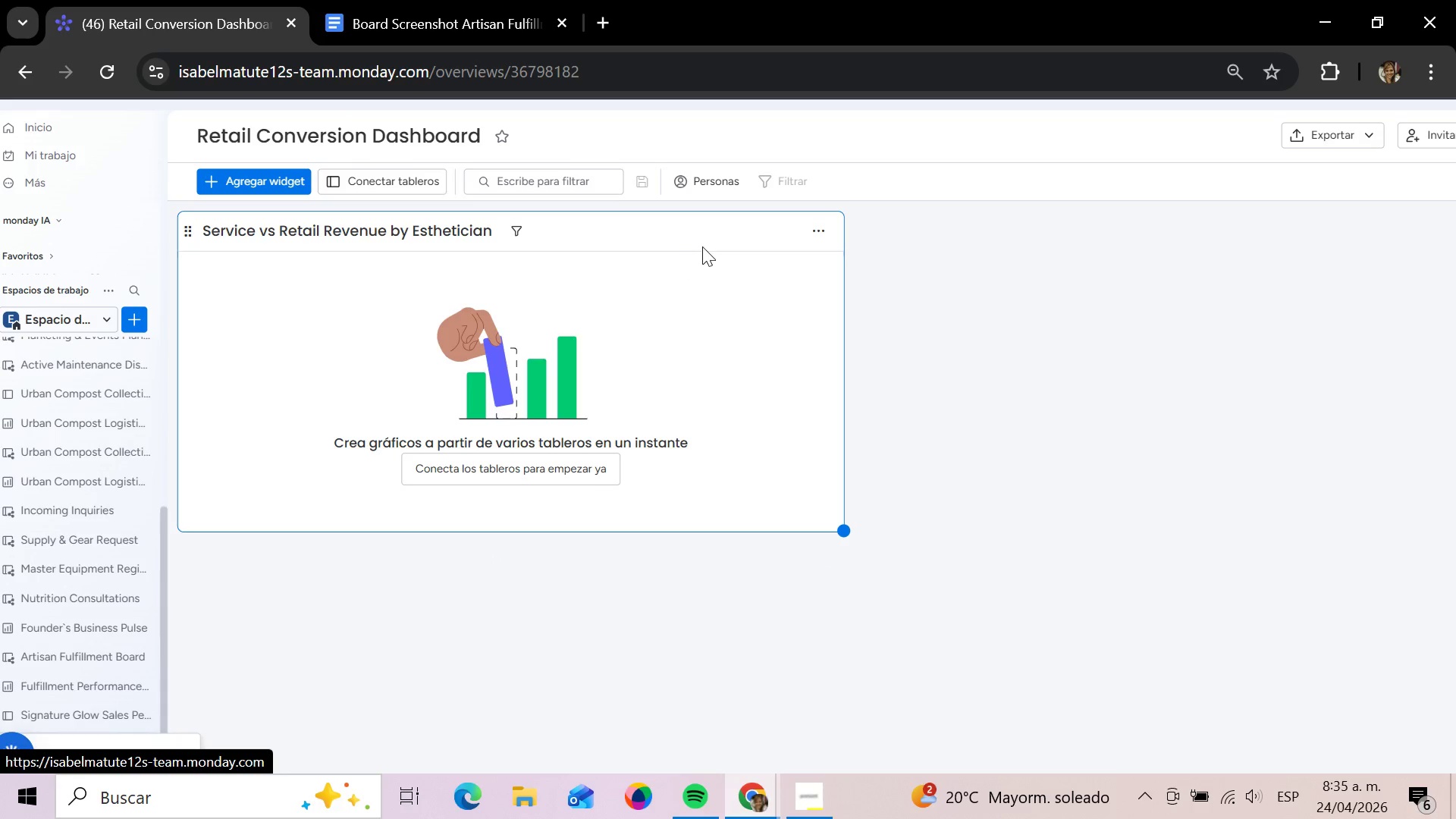 
wait(6.78)
 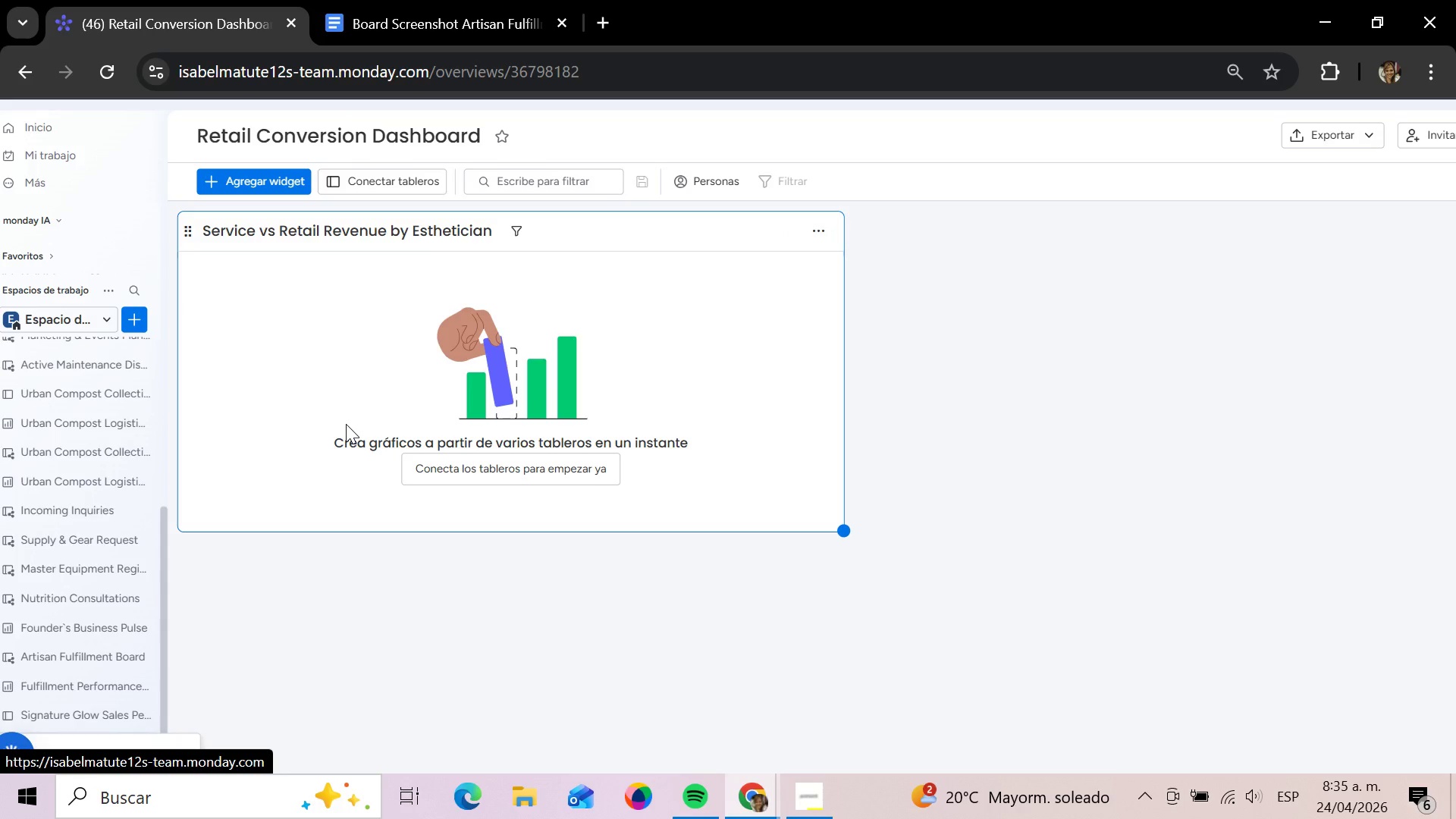 
left_click([523, 463])
 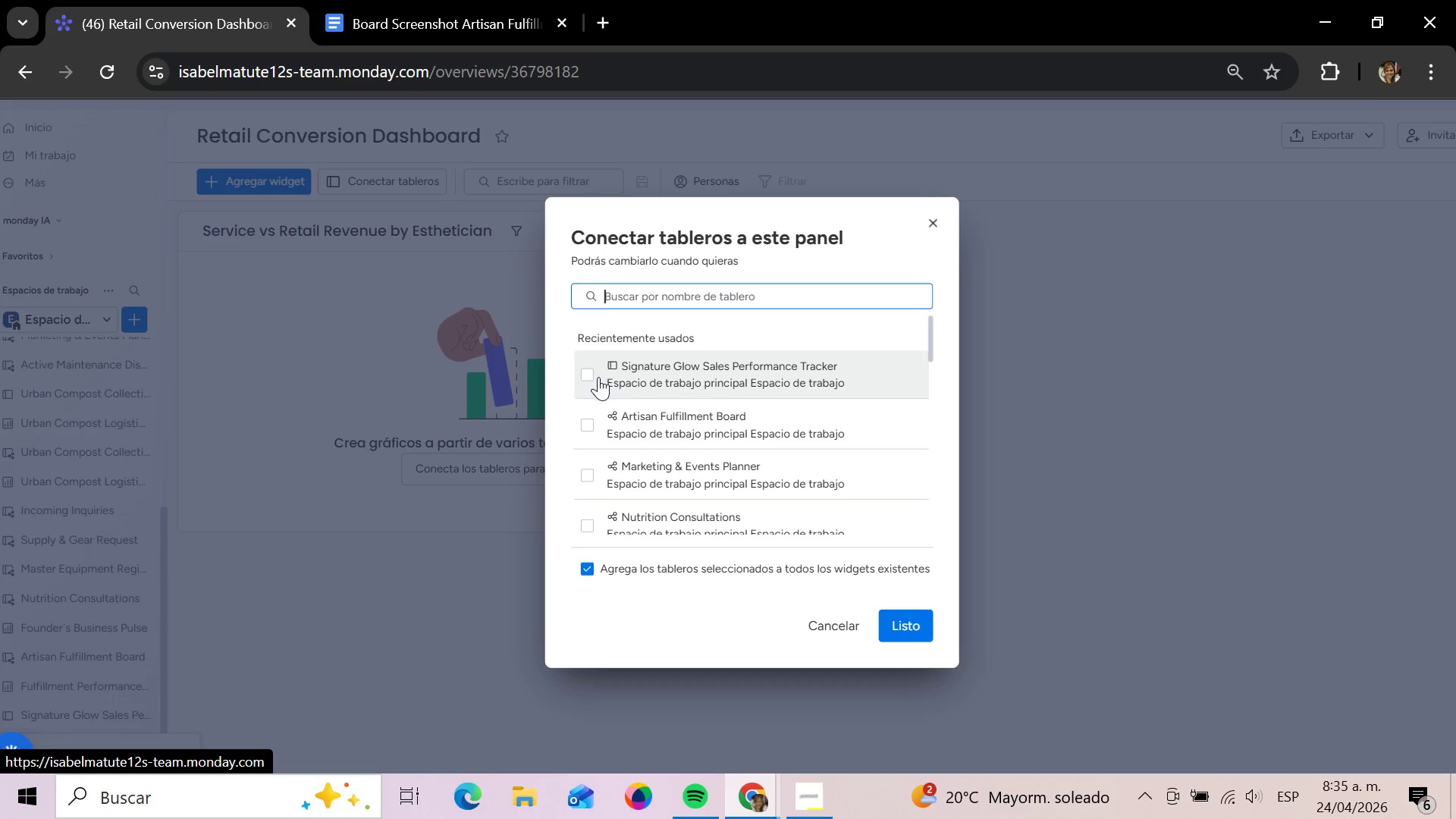 
left_click([592, 377])
 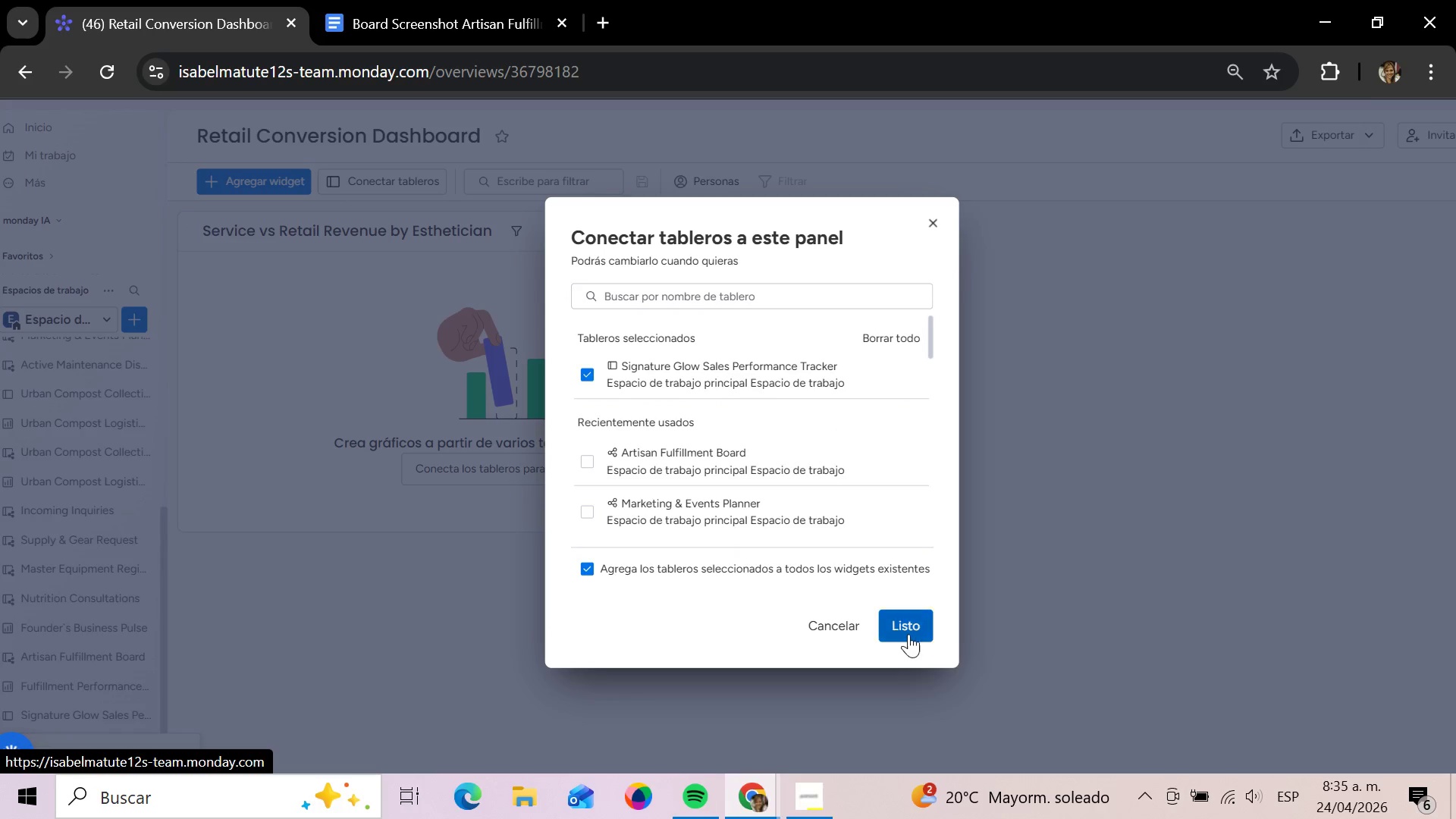 
left_click([906, 633])
 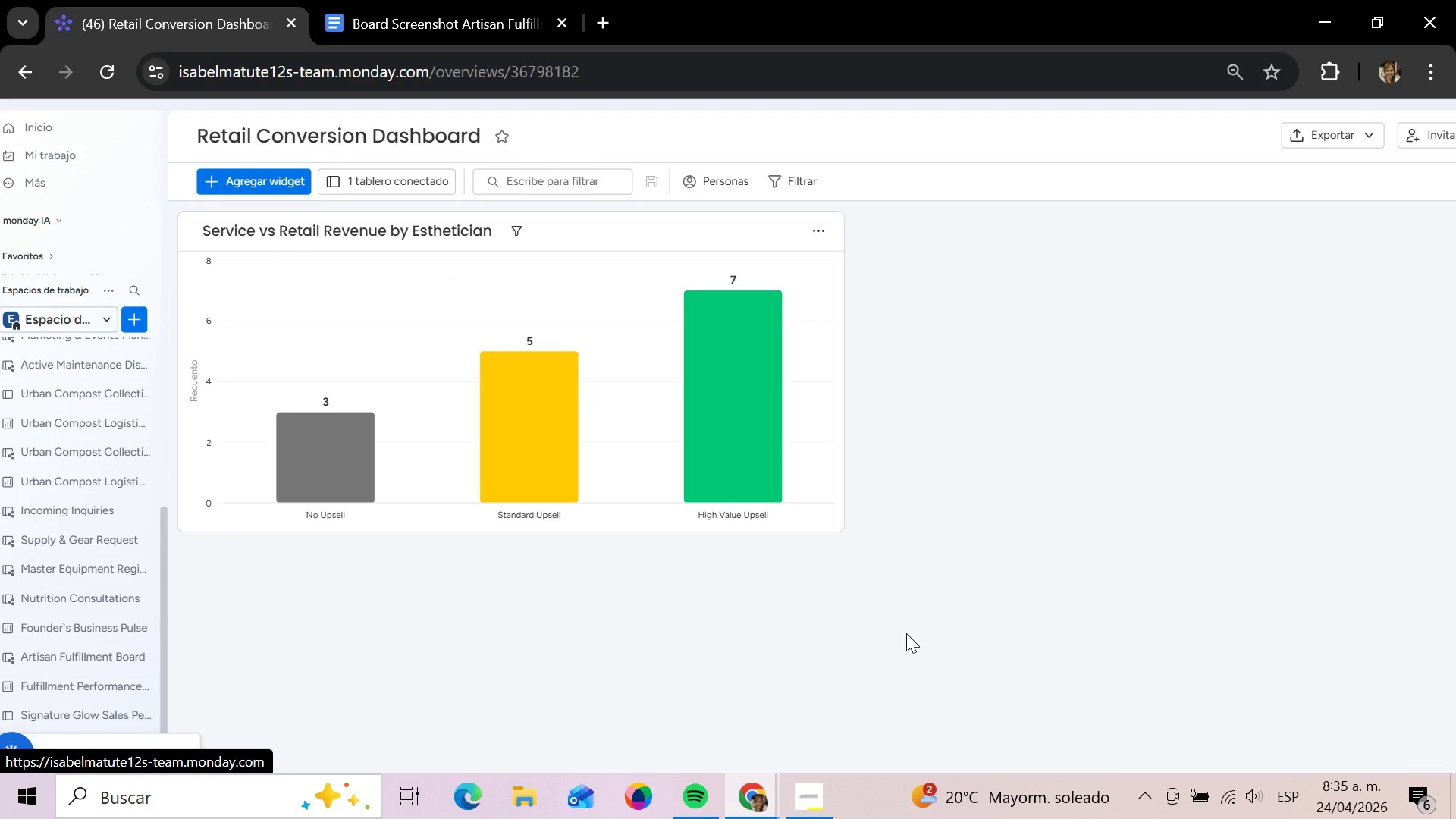 
wait(20.05)
 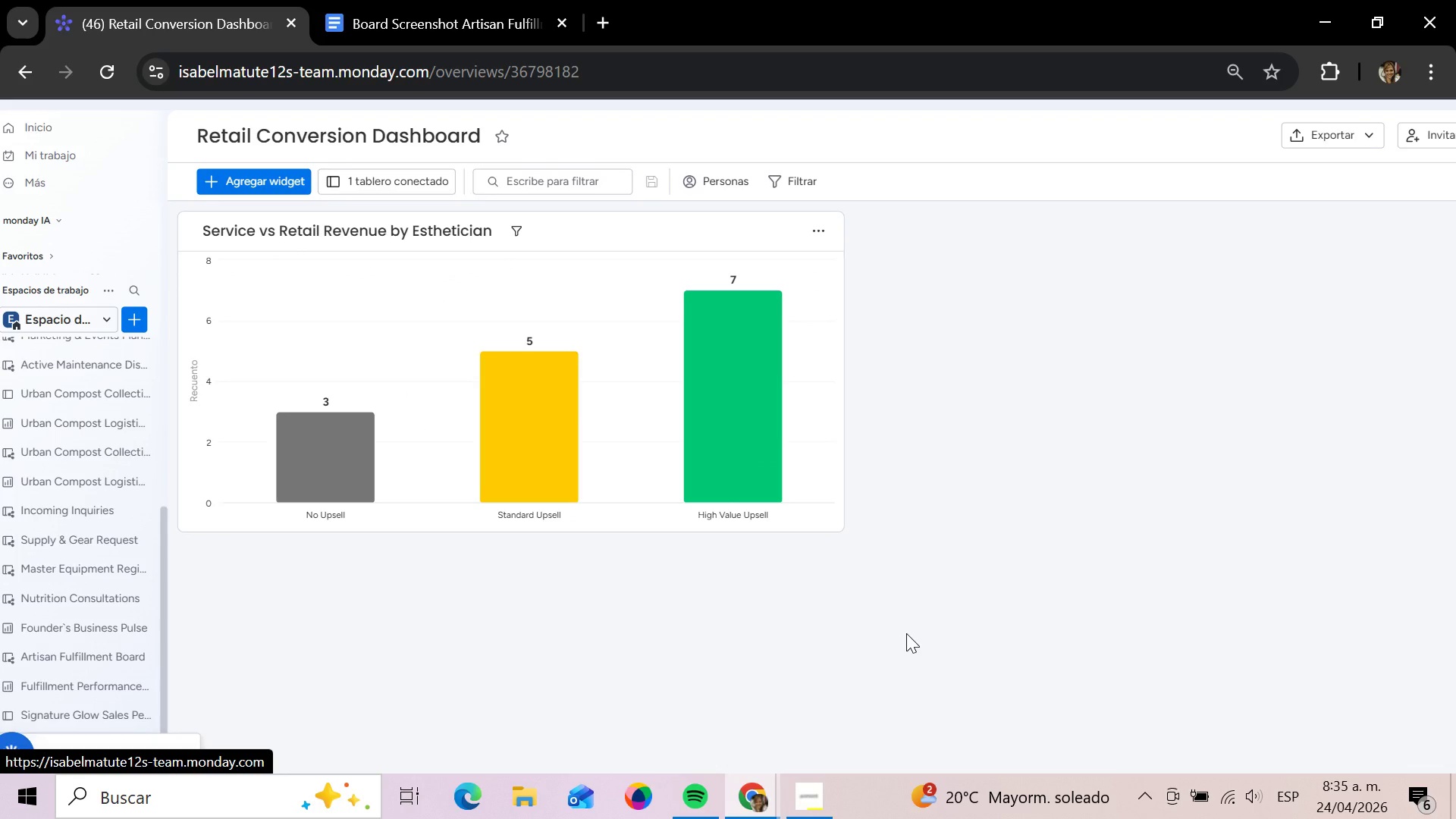 
left_click_drag(start_coordinate=[821, 245], to_coordinate=[811, 213])
 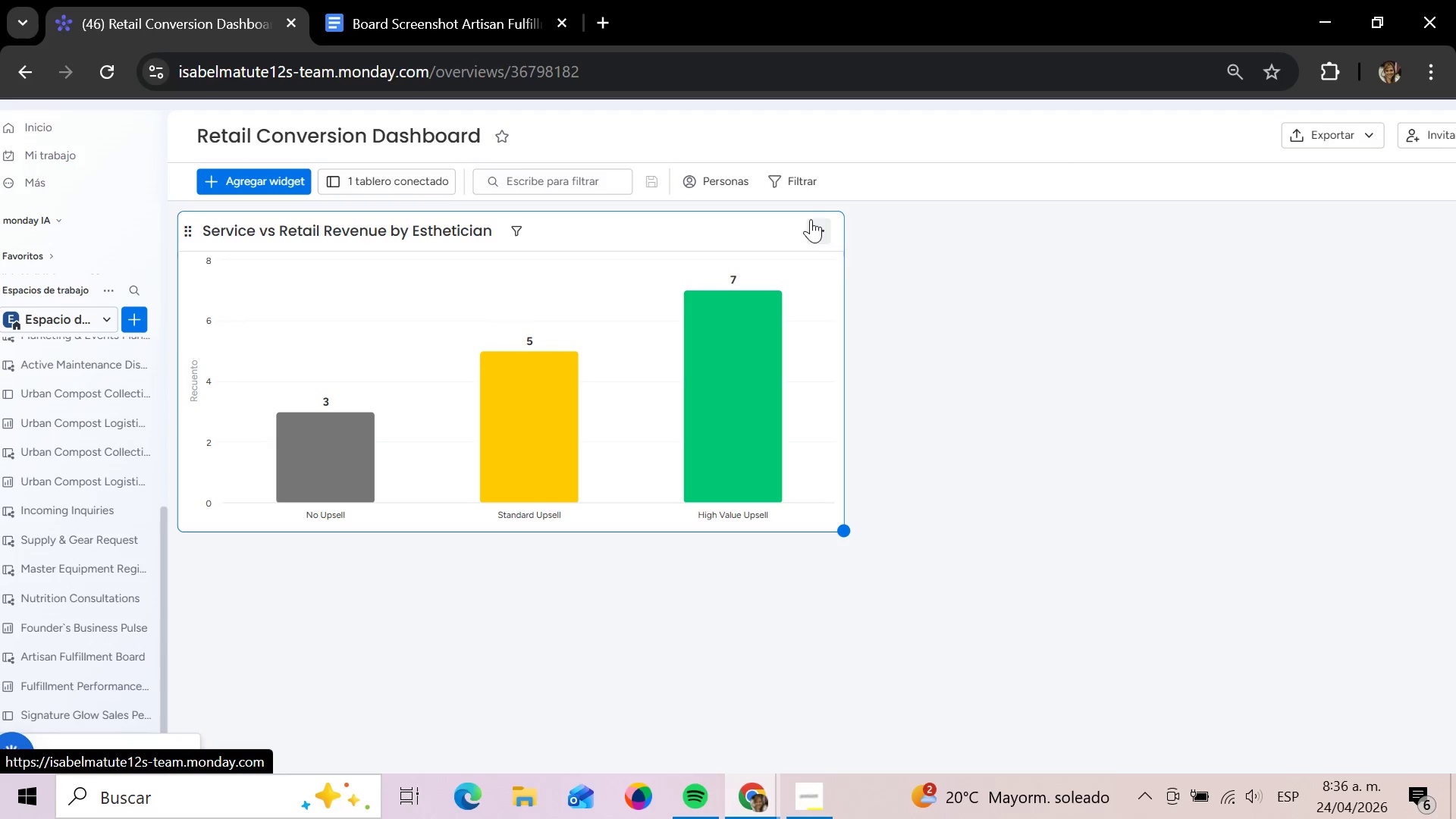 
left_click([811, 219])
 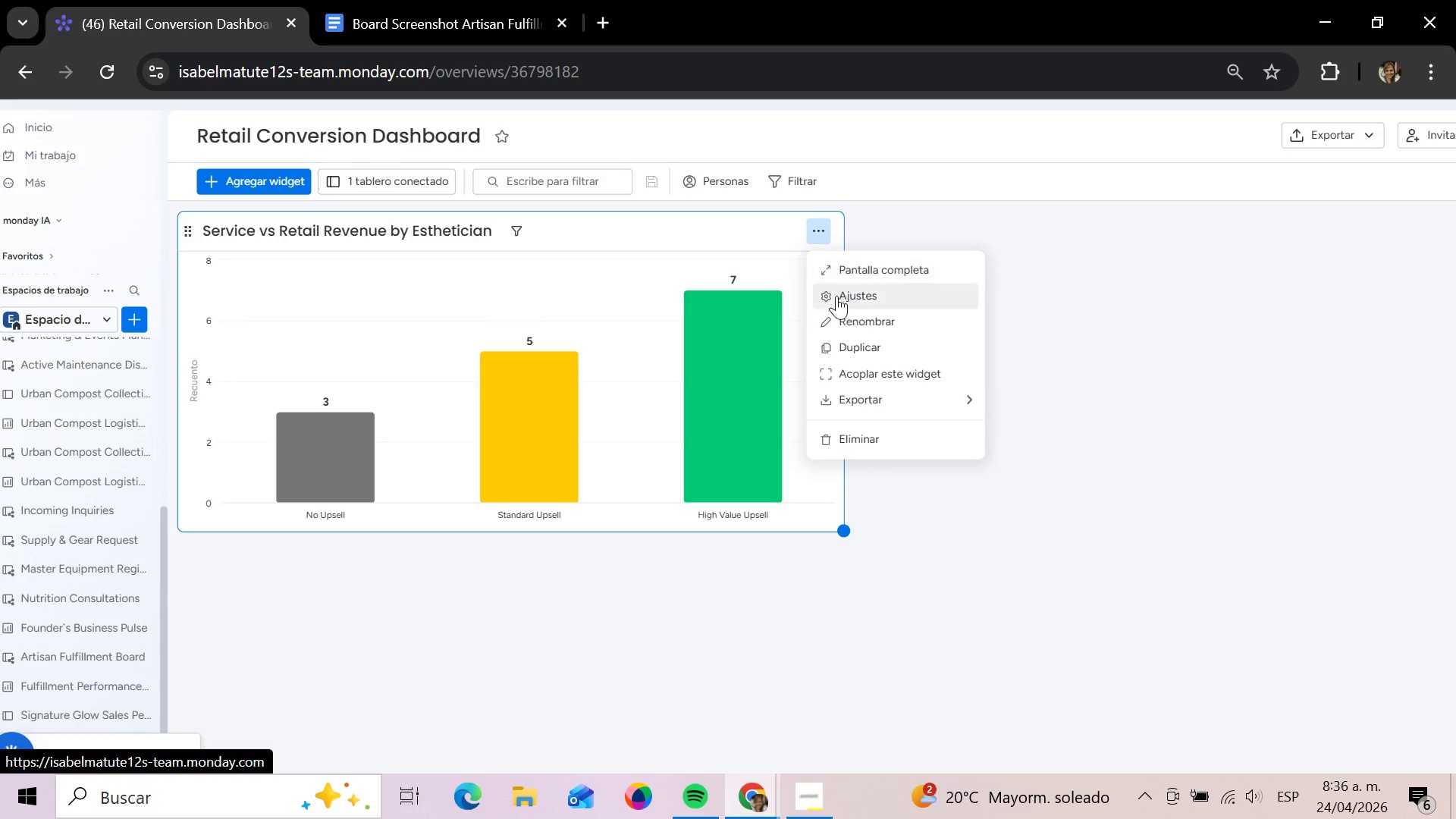 
left_click([836, 296])
 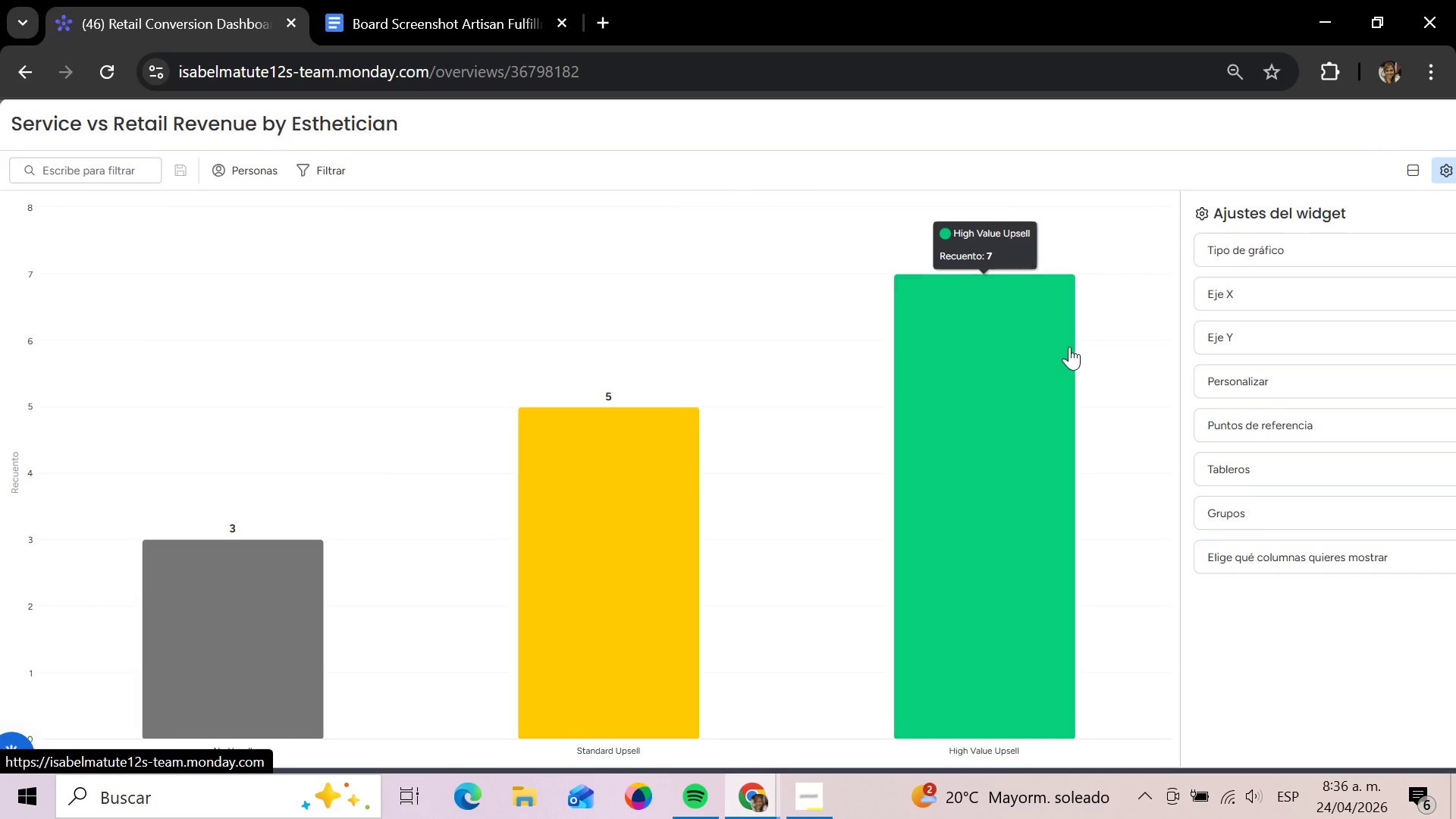 
wait(10.94)
 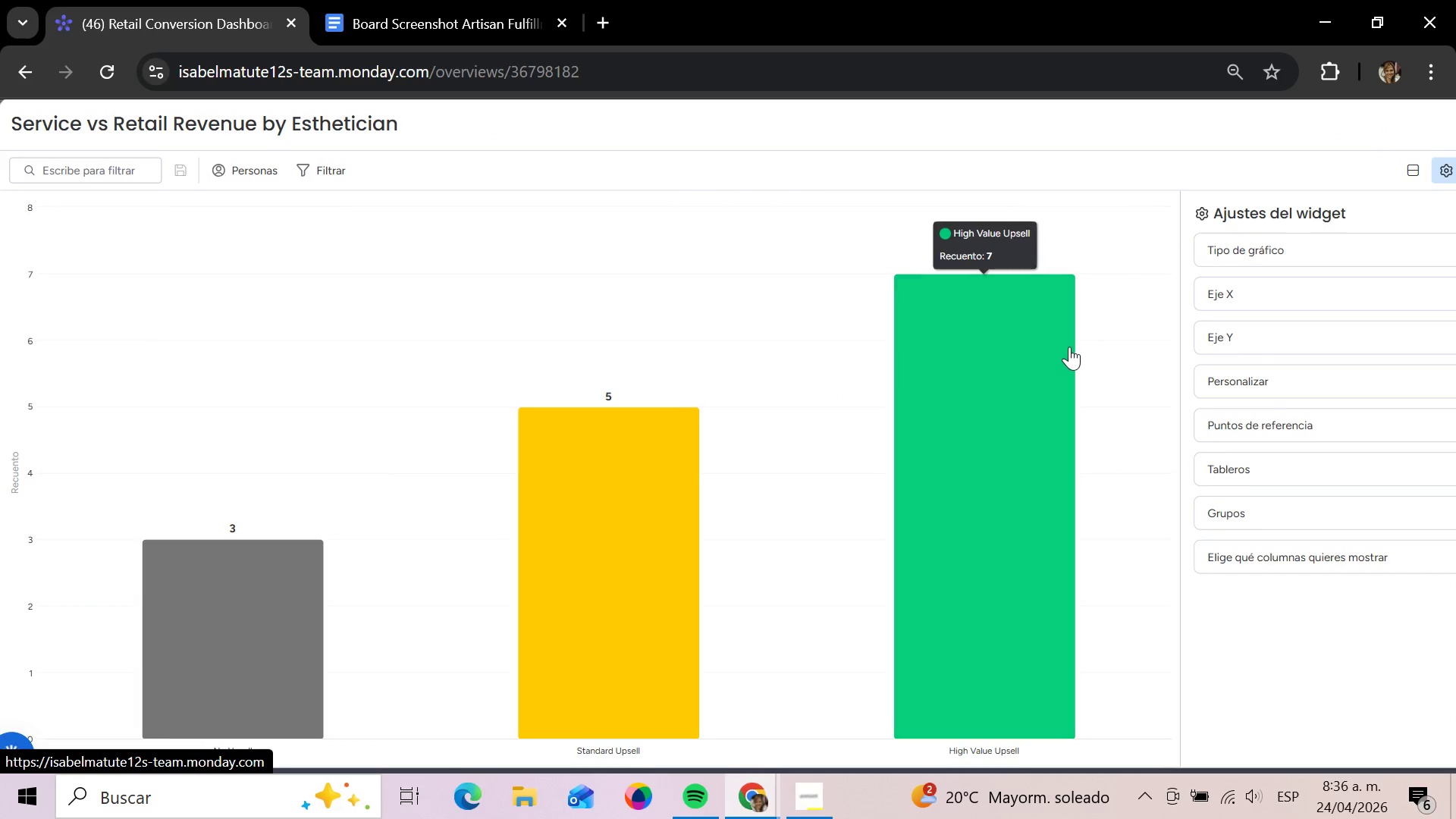 
left_click([1283, 294])
 